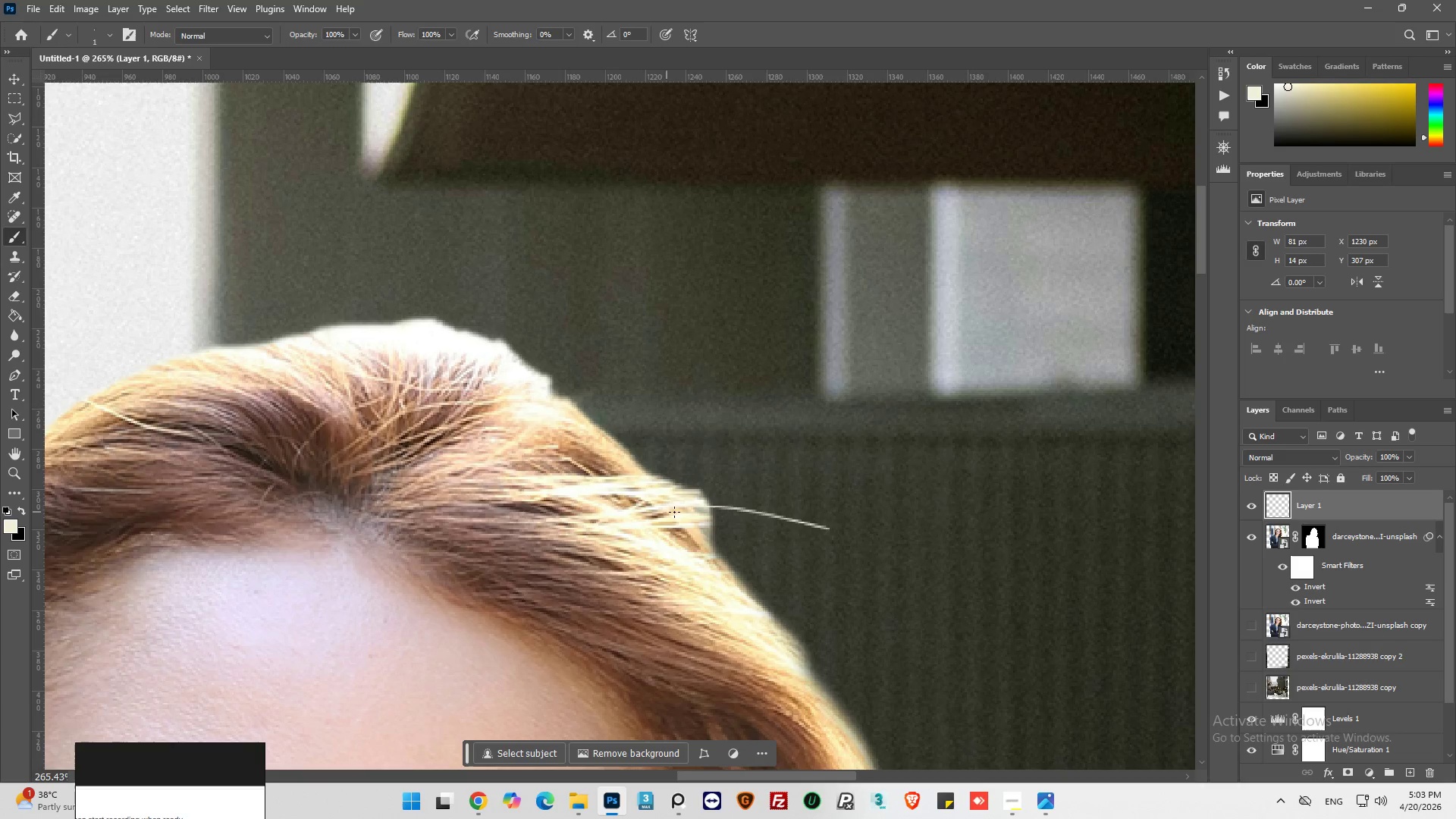 
left_click_drag(start_coordinate=[647, 507], to_coordinate=[1081, 596])
 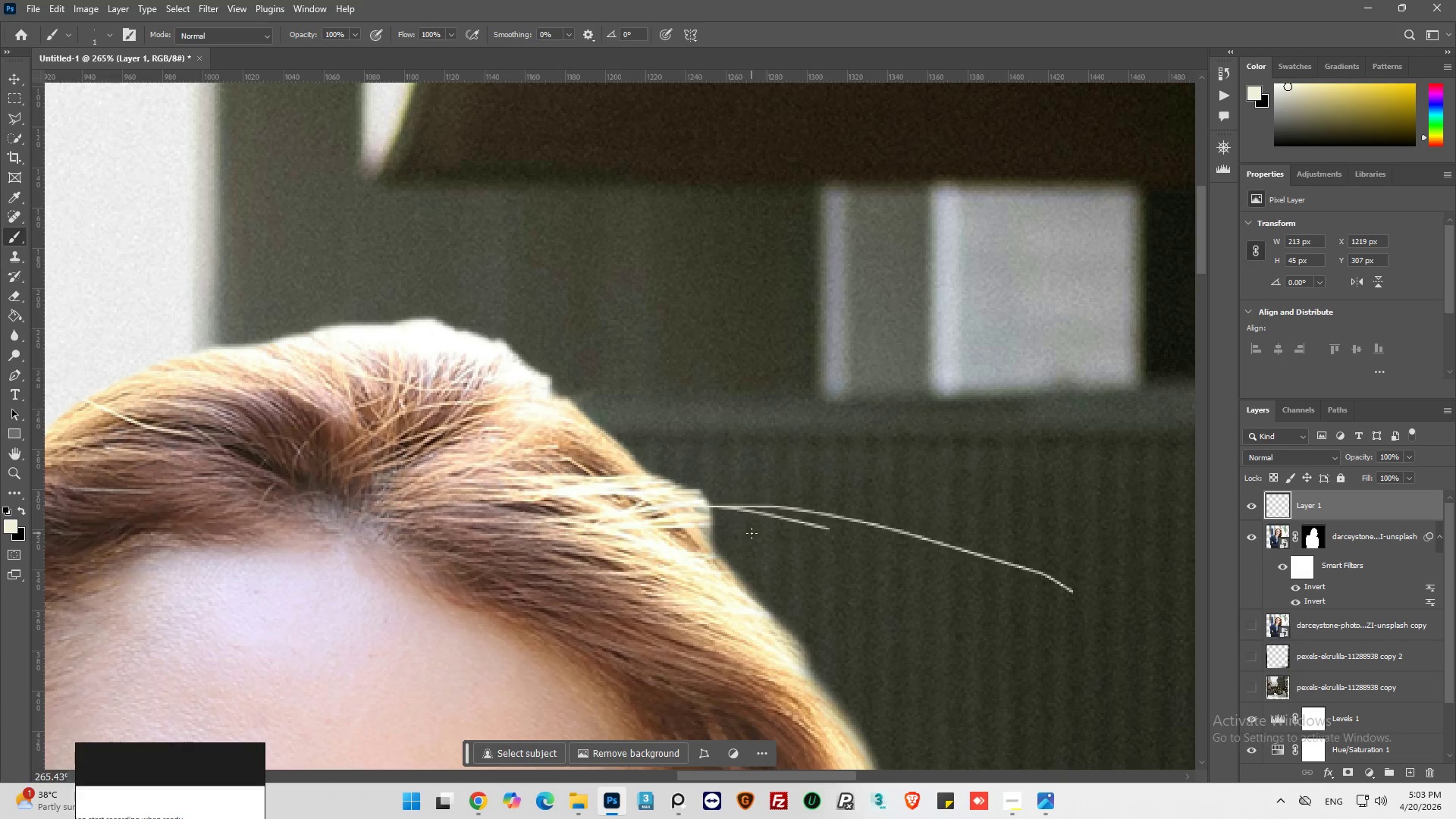 
key(Control+Z)
 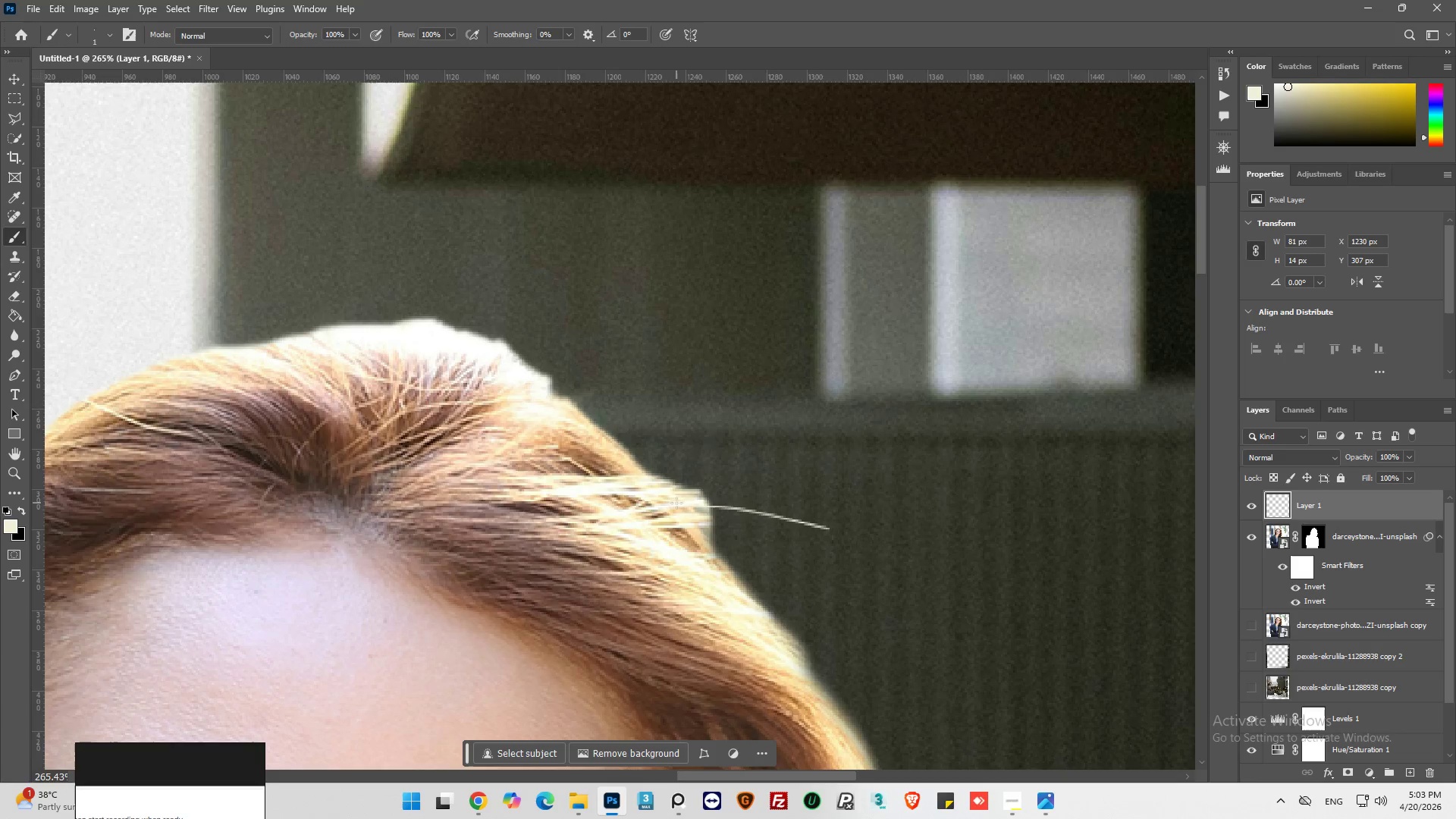 
left_click_drag(start_coordinate=[676, 503], to_coordinate=[756, 531])
 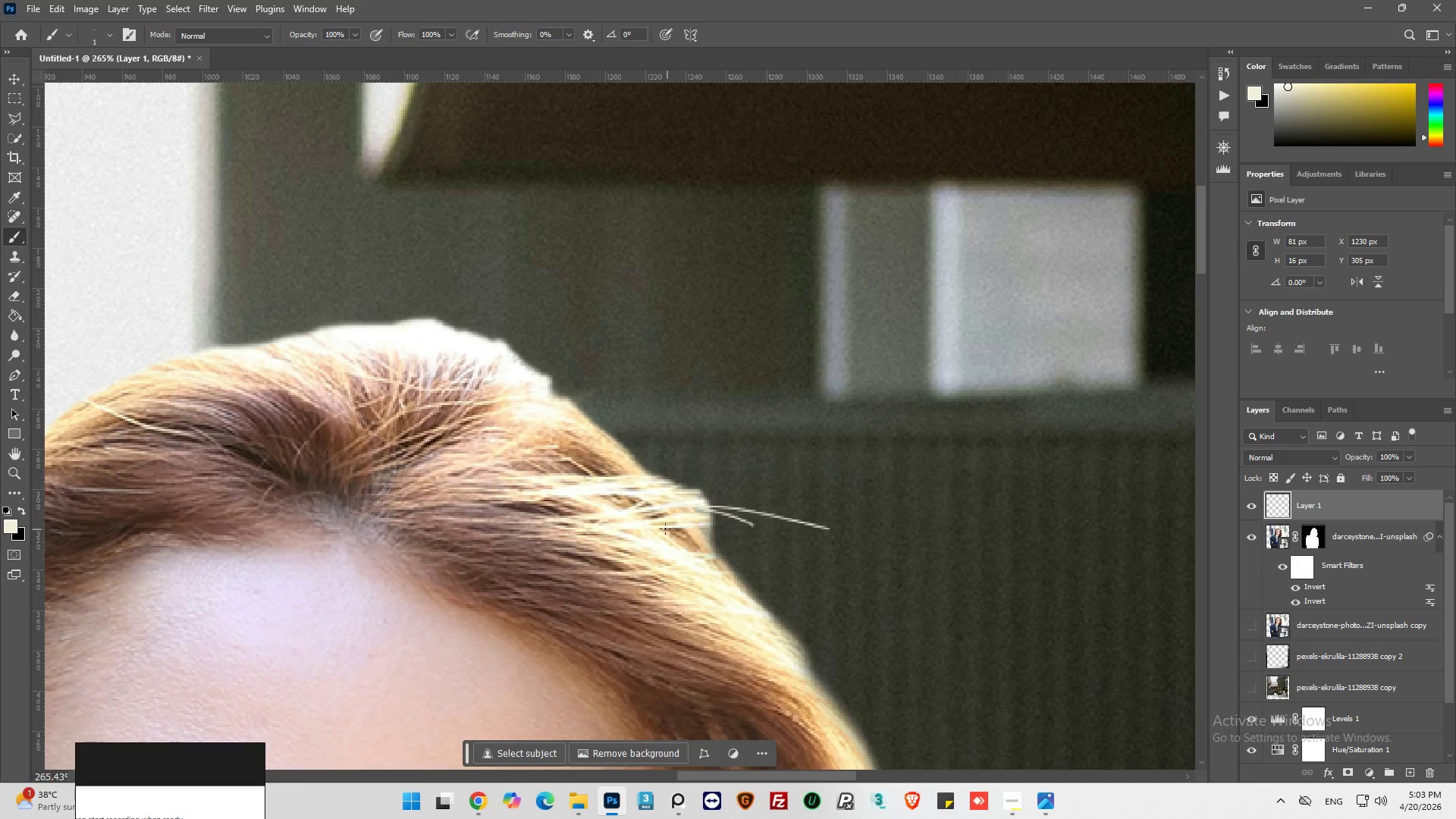 
left_click_drag(start_coordinate=[665, 526], to_coordinate=[809, 551])
 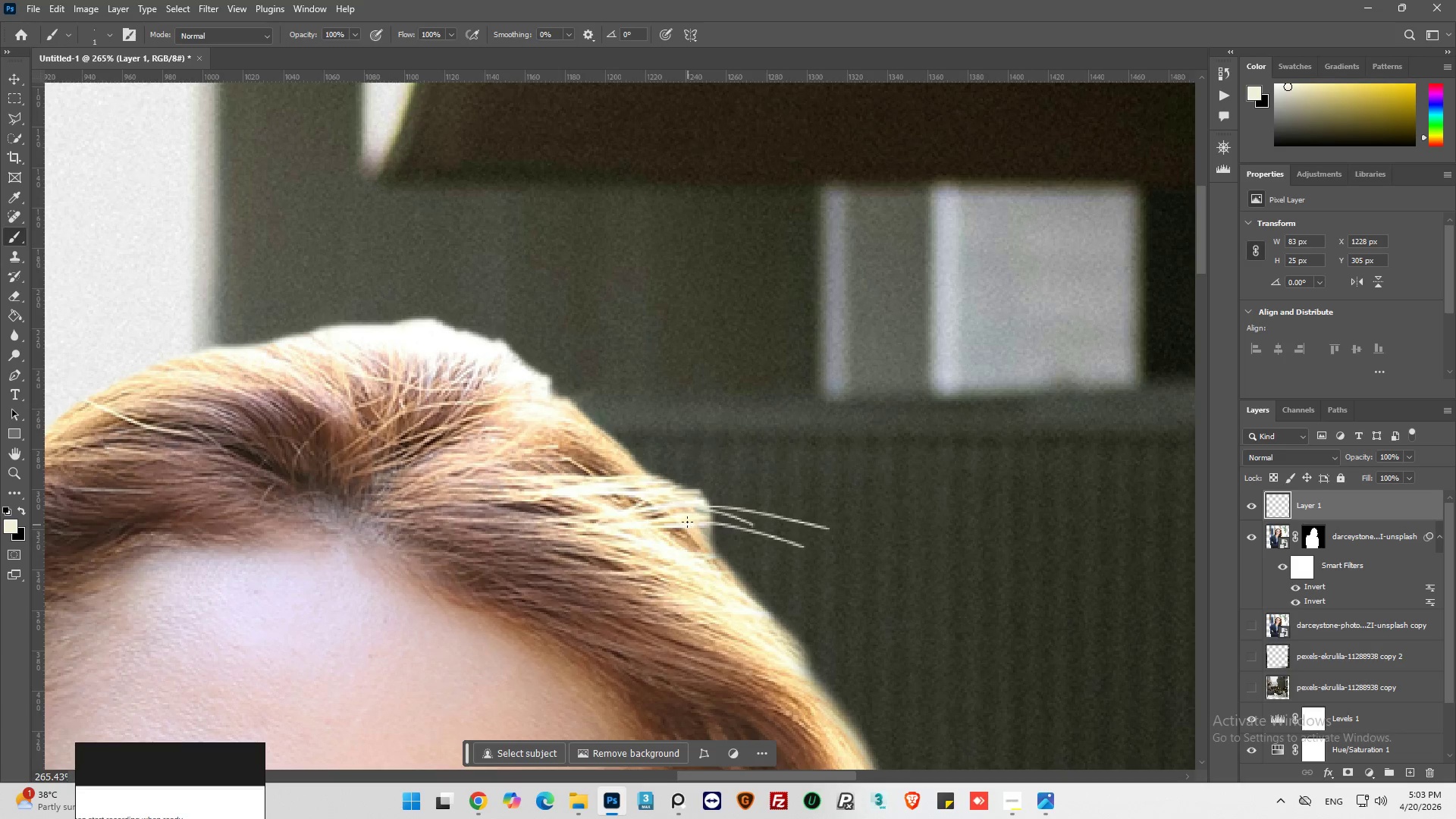 
left_click_drag(start_coordinate=[687, 522], to_coordinate=[851, 551])
 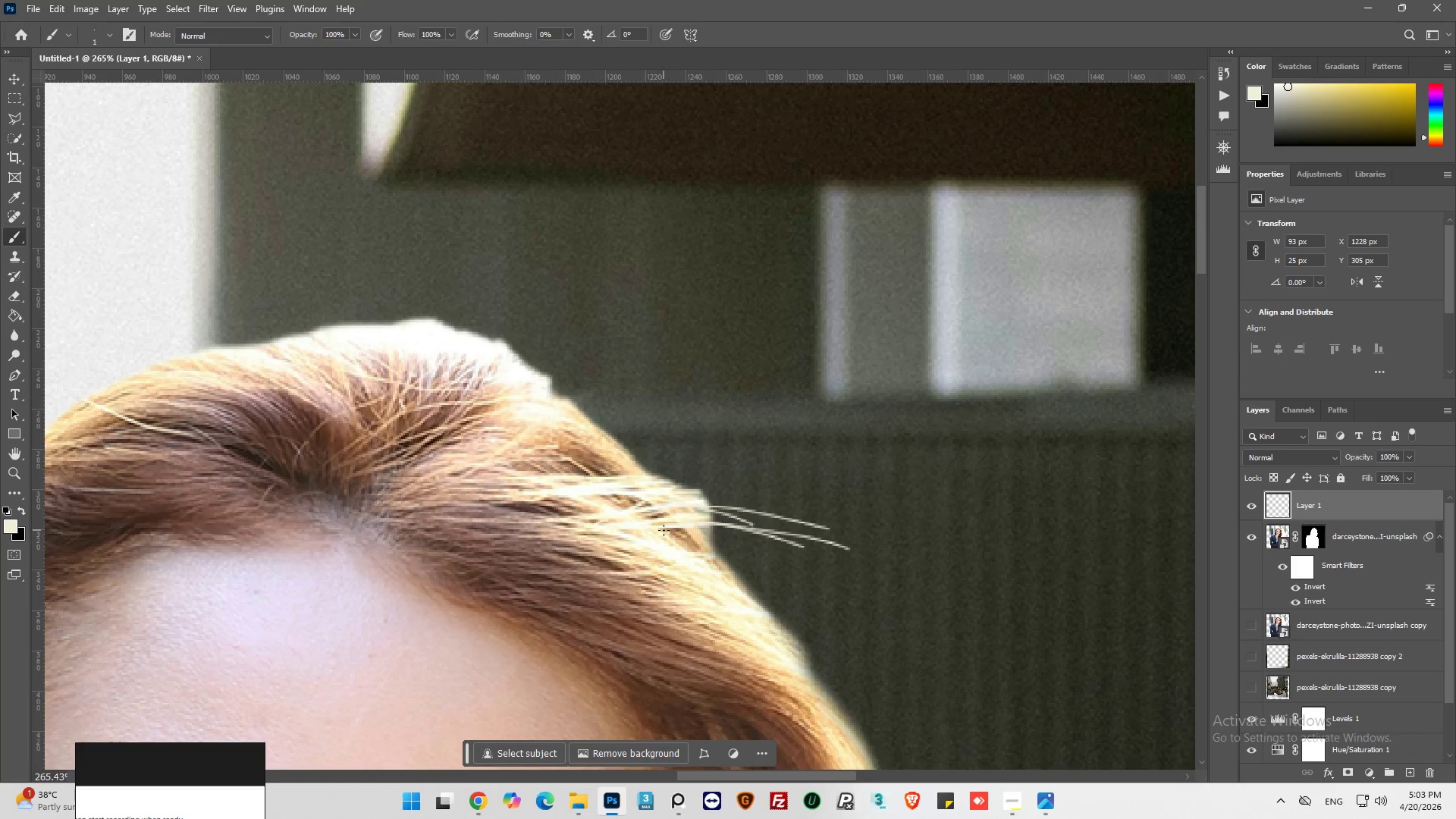 
left_click_drag(start_coordinate=[731, 560], to_coordinate=[822, 632])
 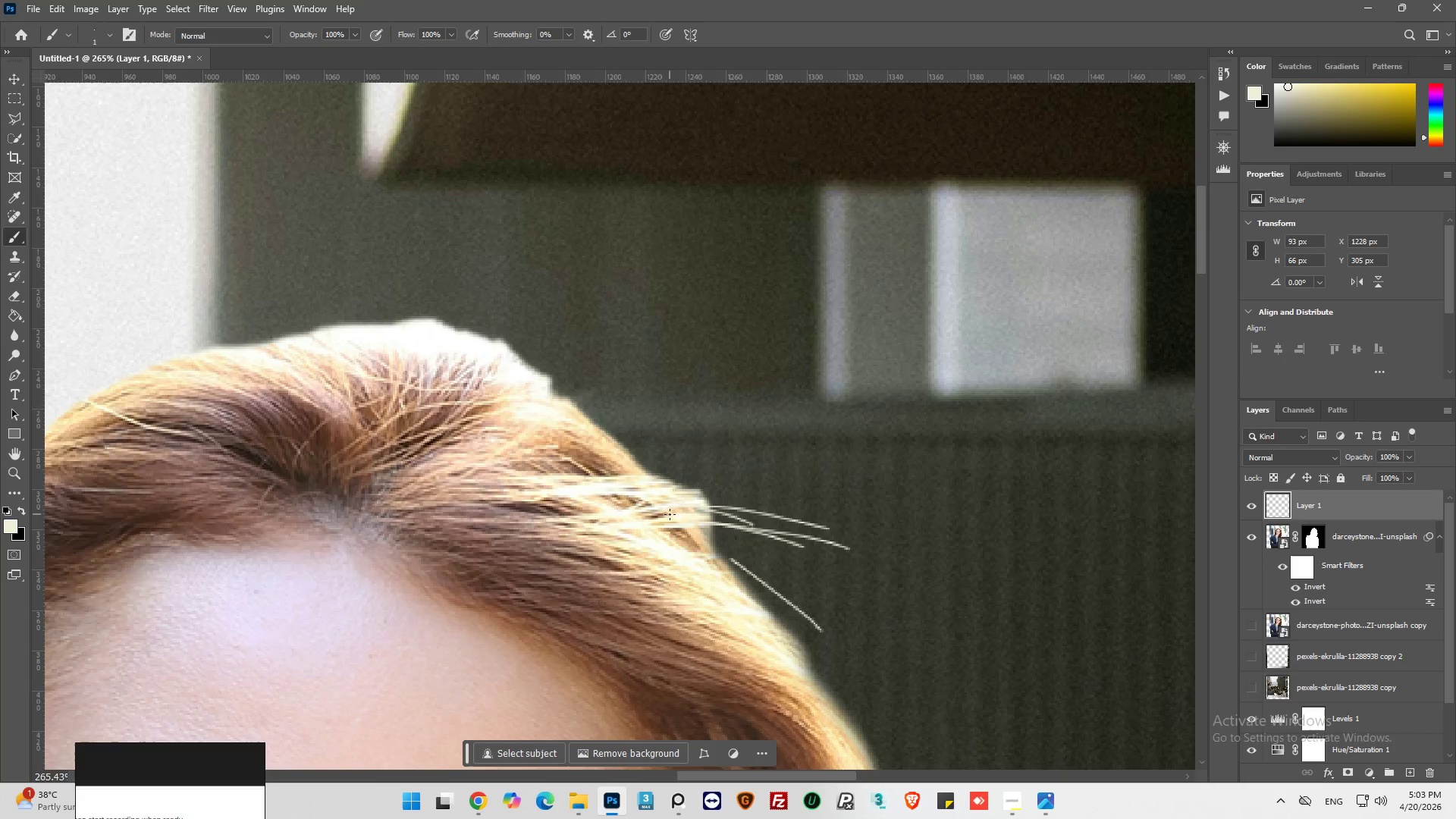 
key(Control+Z)
 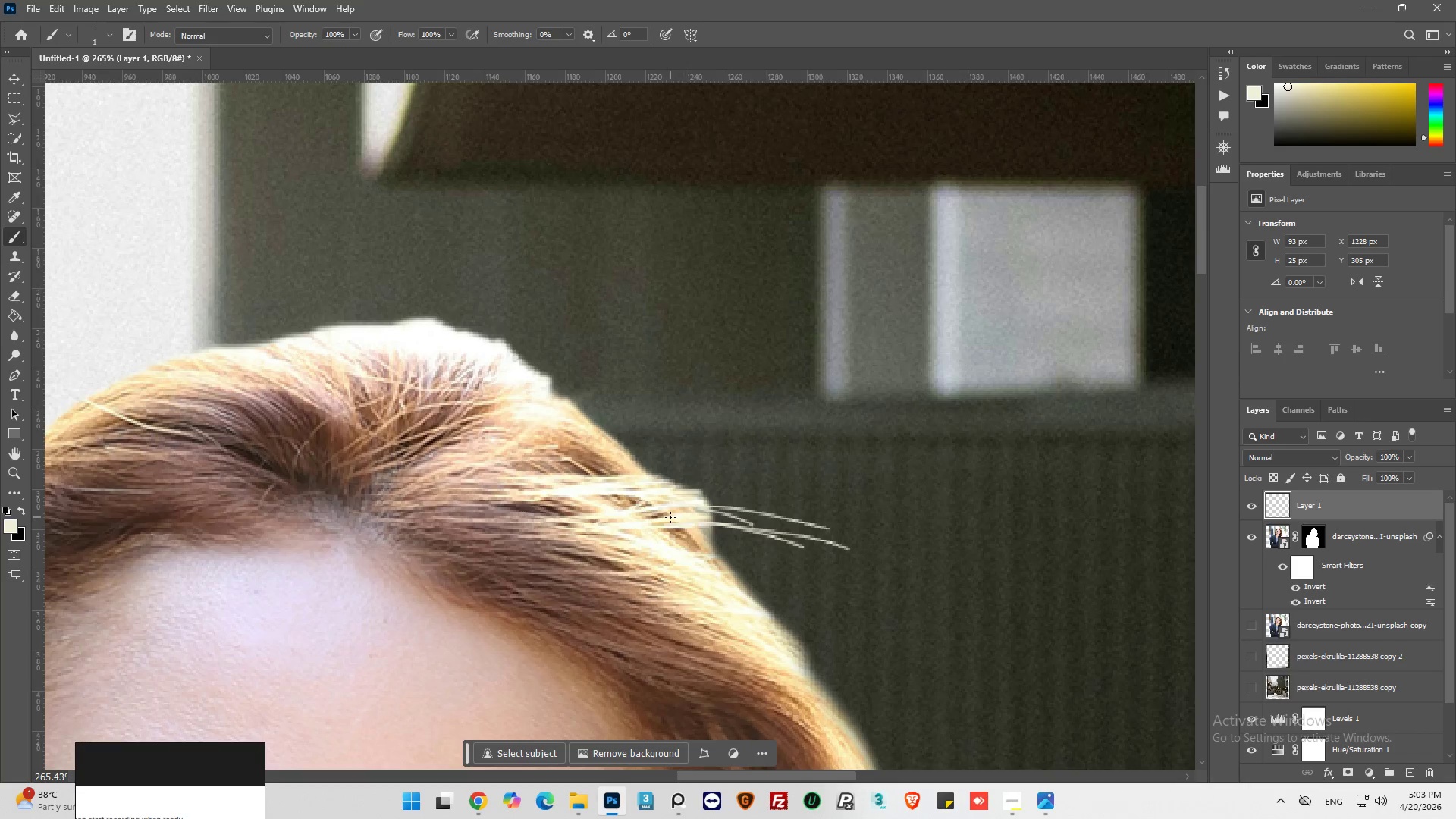 
left_click_drag(start_coordinate=[670, 517], to_coordinate=[808, 540])
 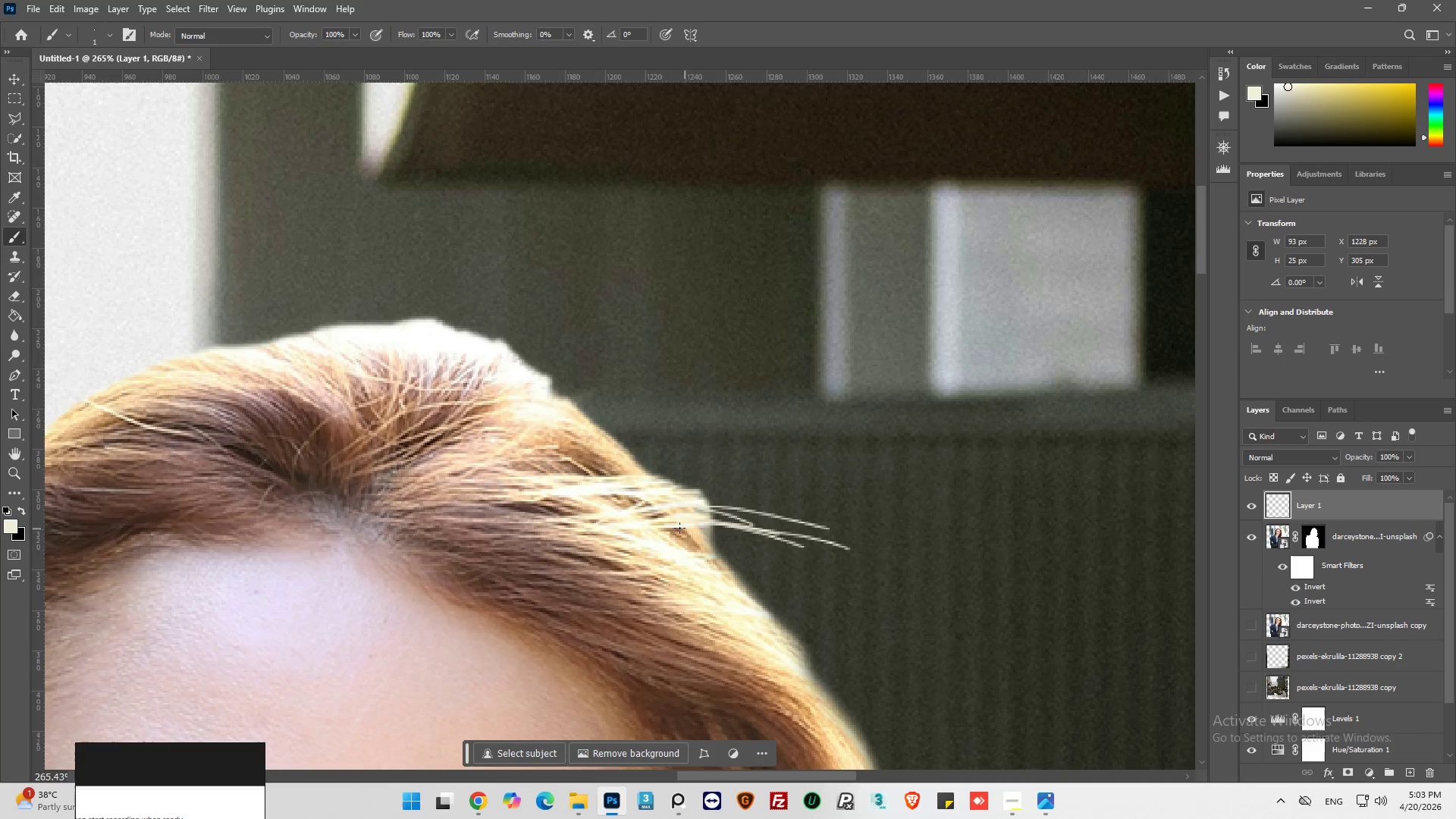 
left_click_drag(start_coordinate=[679, 528], to_coordinate=[833, 567])
 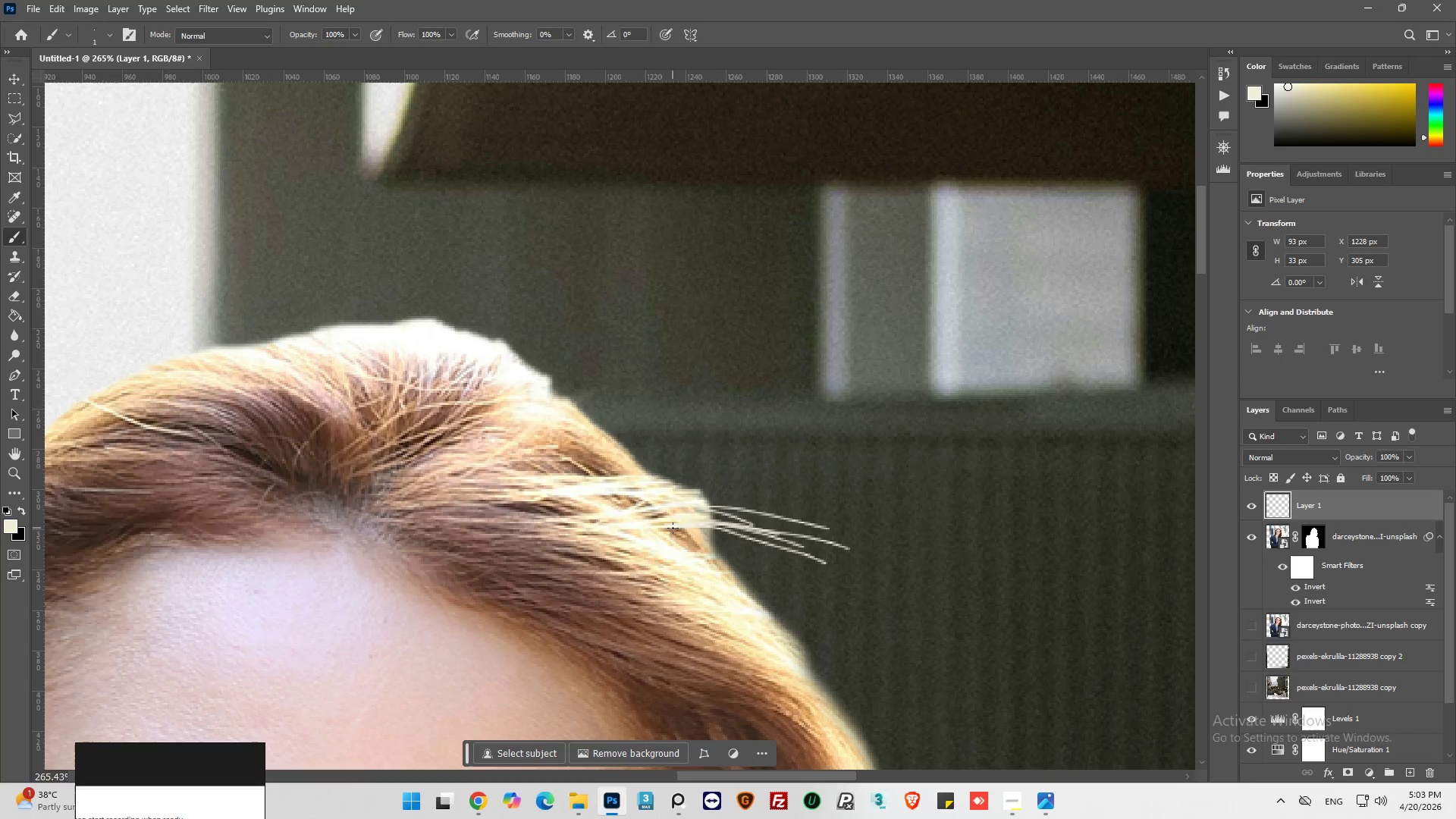 
left_click_drag(start_coordinate=[673, 528], to_coordinate=[769, 609])
 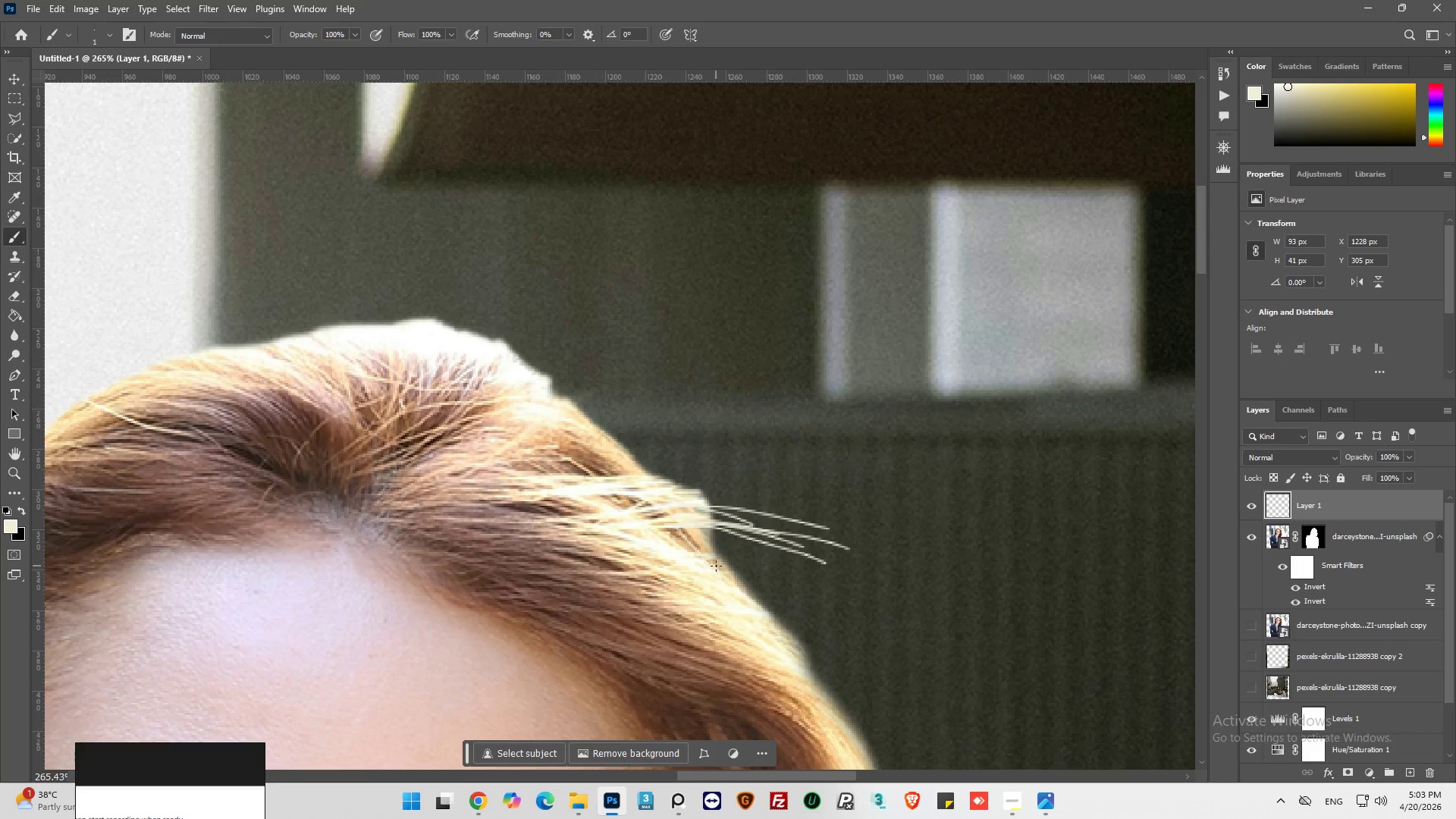 
left_click_drag(start_coordinate=[722, 571], to_coordinate=[840, 659])
 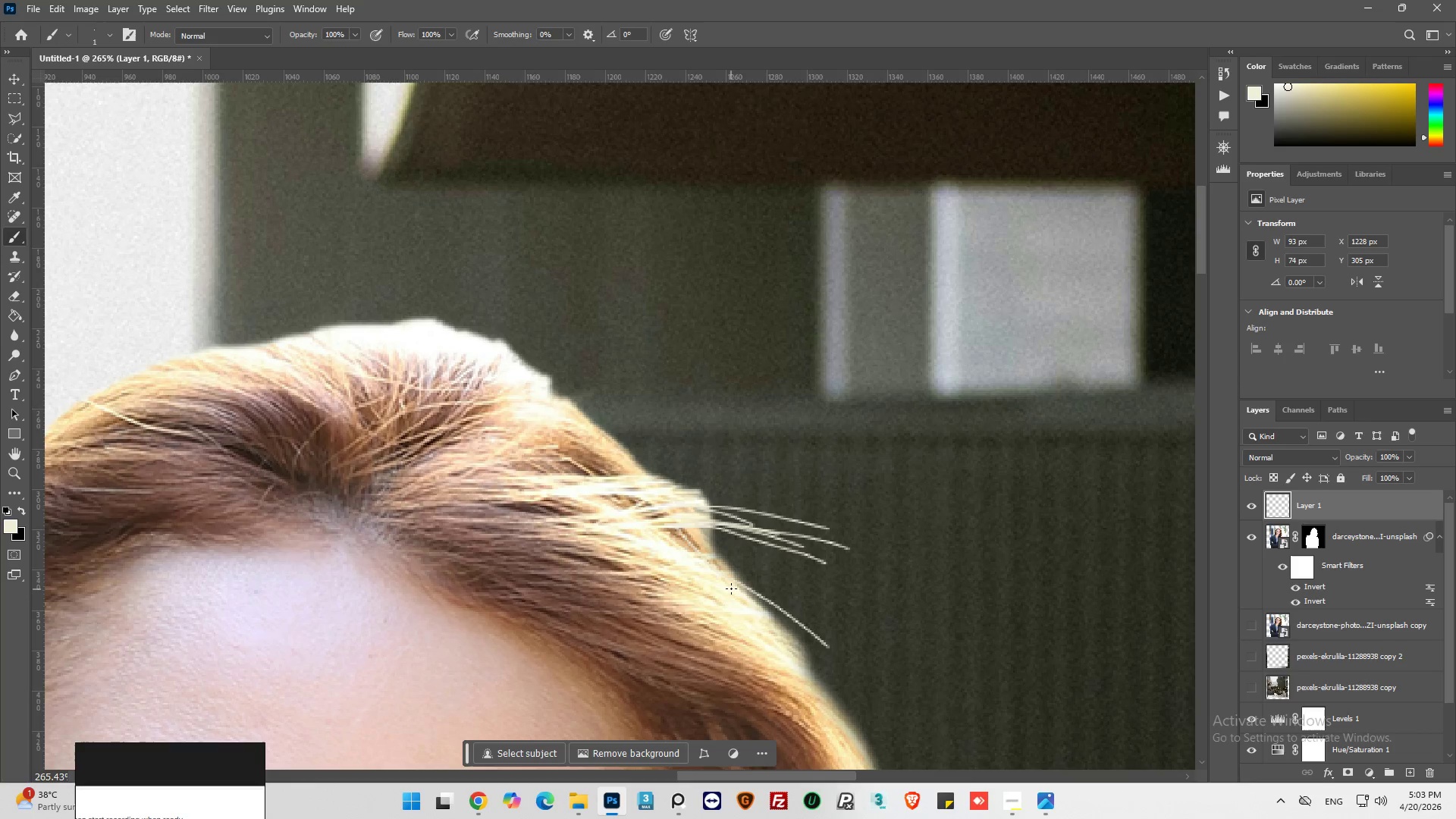 
left_click_drag(start_coordinate=[731, 588], to_coordinate=[835, 663])
 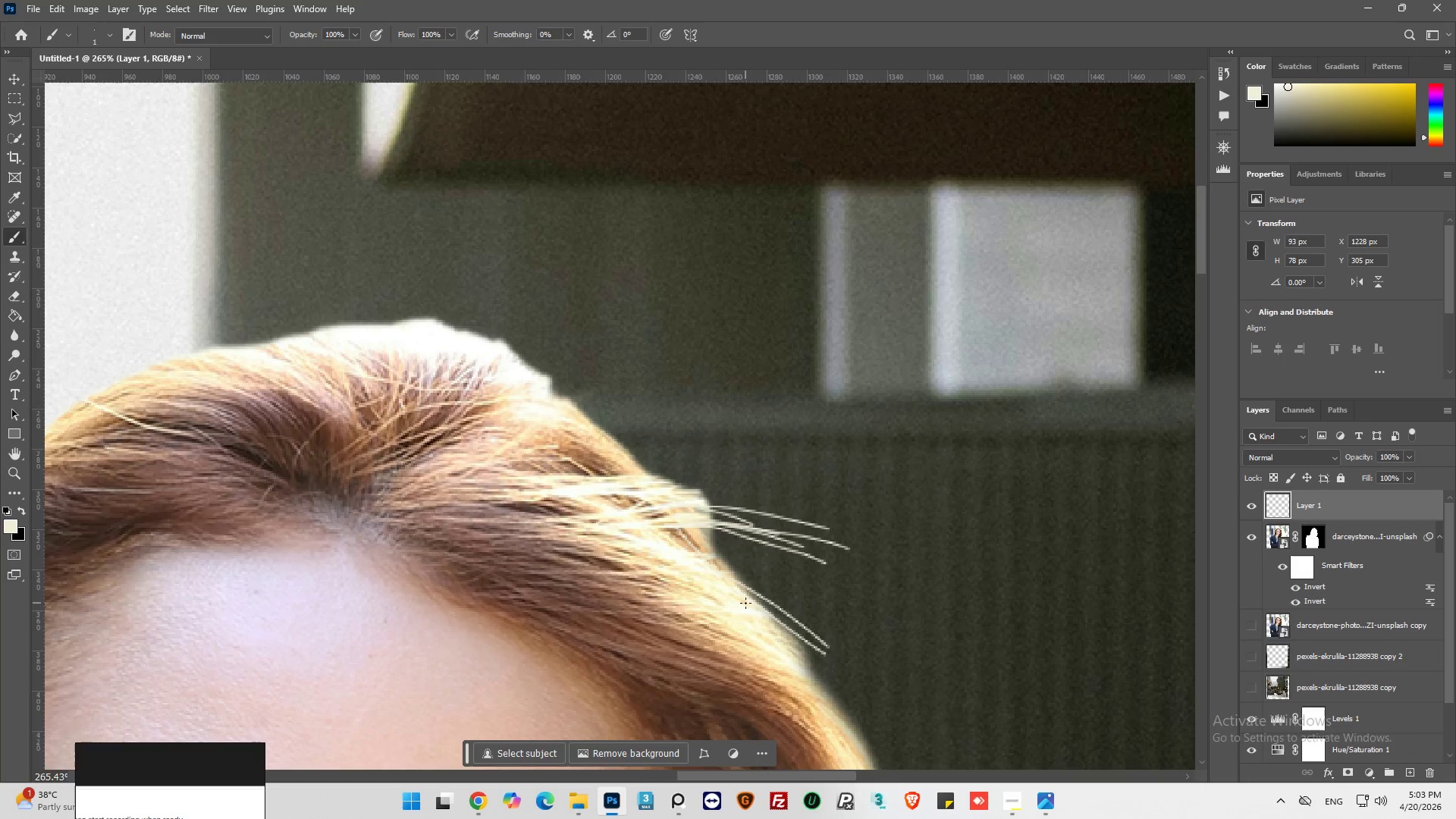 
left_click_drag(start_coordinate=[745, 603], to_coordinate=[836, 659])
 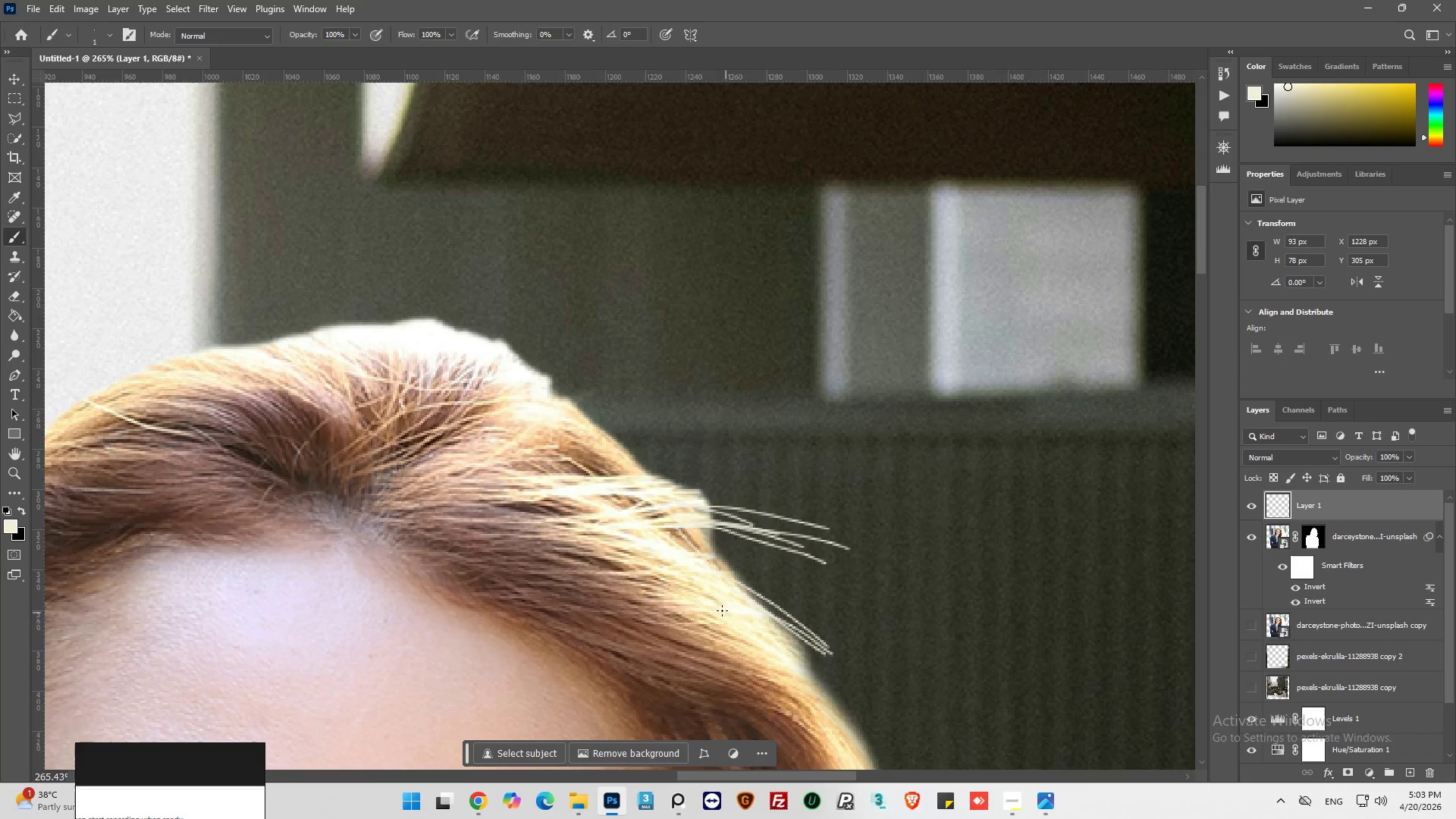 
left_click_drag(start_coordinate=[725, 610], to_coordinate=[867, 663])
 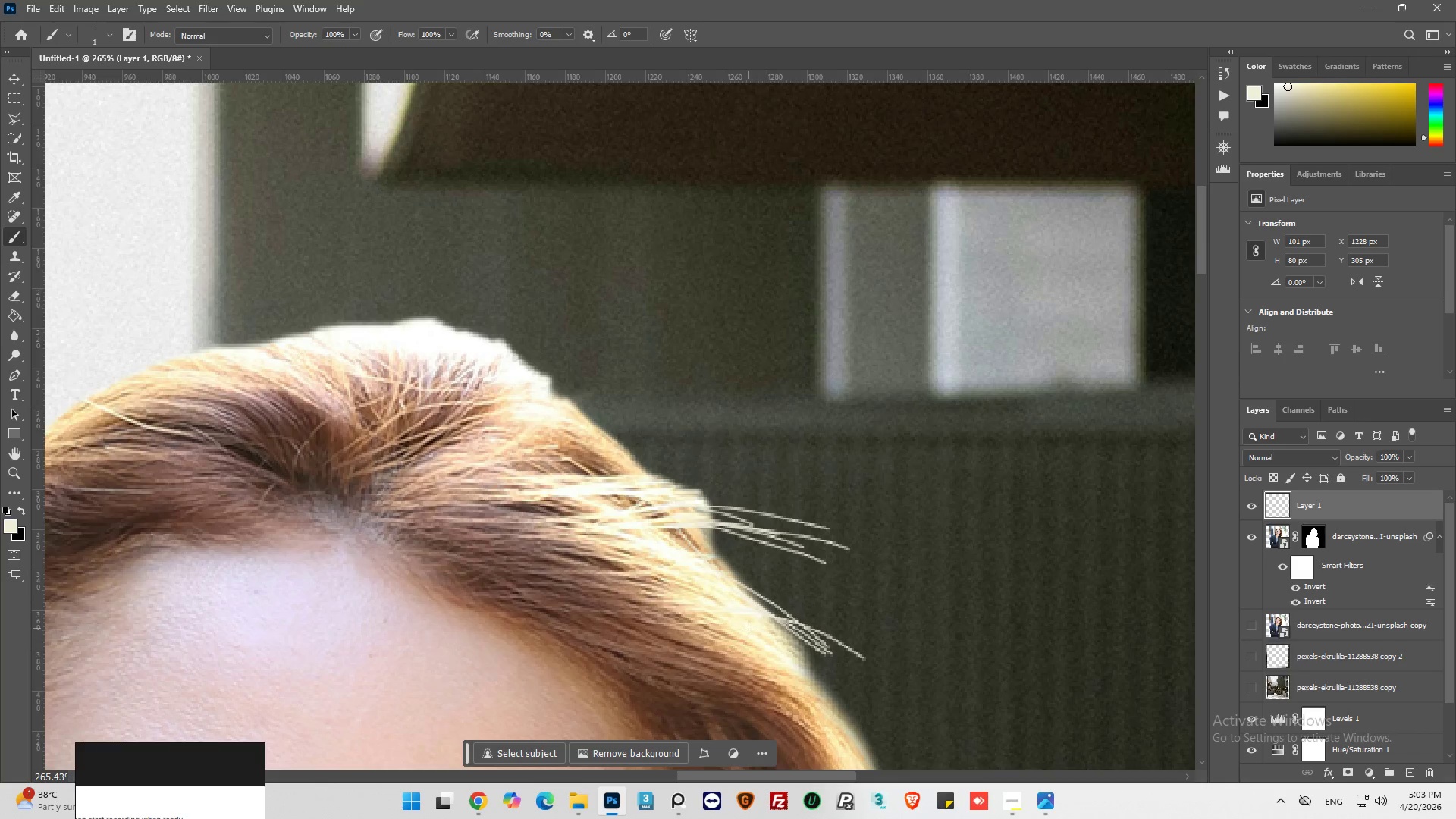 
left_click_drag(start_coordinate=[748, 629], to_coordinate=[906, 692])
 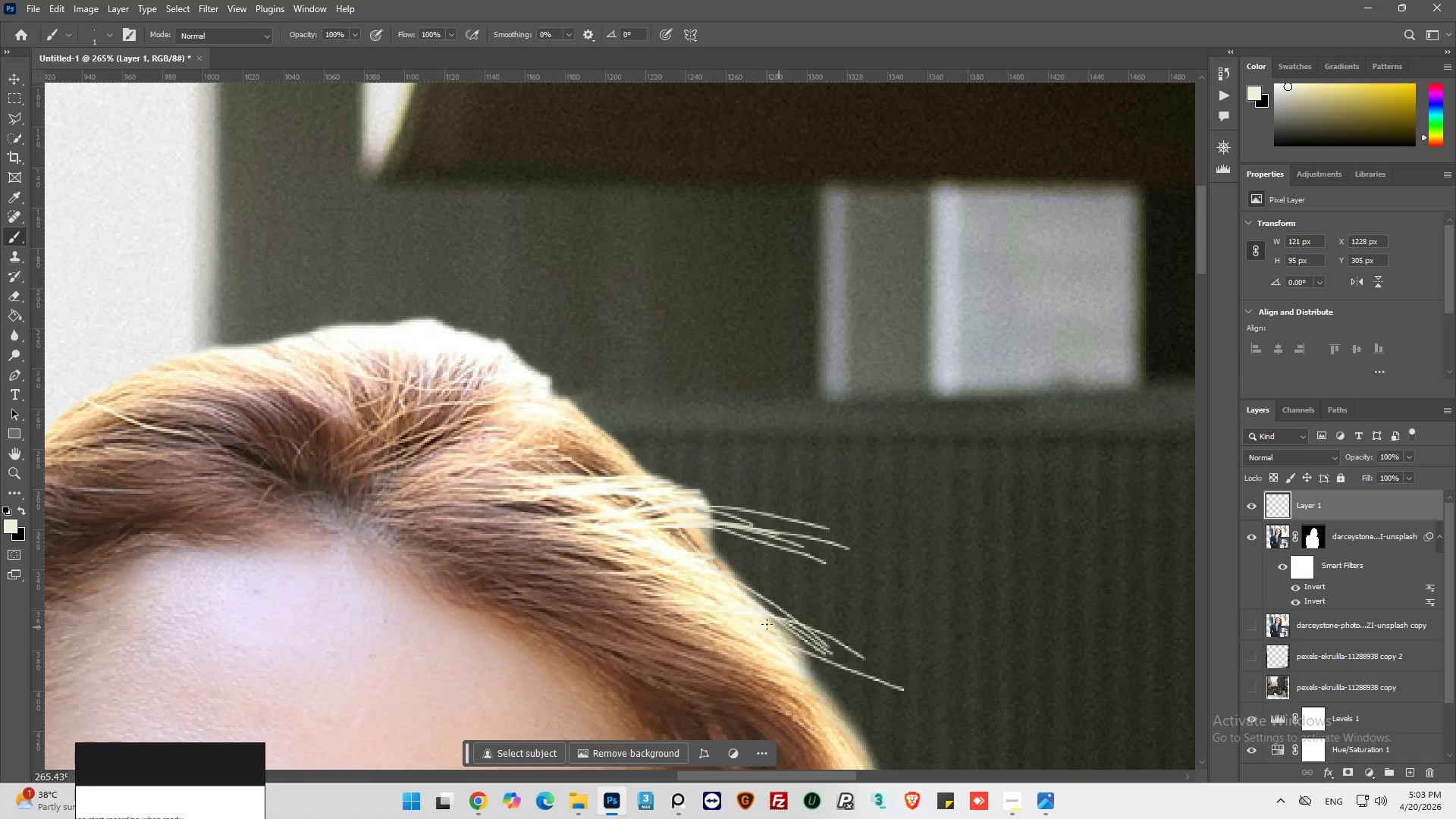 
left_click_drag(start_coordinate=[756, 620], to_coordinate=[863, 692])
 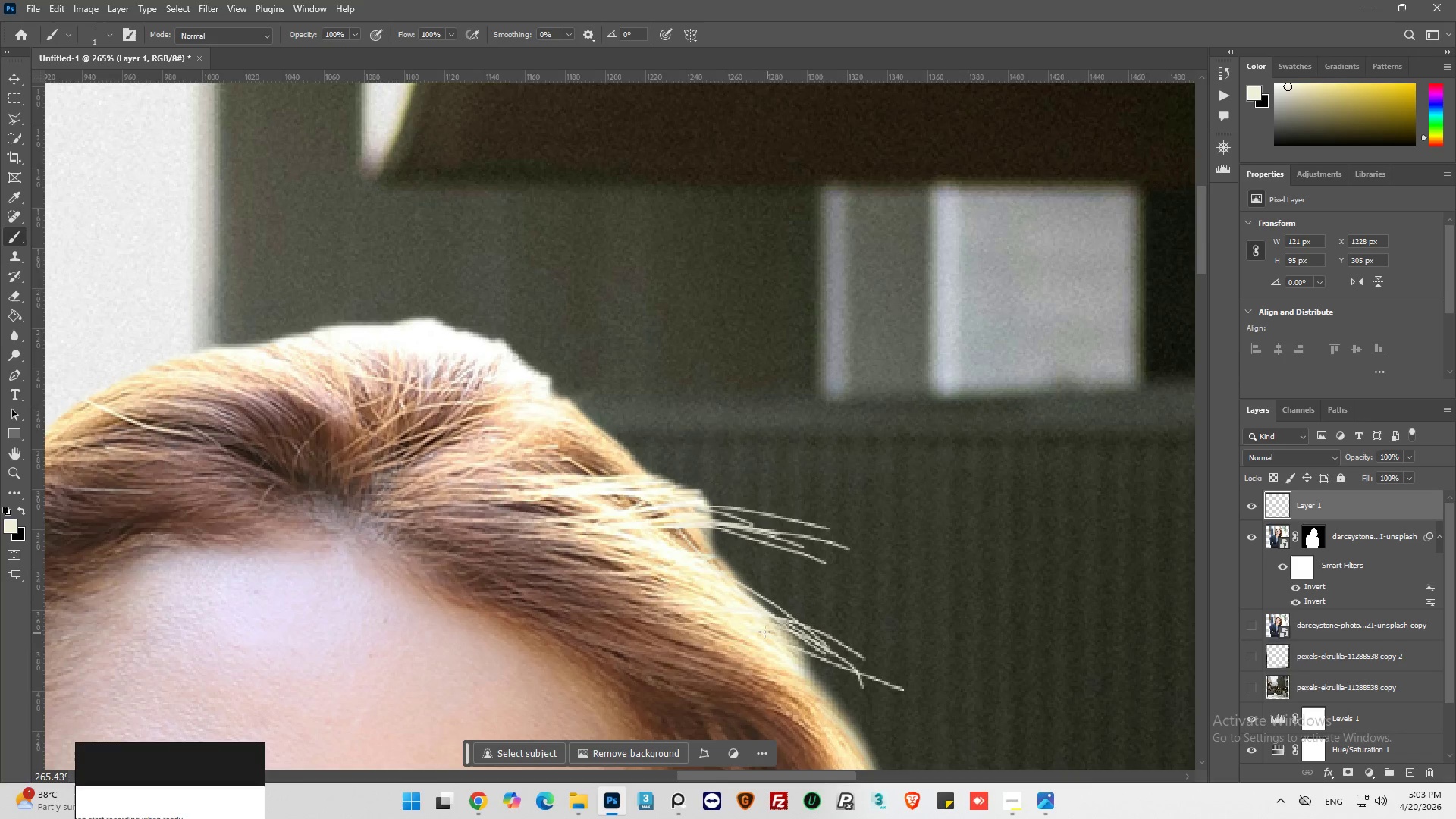 
left_click_drag(start_coordinate=[772, 634], to_coordinate=[858, 690])
 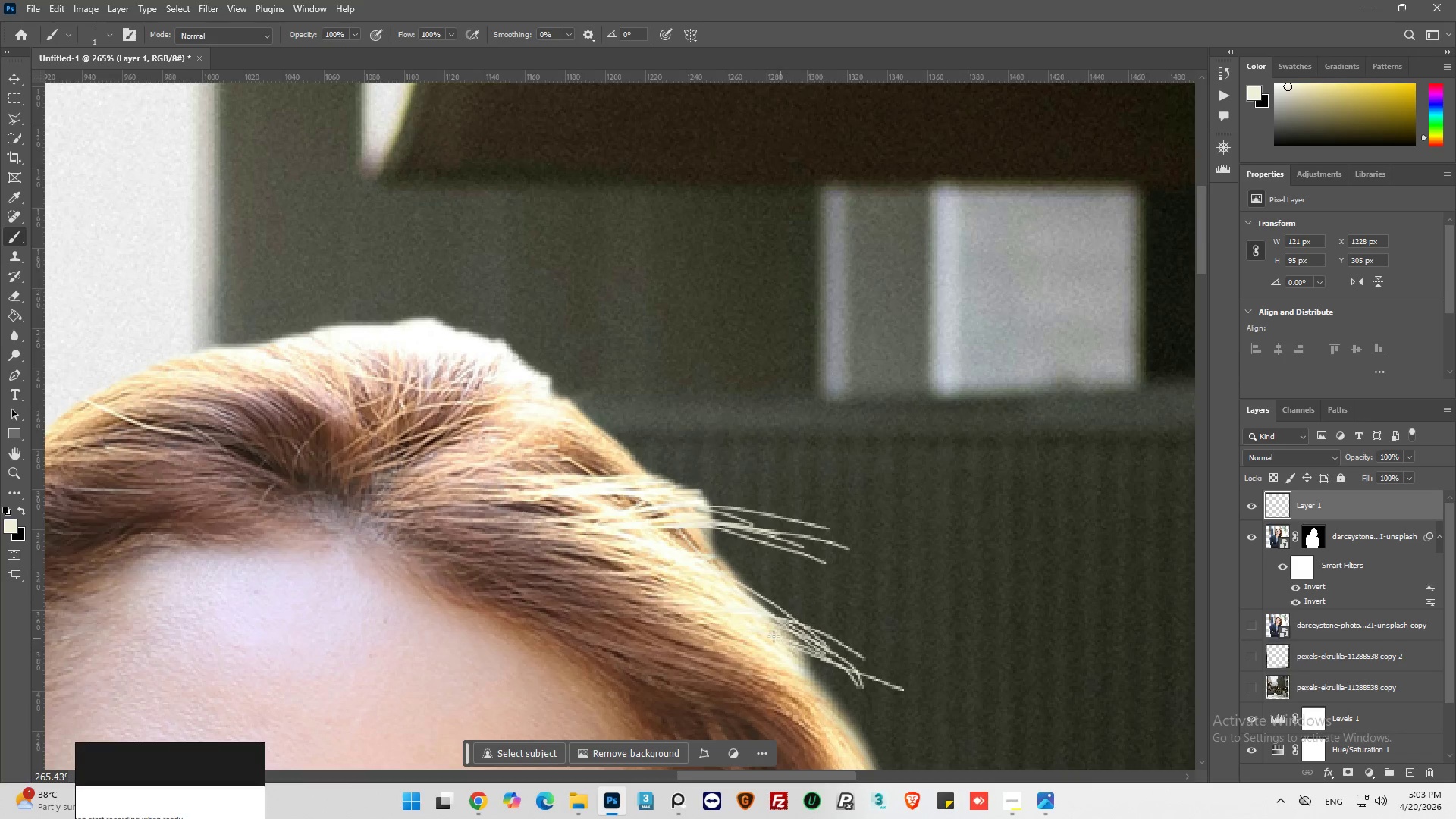 
left_click_drag(start_coordinate=[772, 636], to_coordinate=[860, 707])
 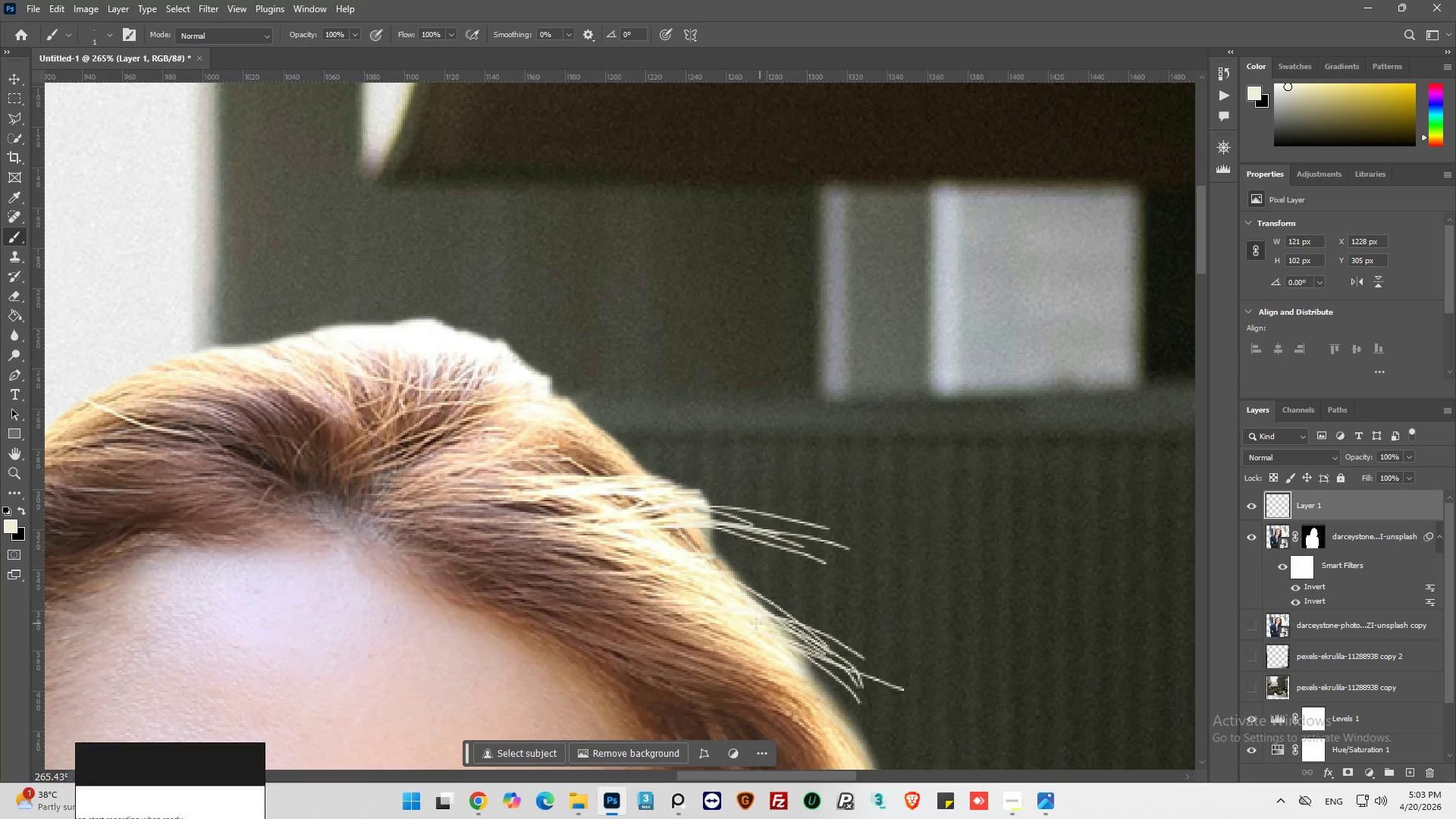 
left_click_drag(start_coordinate=[756, 623], to_coordinate=[830, 674])
 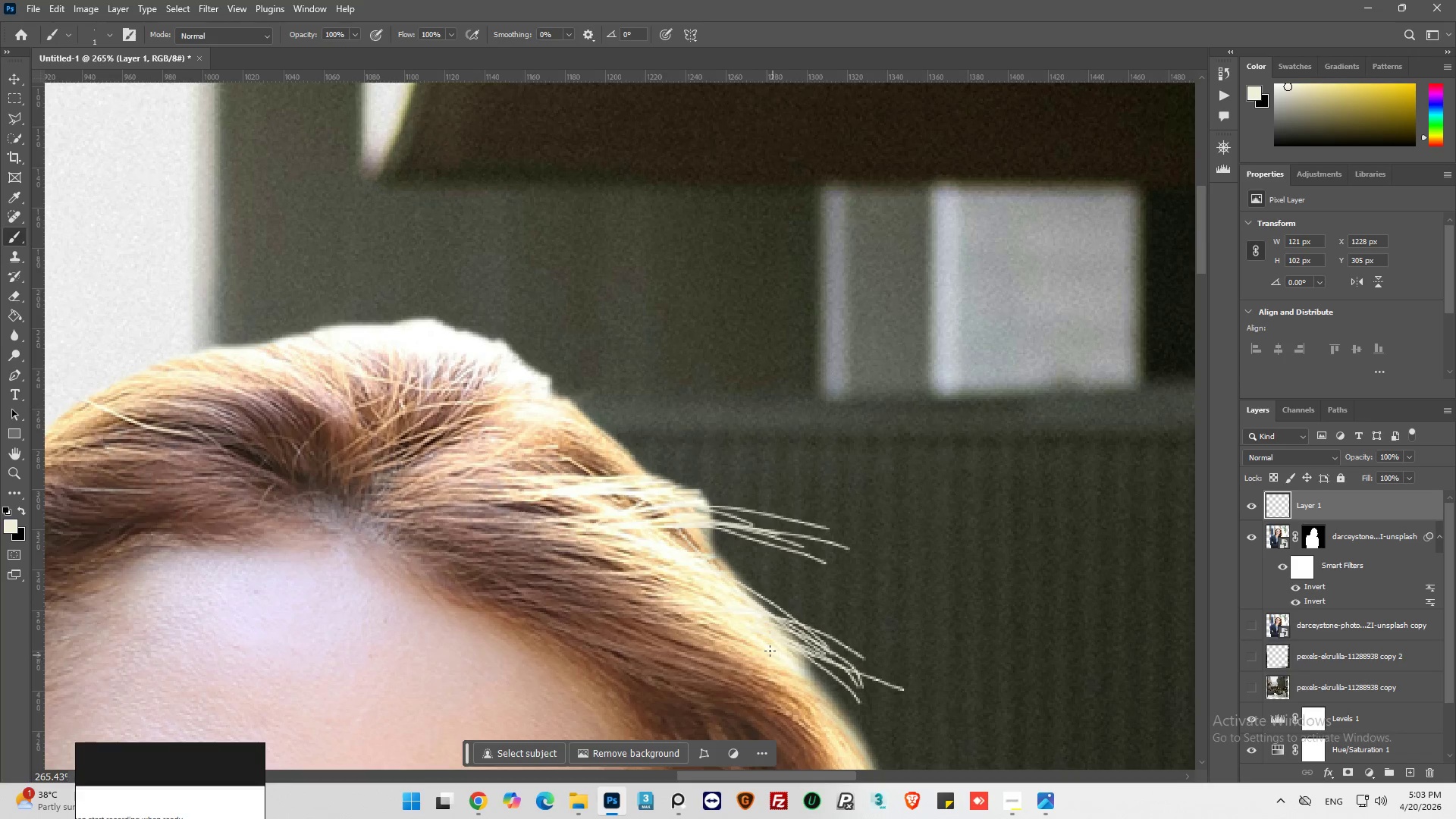 
left_click_drag(start_coordinate=[768, 650], to_coordinate=[837, 704])
 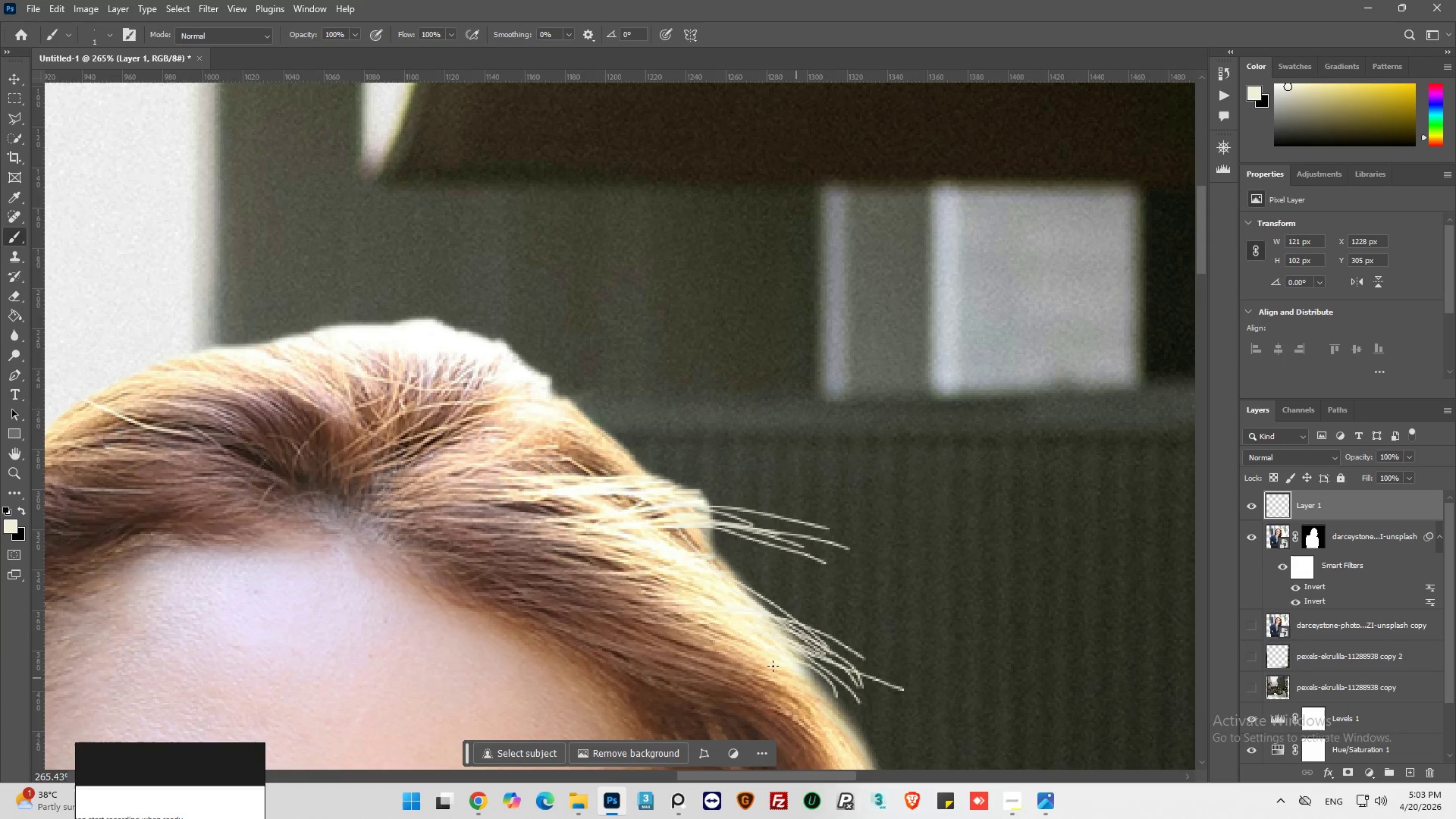 
key(Alt+AltLeft)
 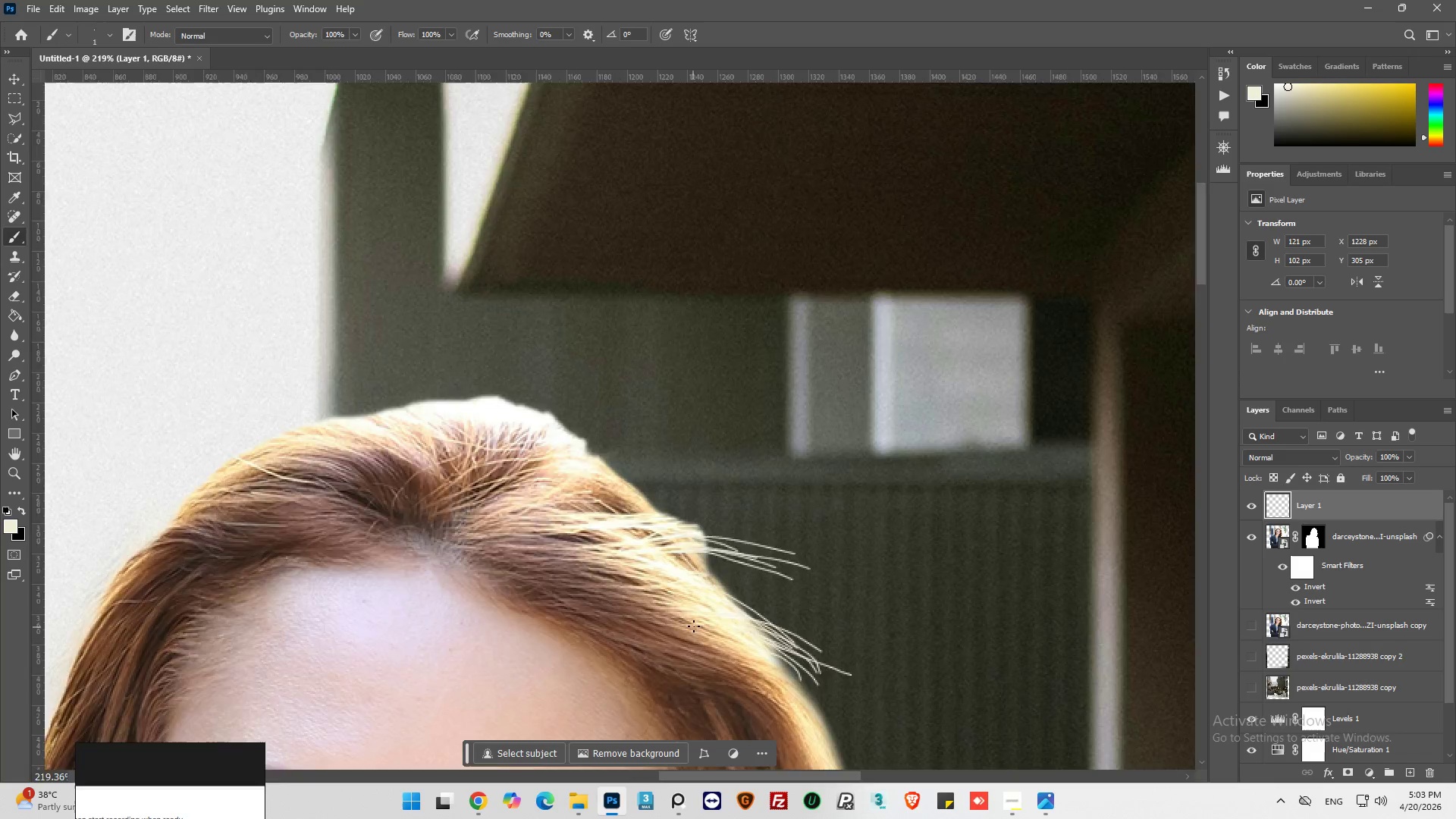 
key(Alt+AltLeft)
 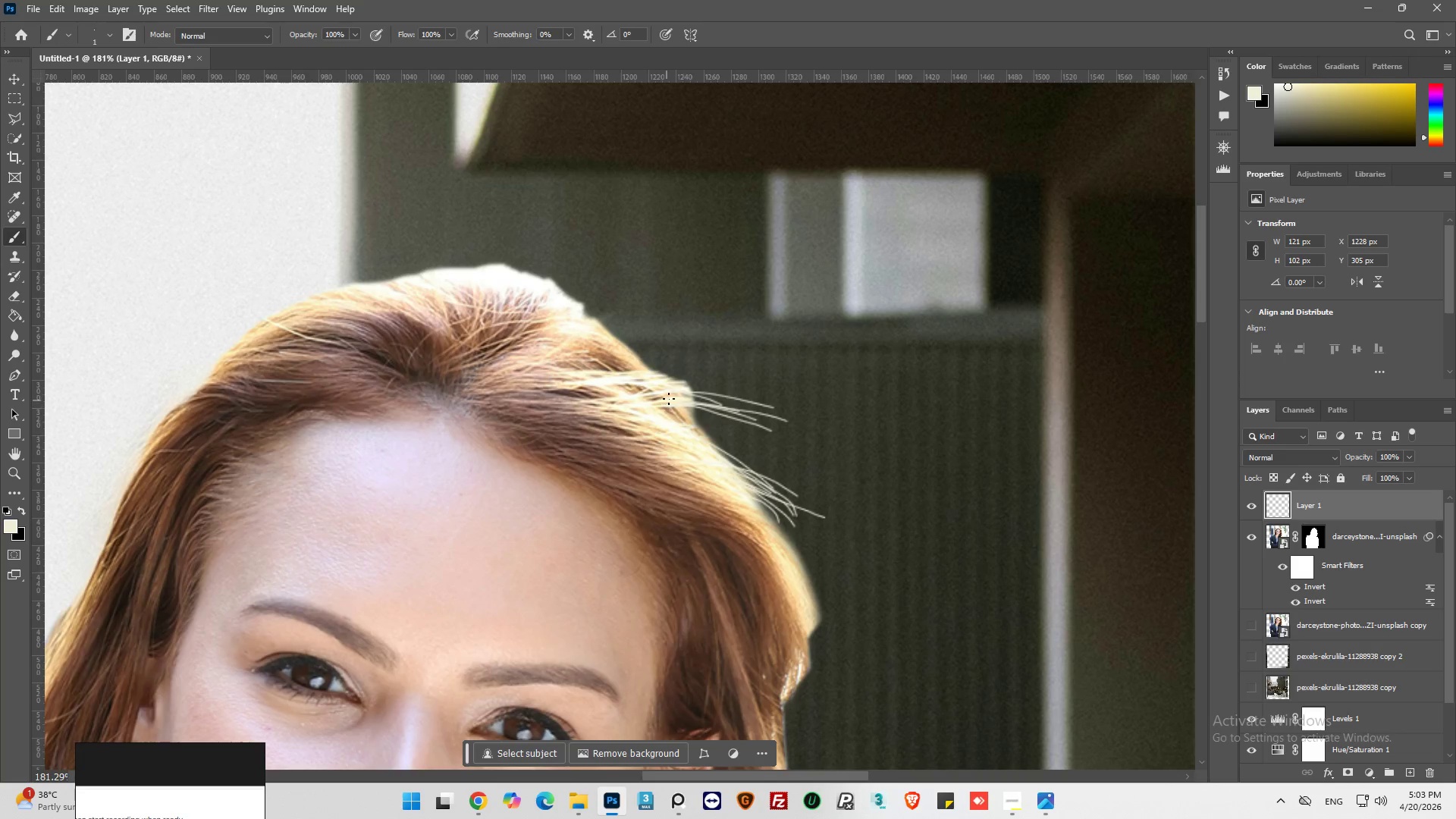 
scroll: coordinate [723, 457], scroll_direction: down, amount: 17.0
 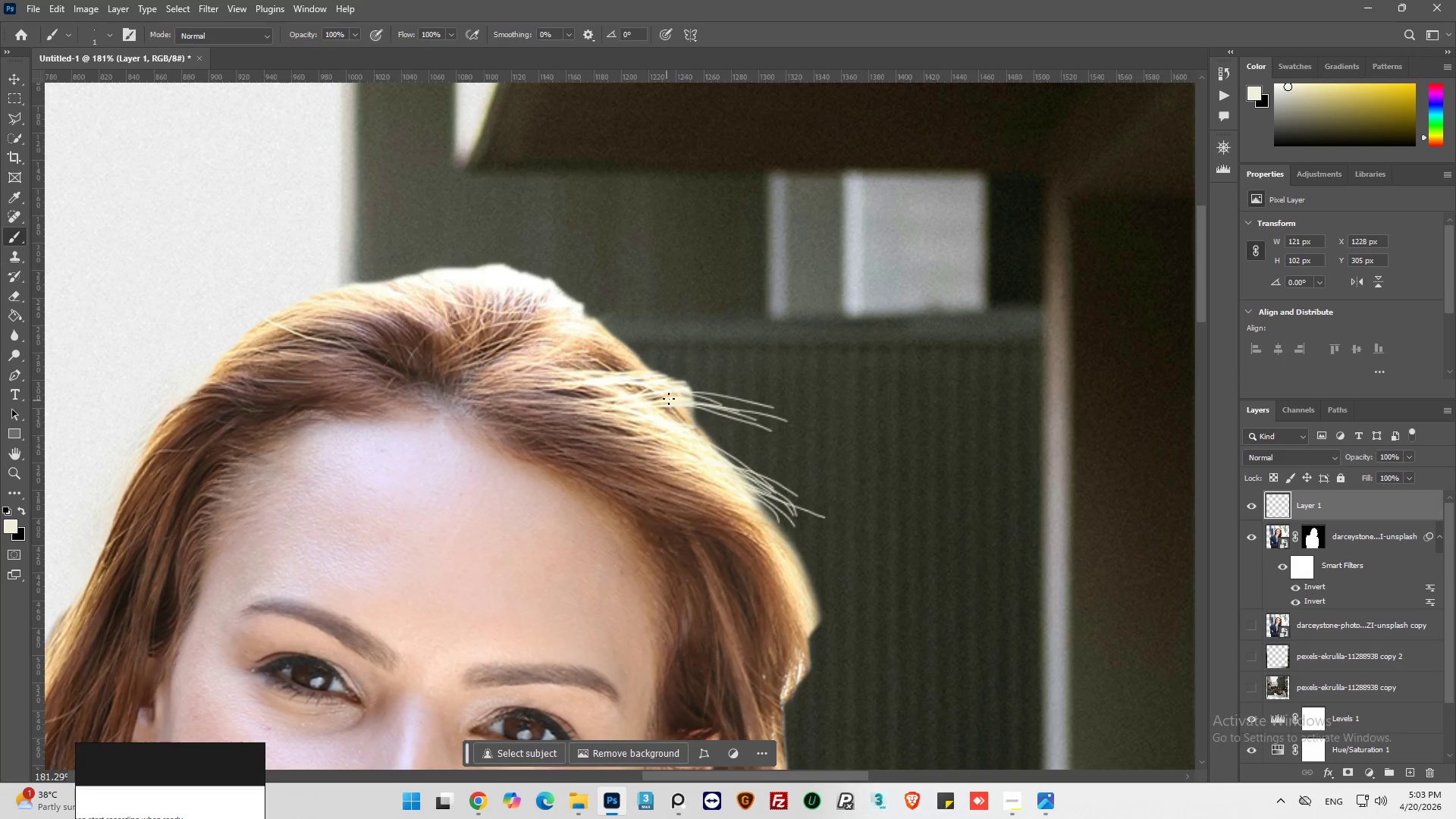 
left_click_drag(start_coordinate=[670, 397], to_coordinate=[722, 453])
 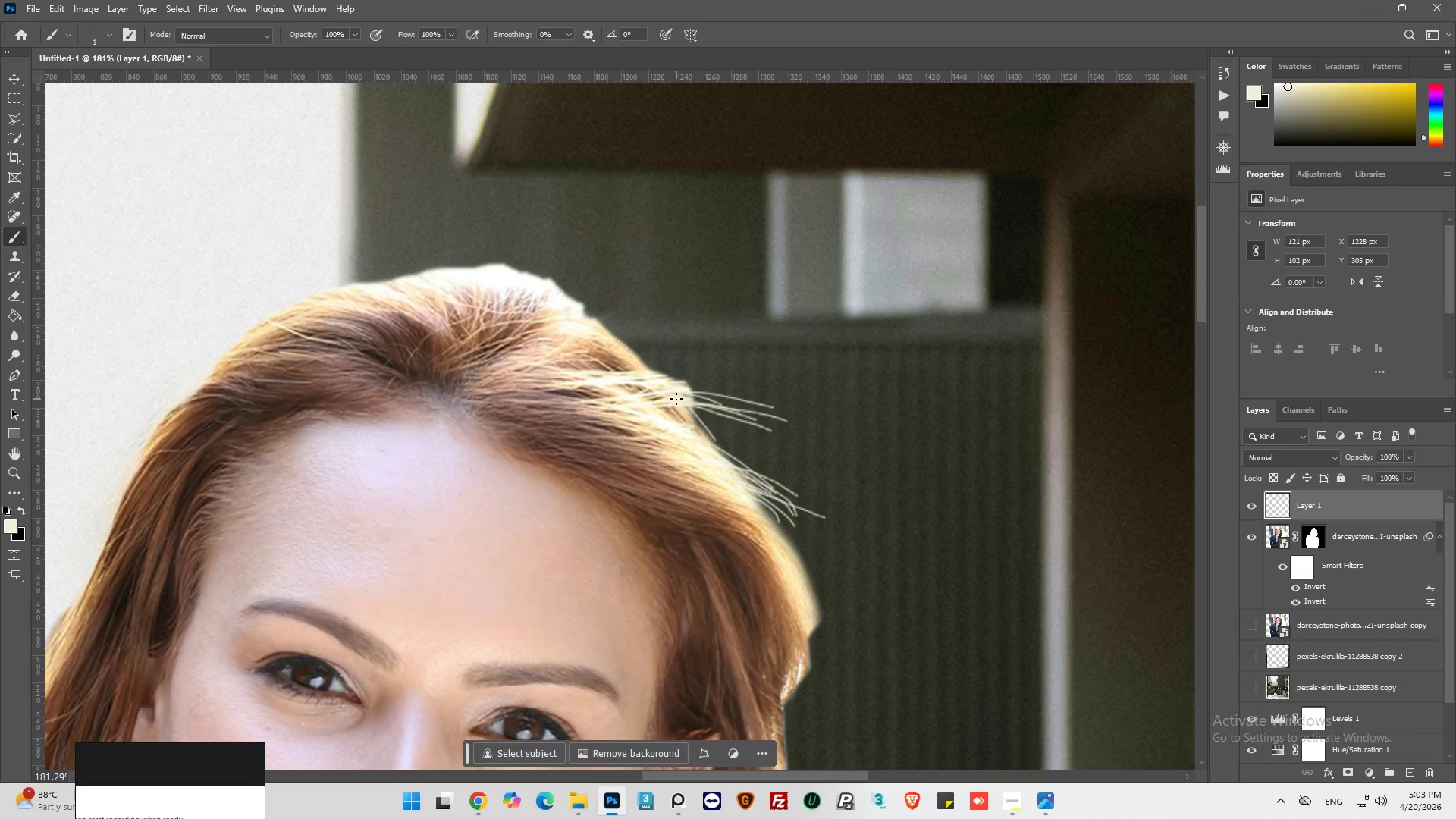 
left_click_drag(start_coordinate=[676, 399], to_coordinate=[731, 419])
 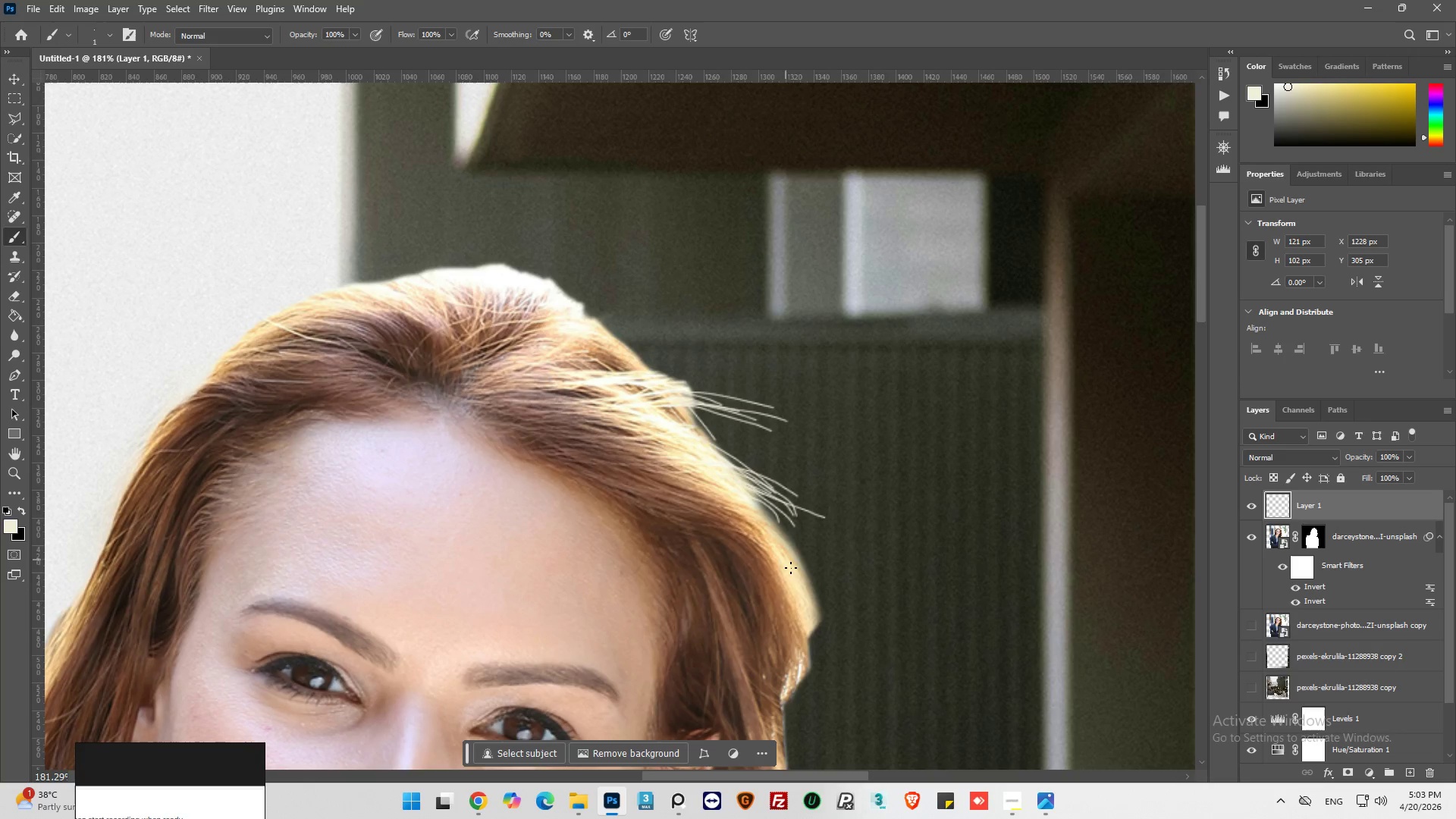 
left_click_drag(start_coordinate=[811, 580], to_coordinate=[846, 688])
 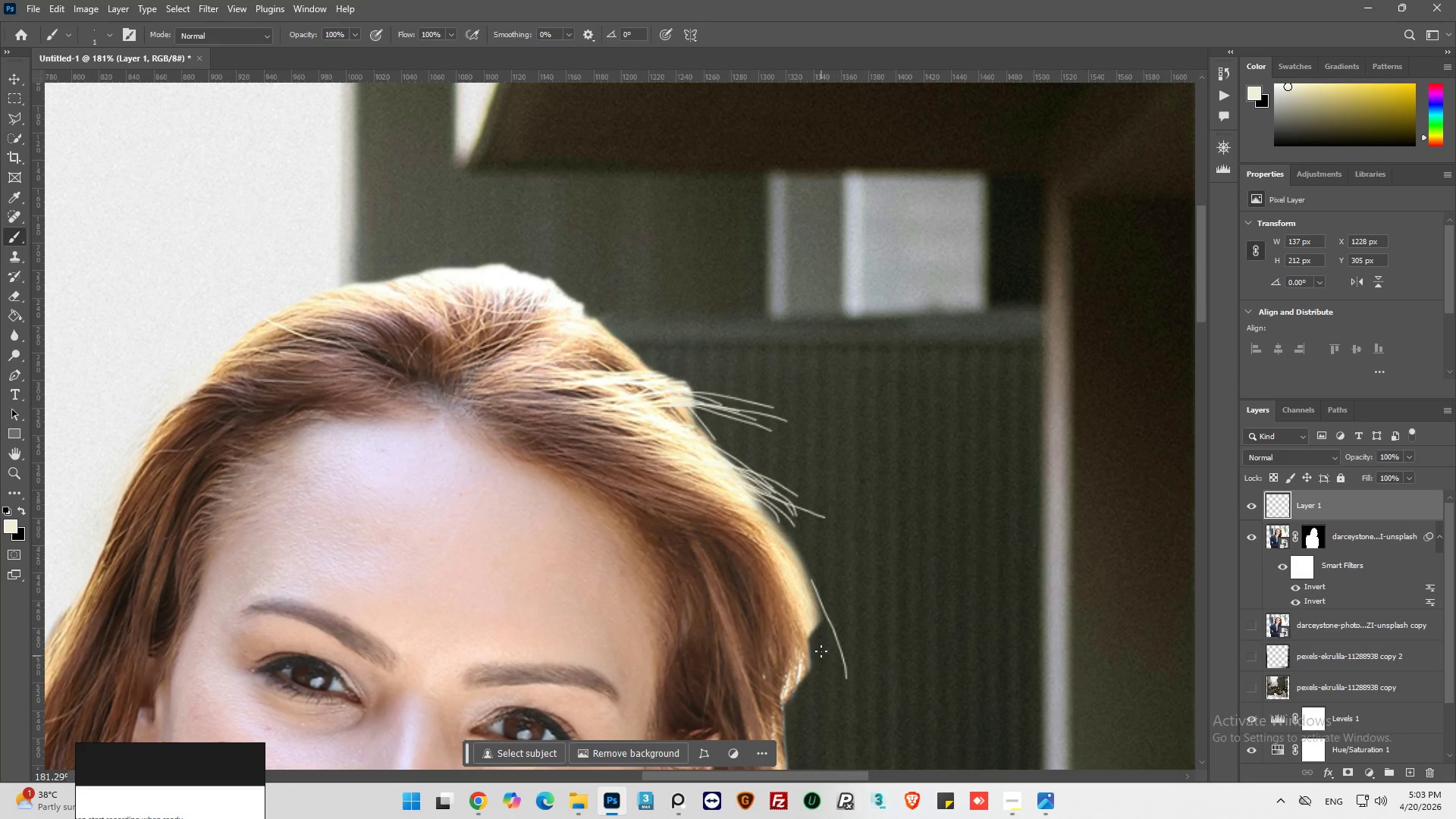 
key(Alt+AltLeft)
 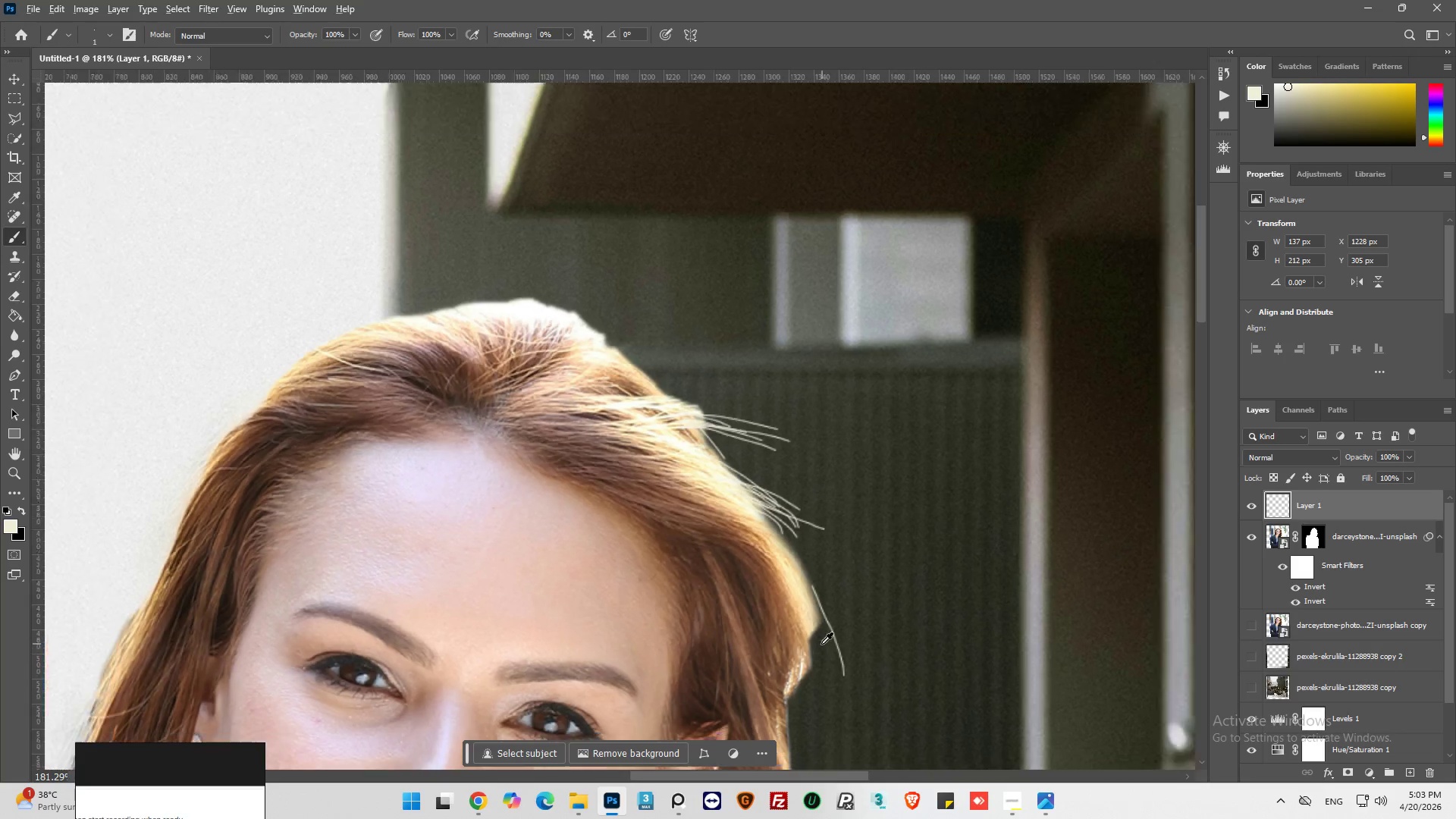 
hold_key(key=AltLeft, duration=0.67)
scroll: coordinate [852, 490], scroll_direction: down, amount: 7.0
 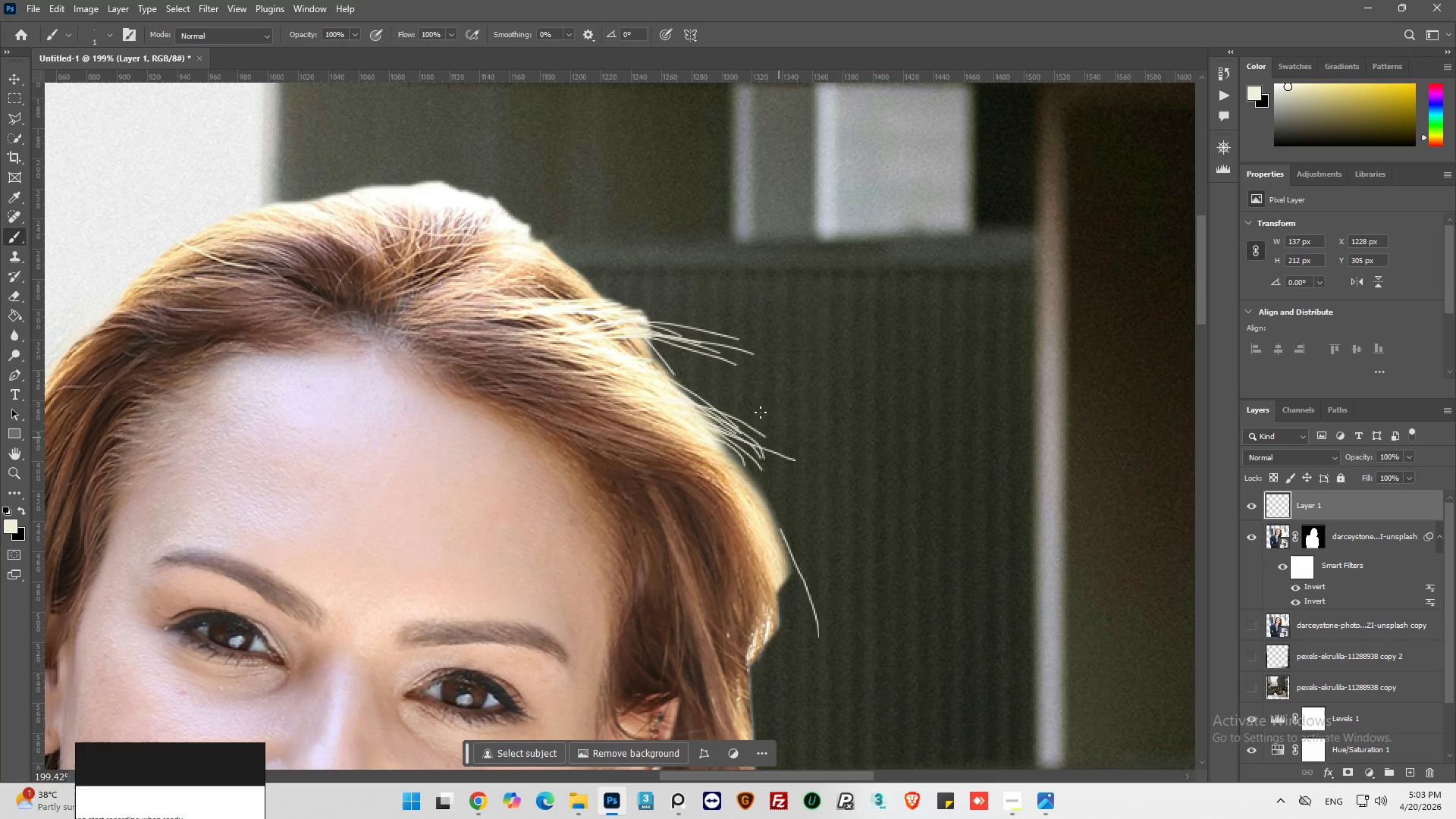 
key(Control+ControlLeft)
 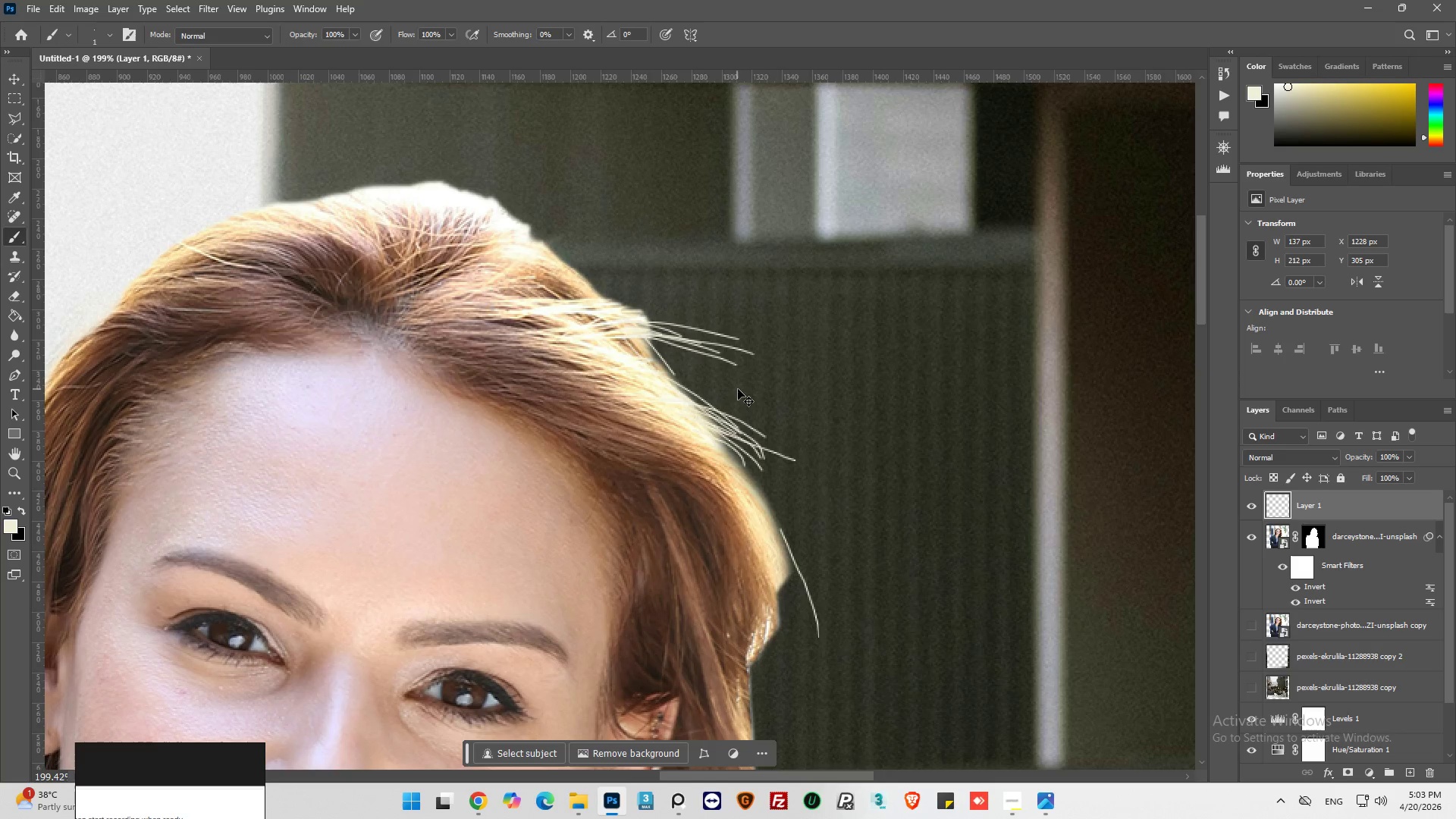 
key(Control+Z)
 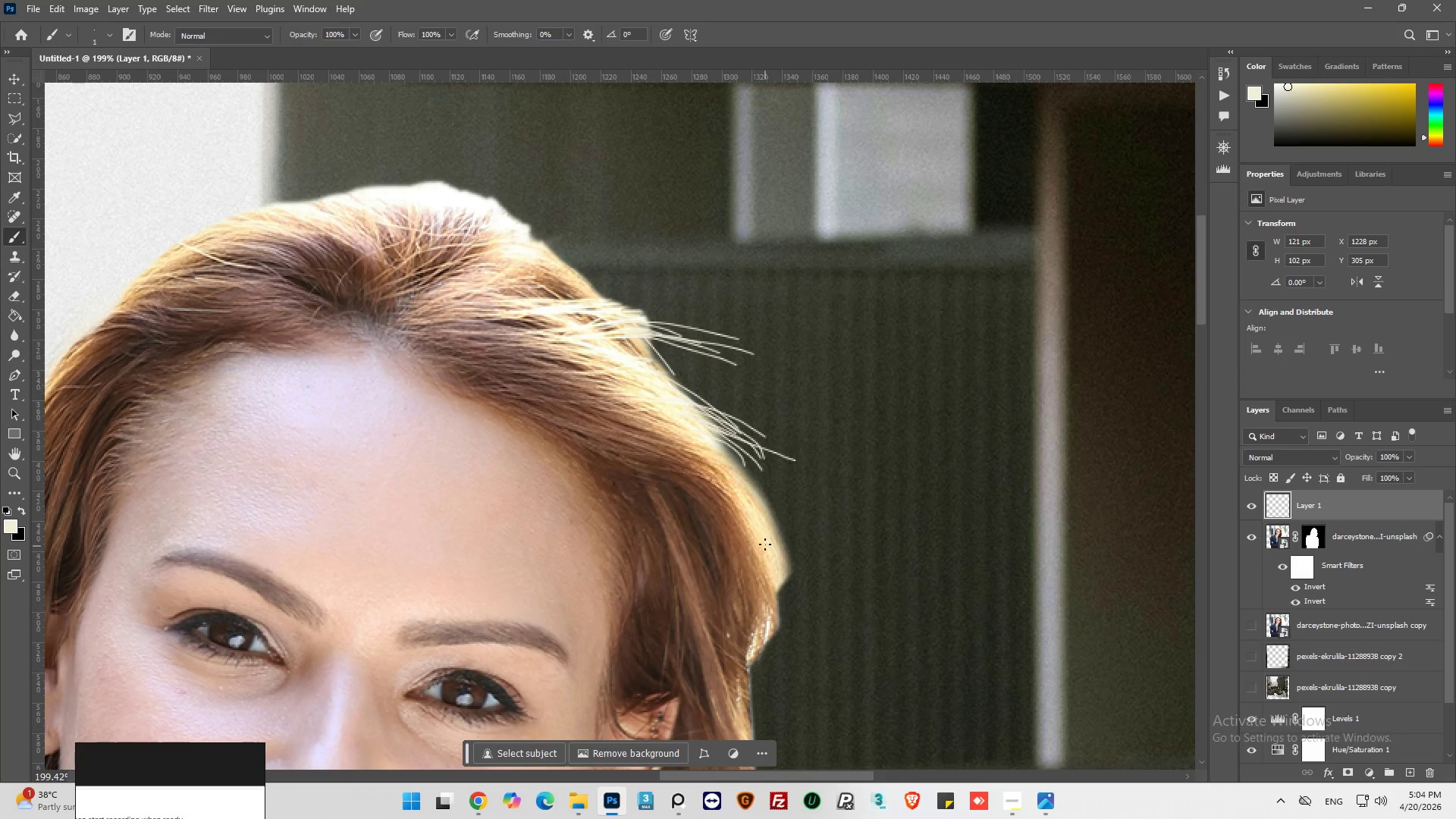 
left_click_drag(start_coordinate=[770, 548], to_coordinate=[806, 629])
 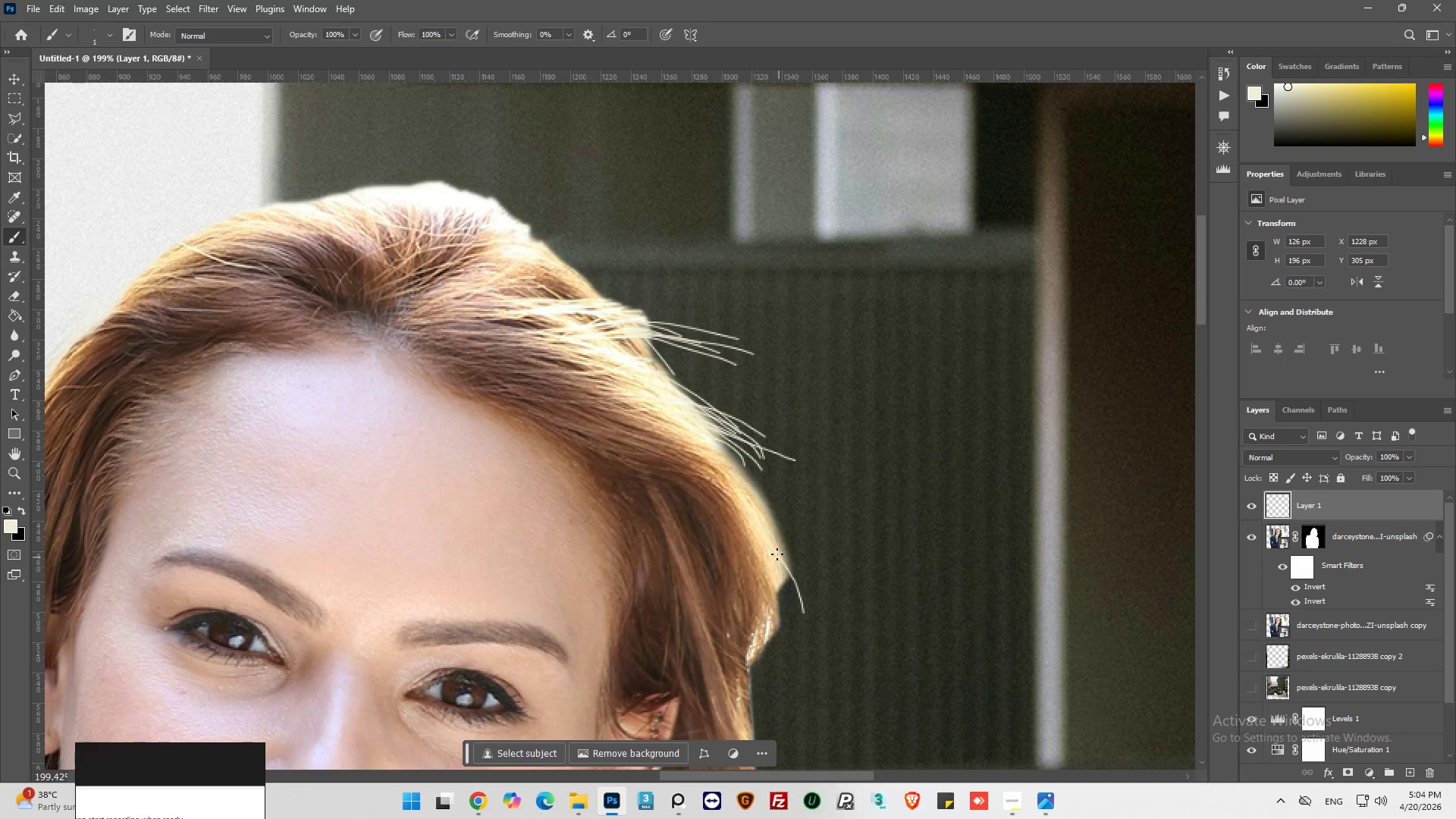 
left_click_drag(start_coordinate=[777, 554], to_coordinate=[794, 610])
 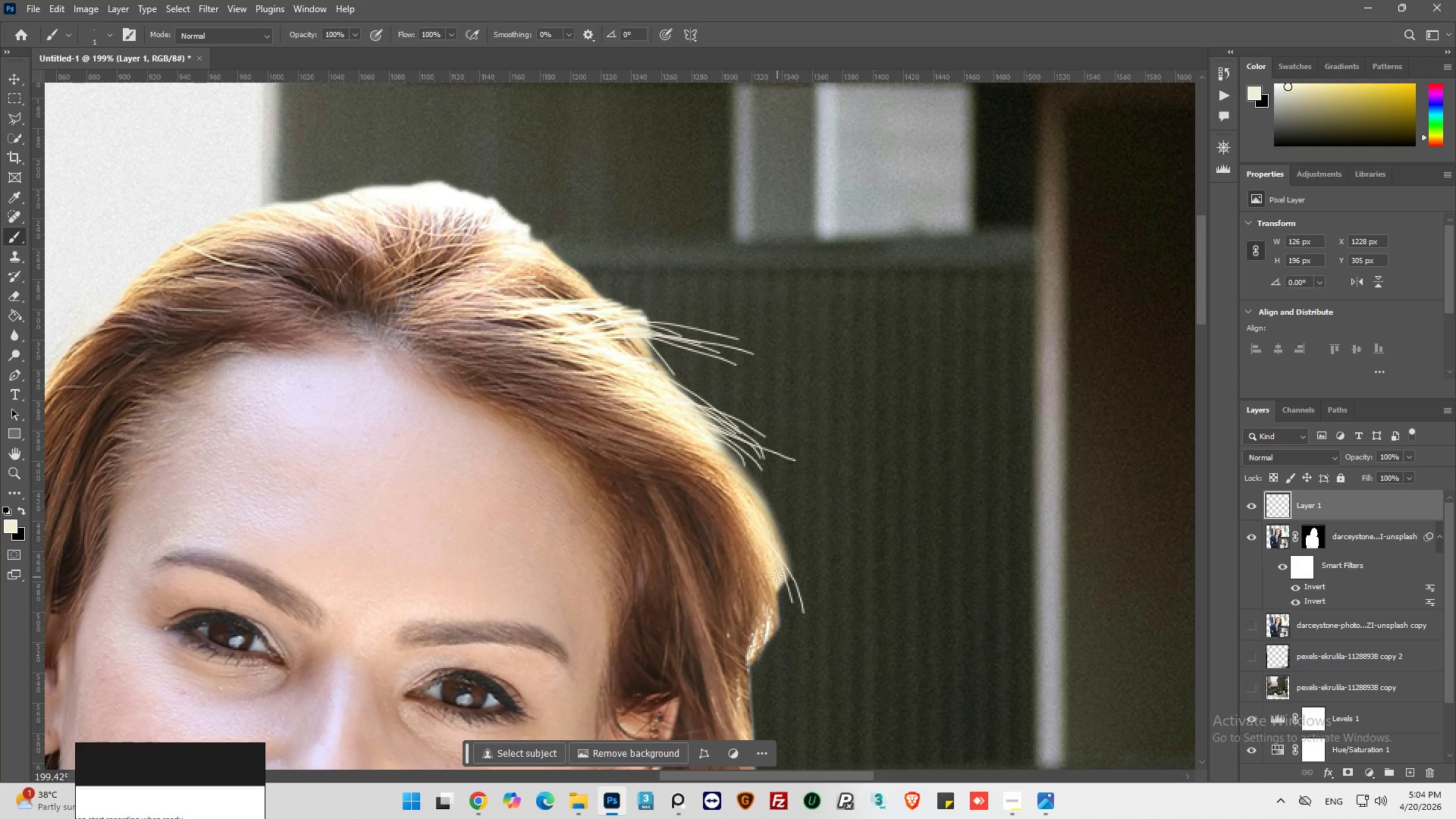 
left_click_drag(start_coordinate=[777, 576], to_coordinate=[786, 626])
 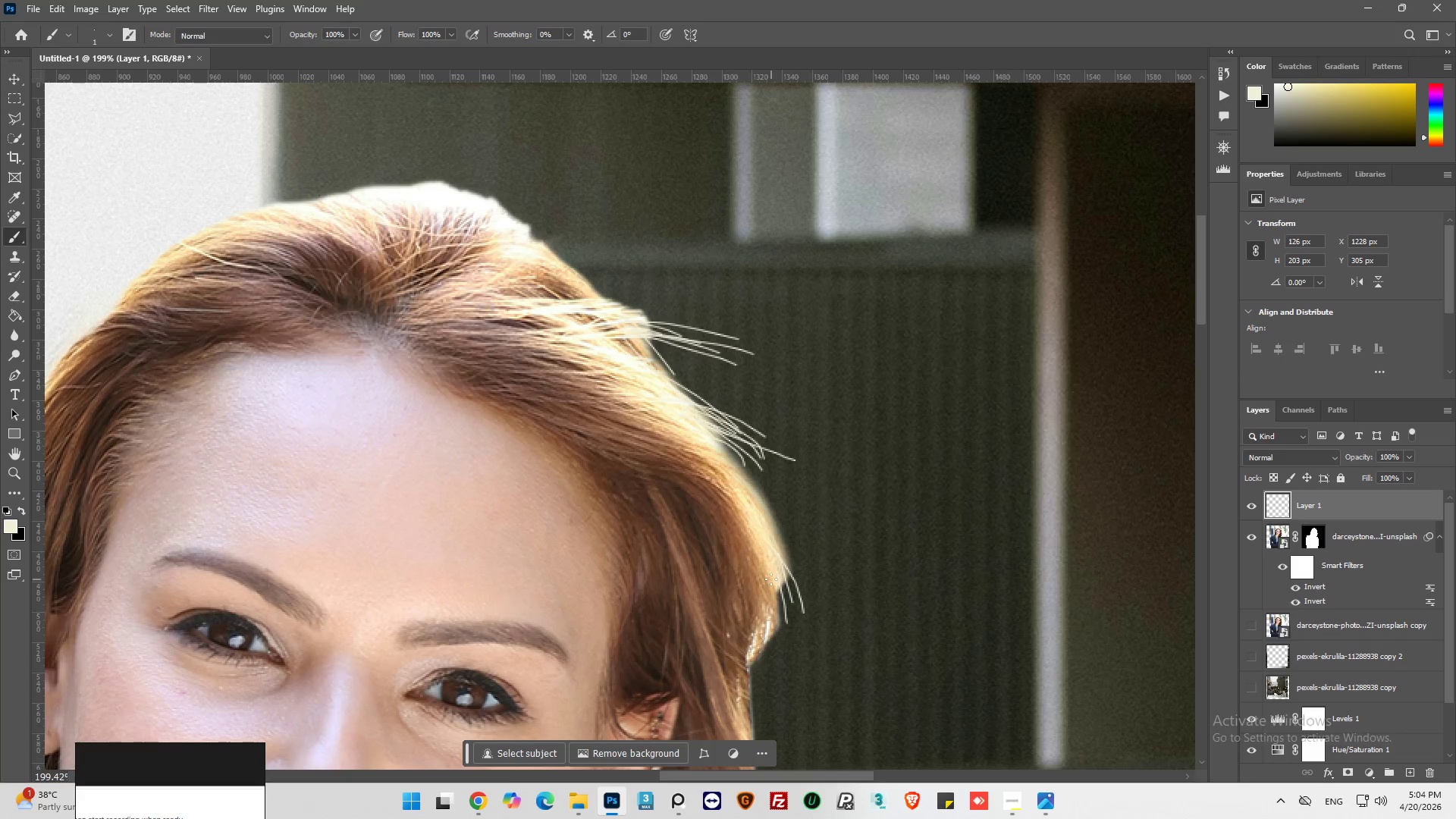 
left_click_drag(start_coordinate=[771, 579], to_coordinate=[785, 630])
 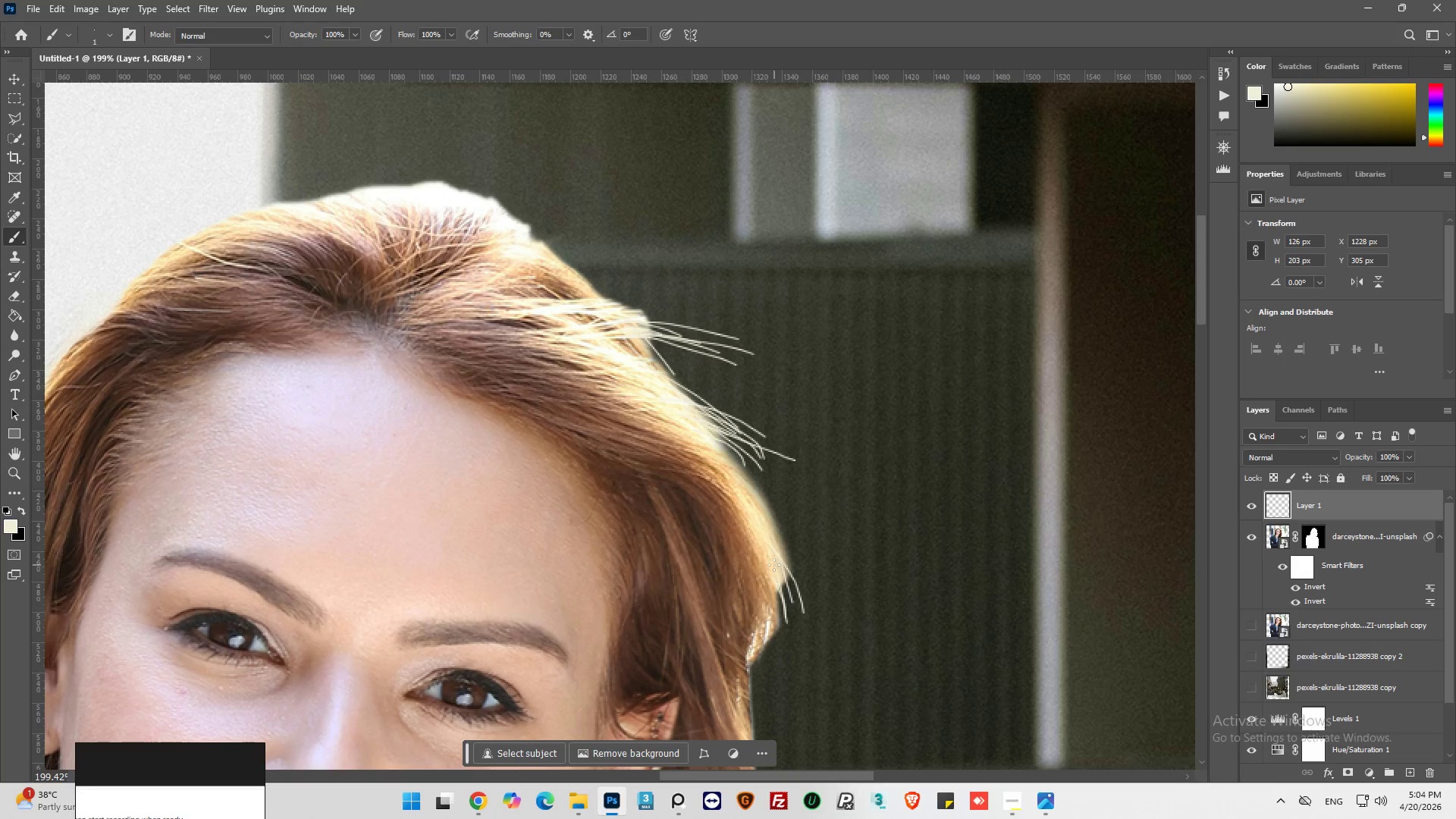 
left_click_drag(start_coordinate=[773, 565], to_coordinate=[789, 617])
 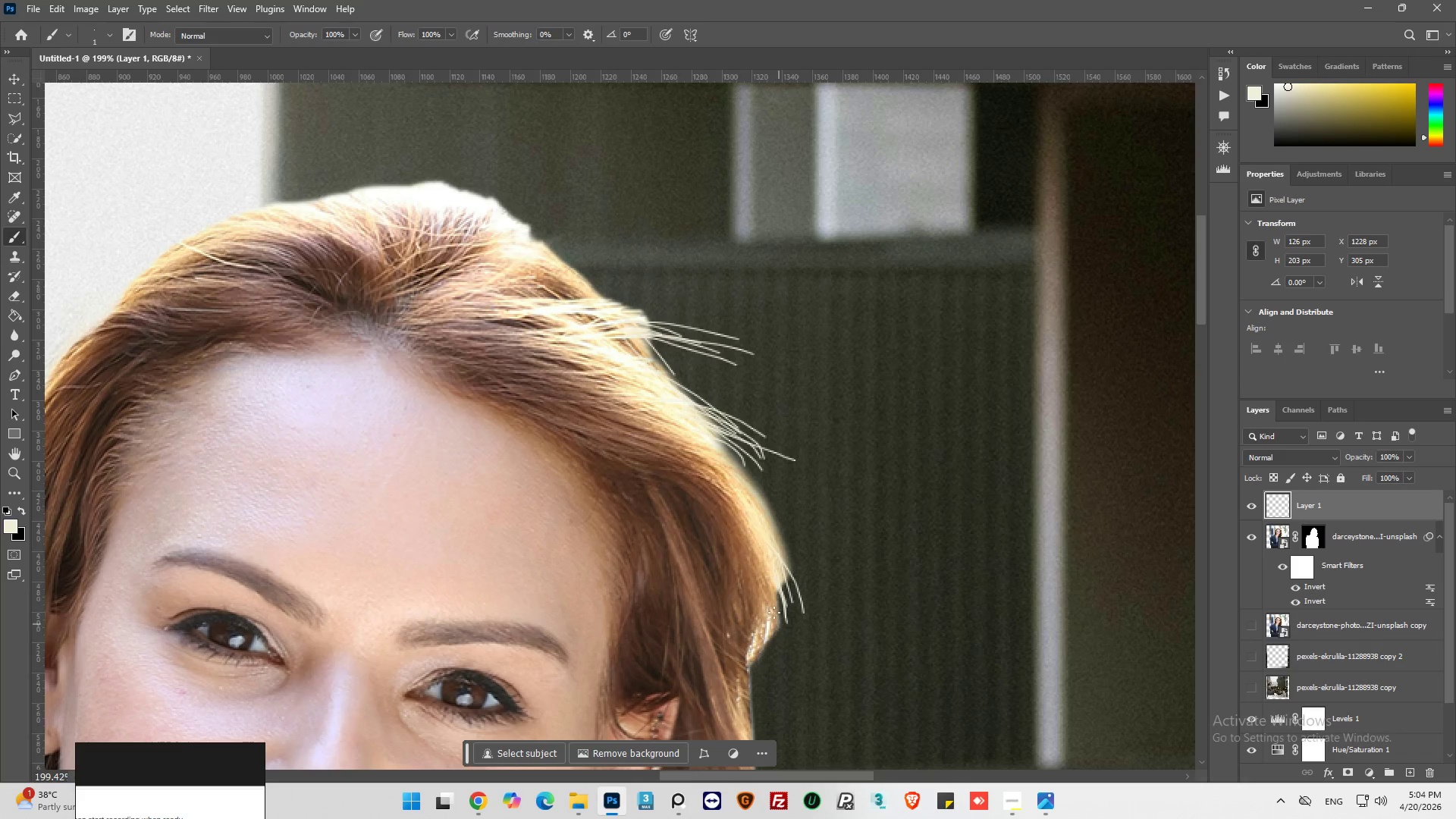 
left_click_drag(start_coordinate=[772, 609], to_coordinate=[767, 635])
 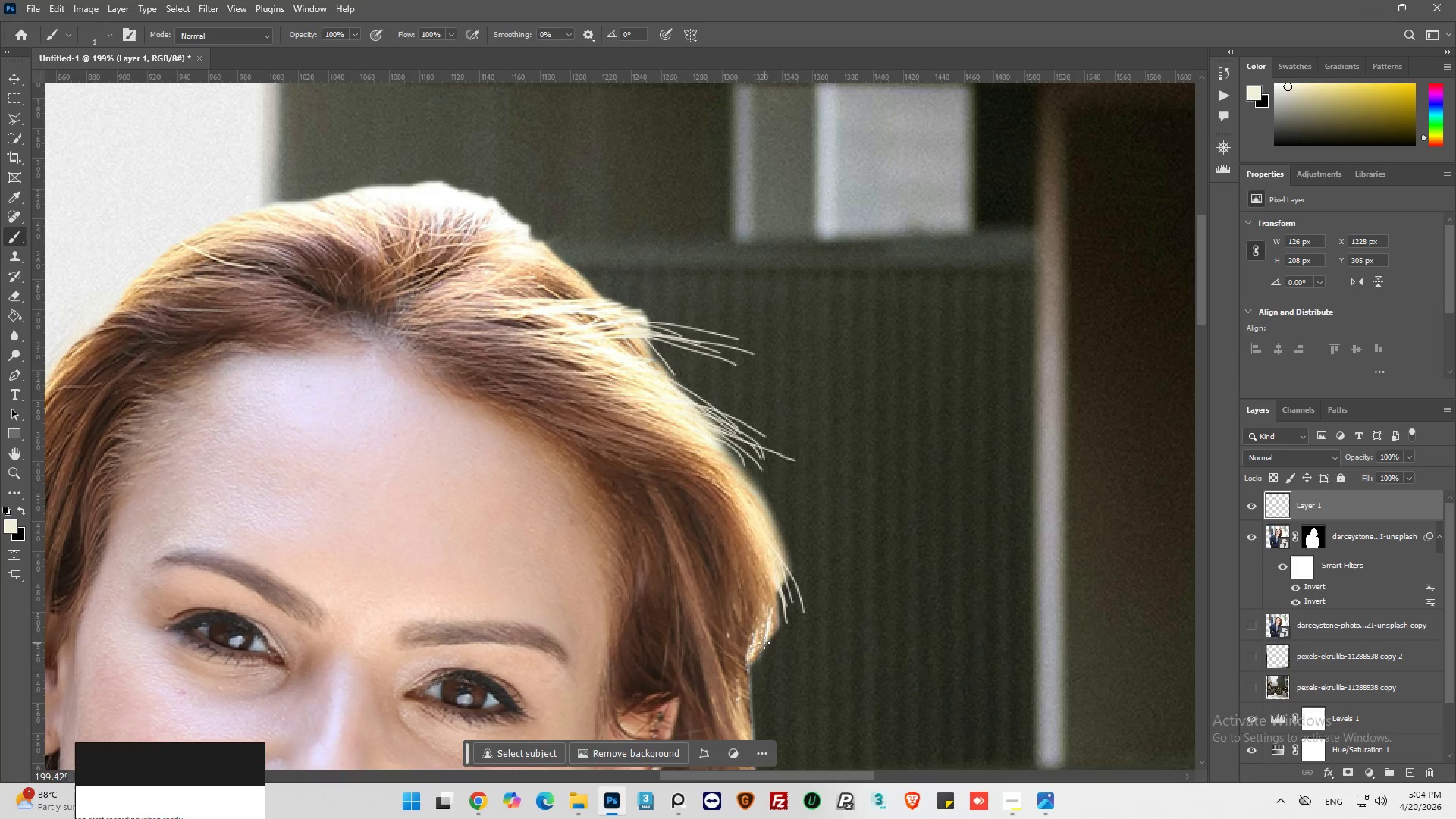 
hold_key(key=AltLeft, duration=0.33)
 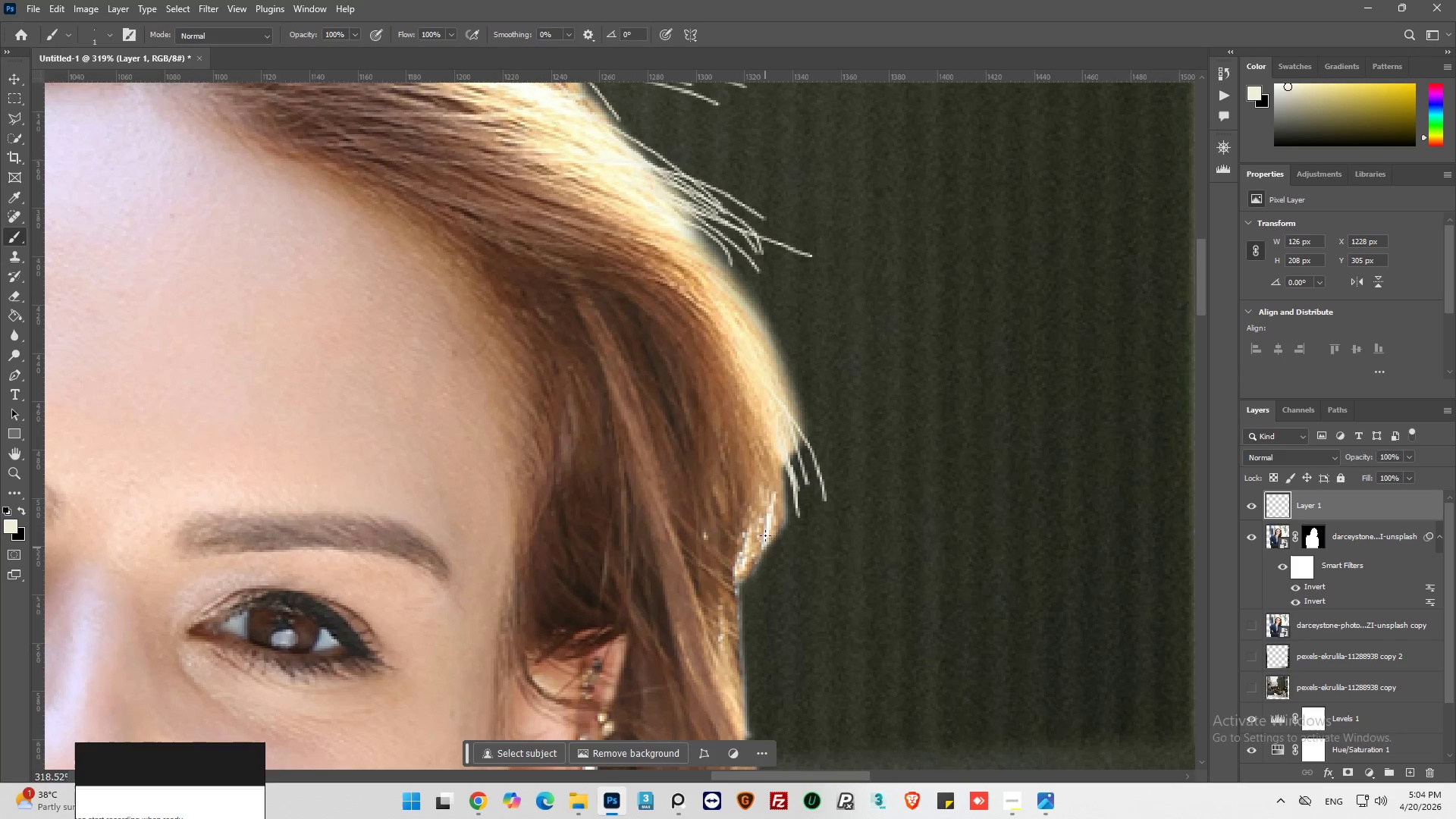 
hold_key(key=AltLeft, duration=0.89)
 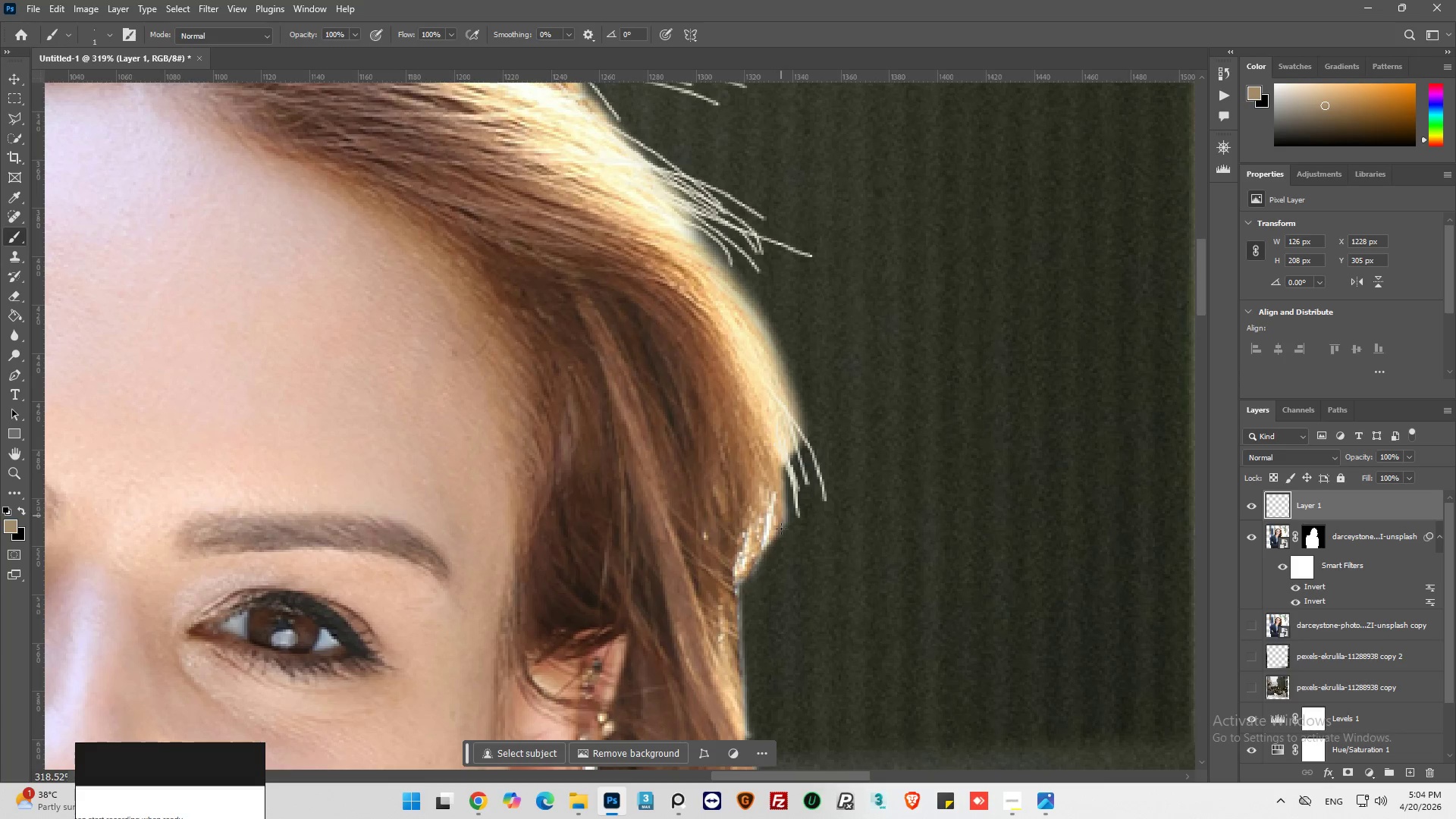 
scroll: coordinate [765, 576], scroll_direction: down, amount: 2.0
 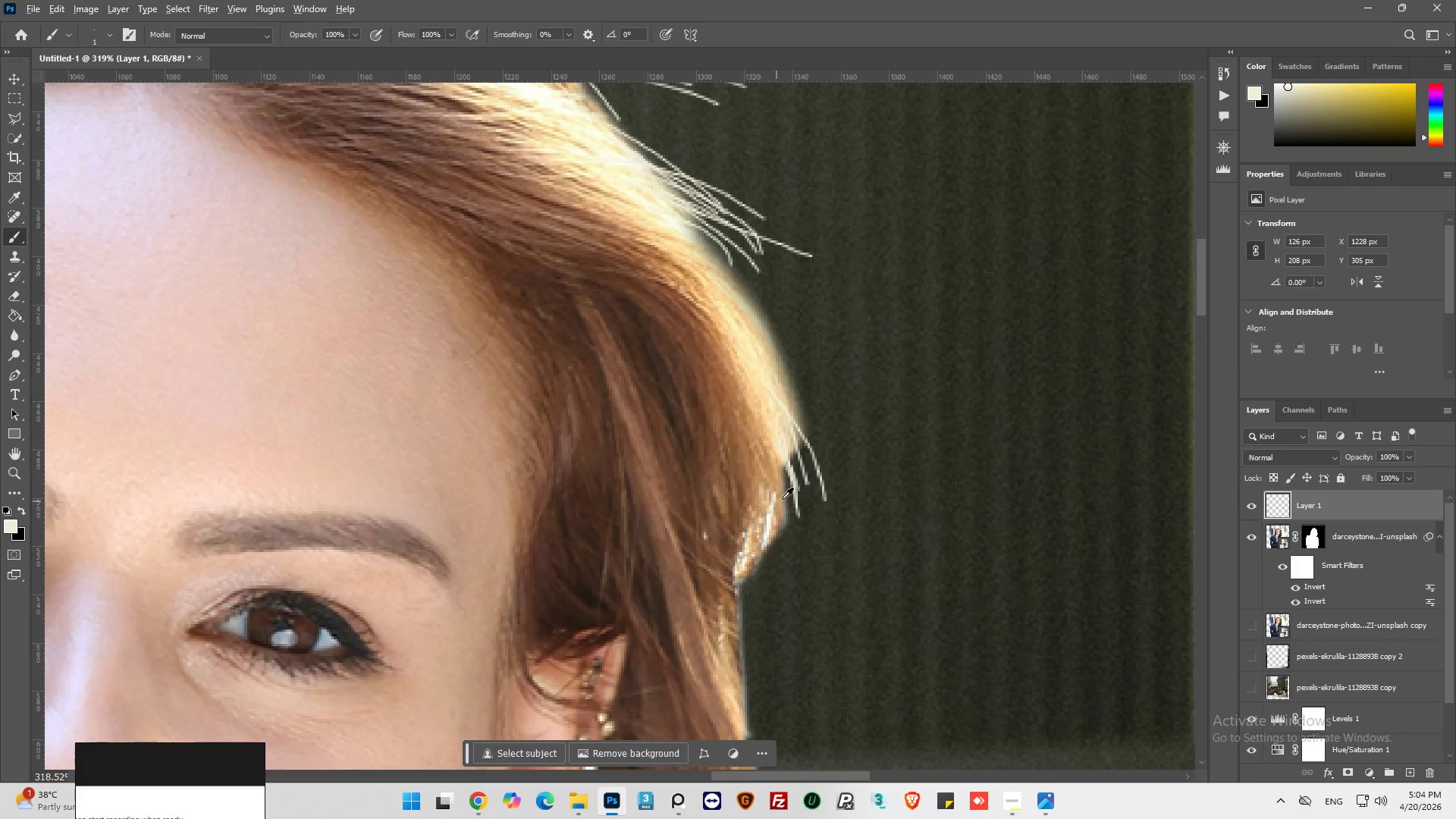 
left_click([783, 498])
 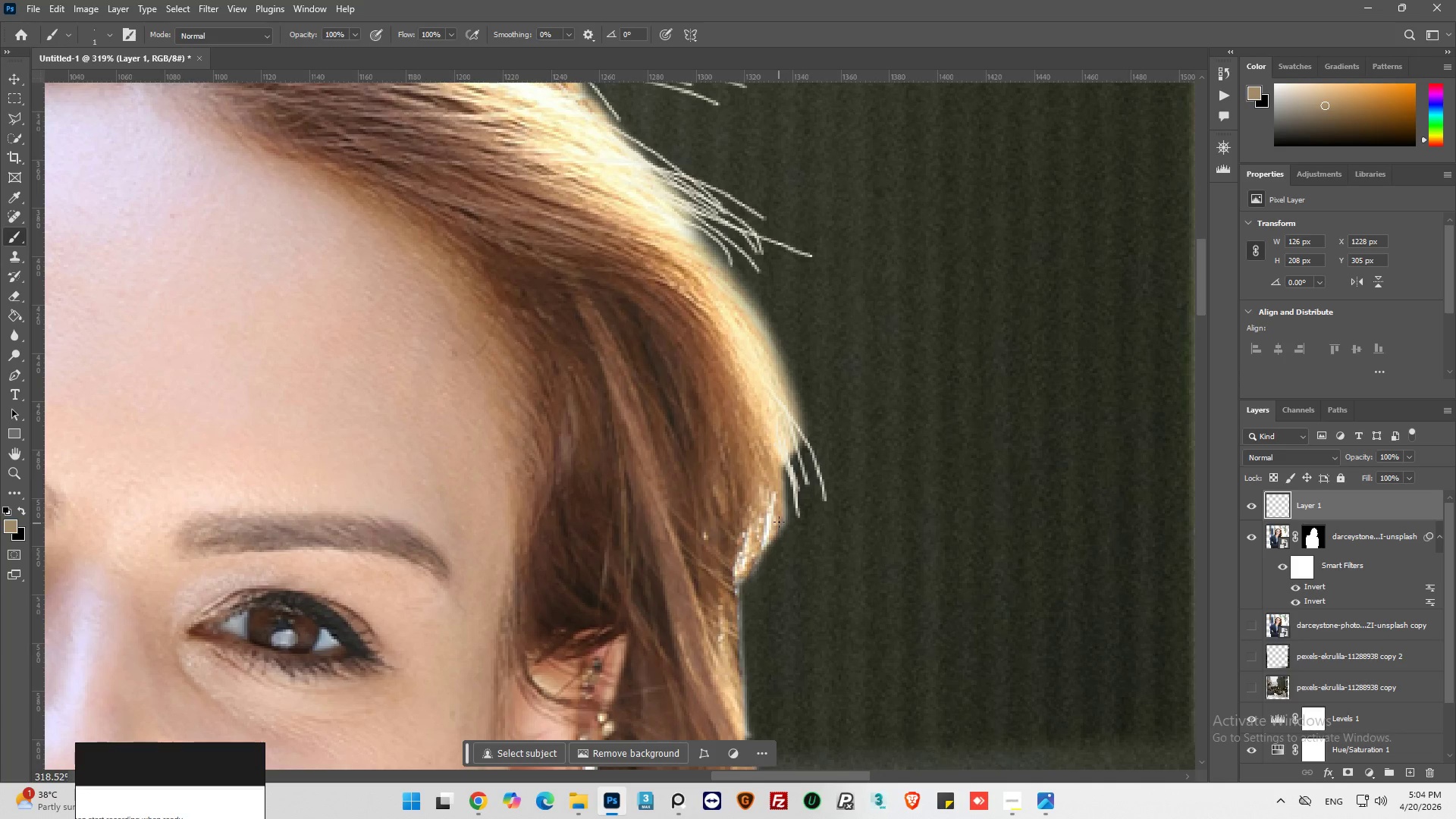 
left_click_drag(start_coordinate=[781, 516], to_coordinate=[781, 569])
 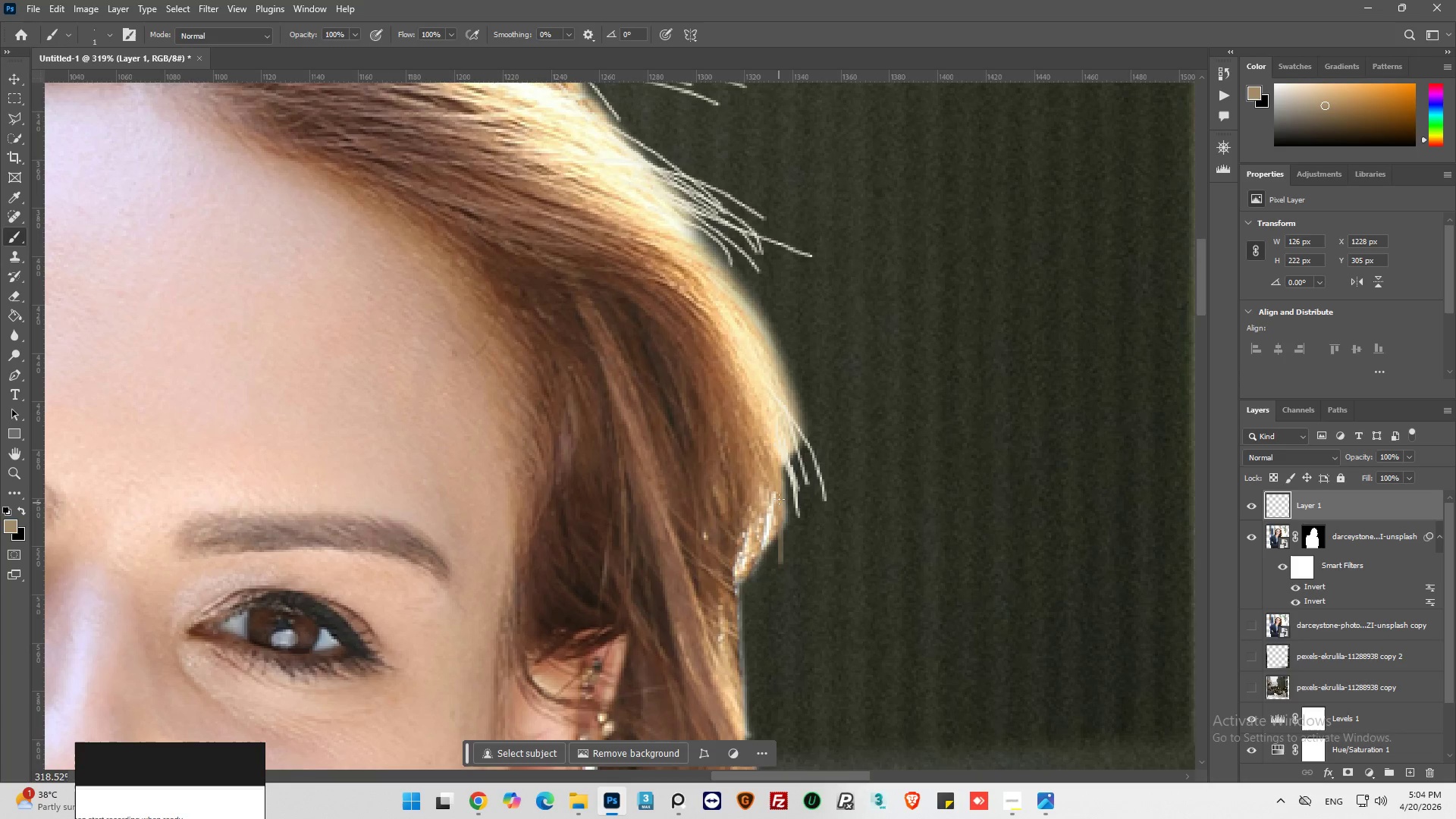 
left_click_drag(start_coordinate=[779, 497], to_coordinate=[792, 547])
 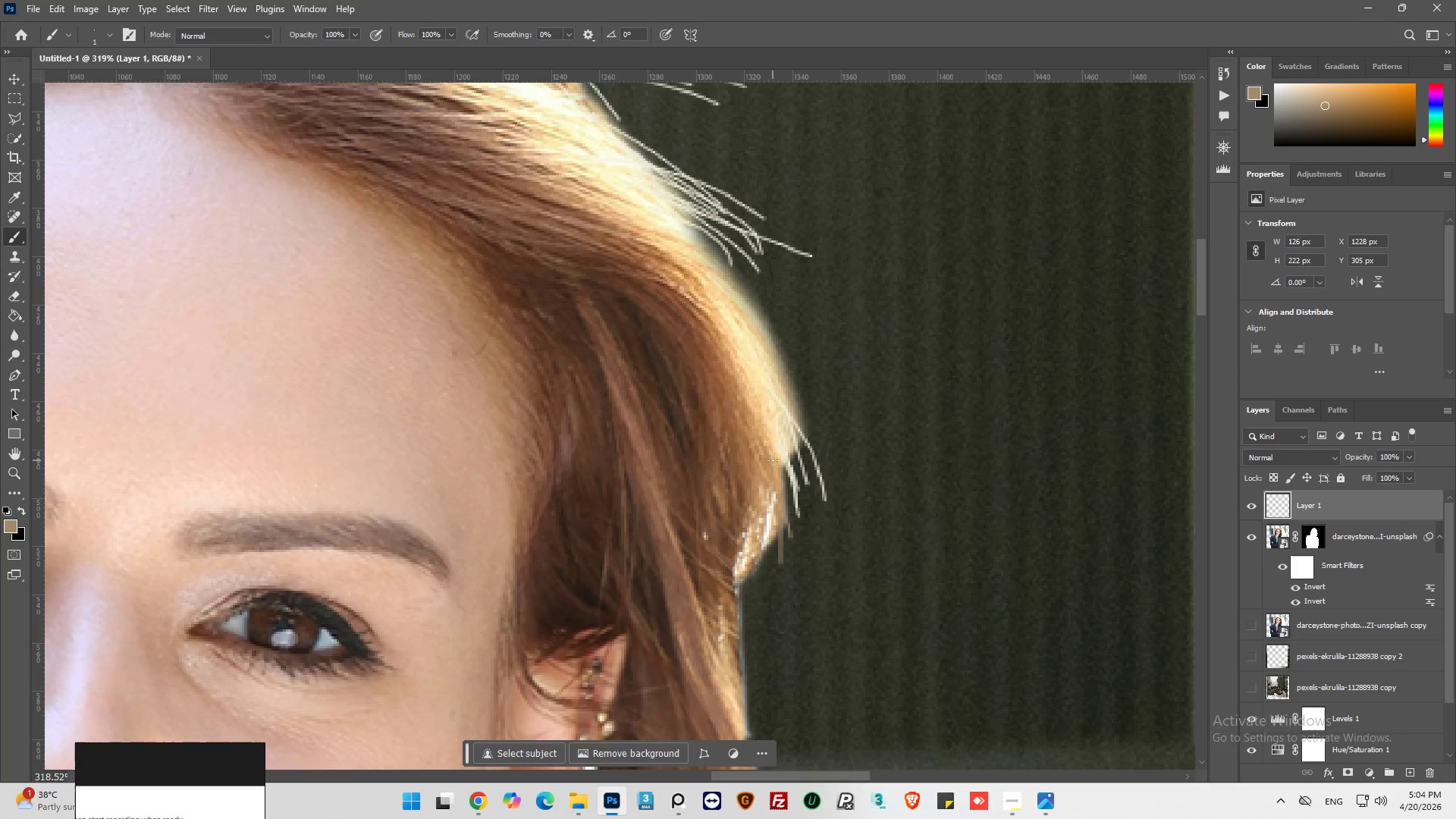 
left_click_drag(start_coordinate=[773, 461], to_coordinate=[789, 526])
 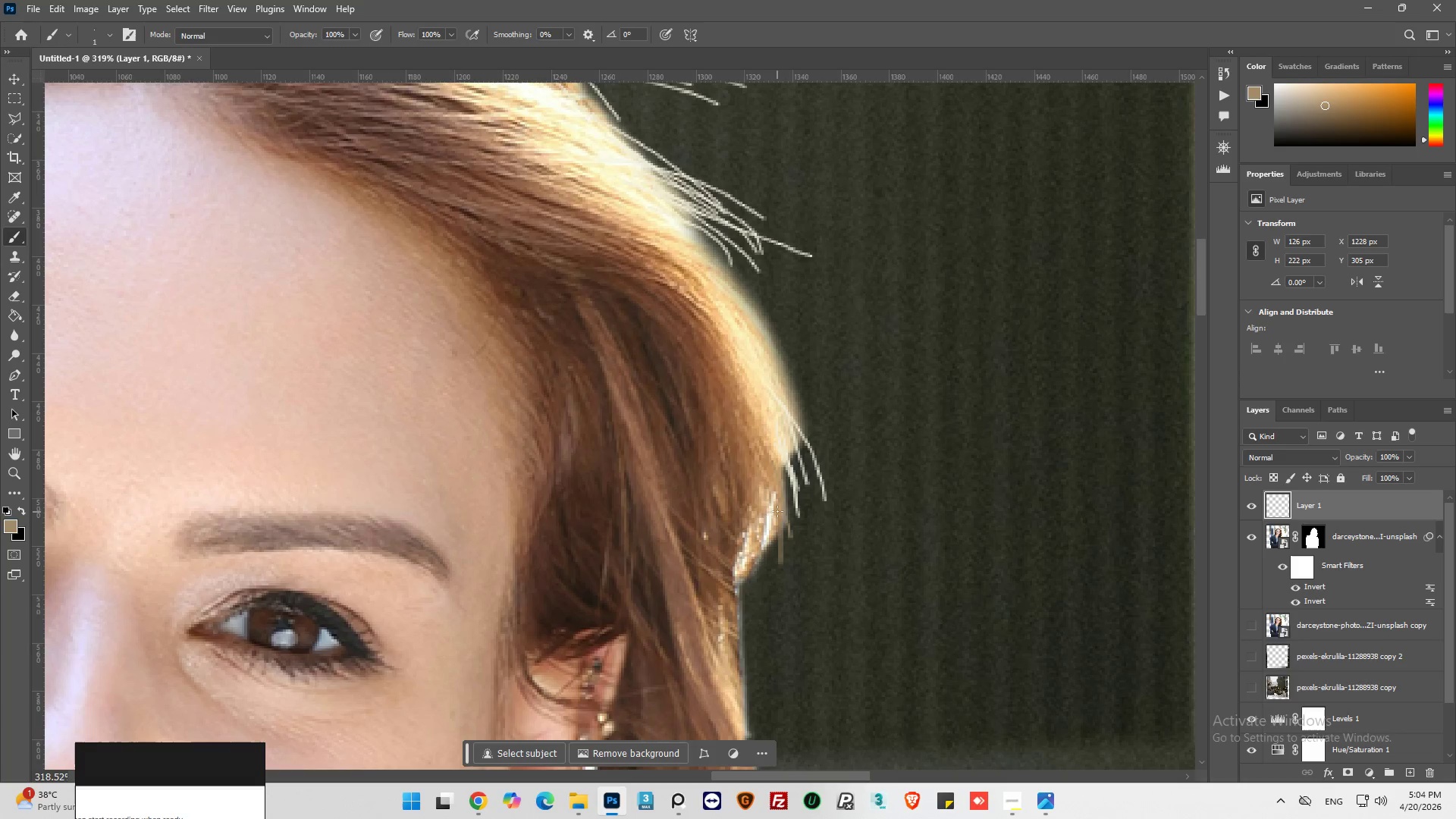 
left_click_drag(start_coordinate=[777, 510], to_coordinate=[757, 584])
 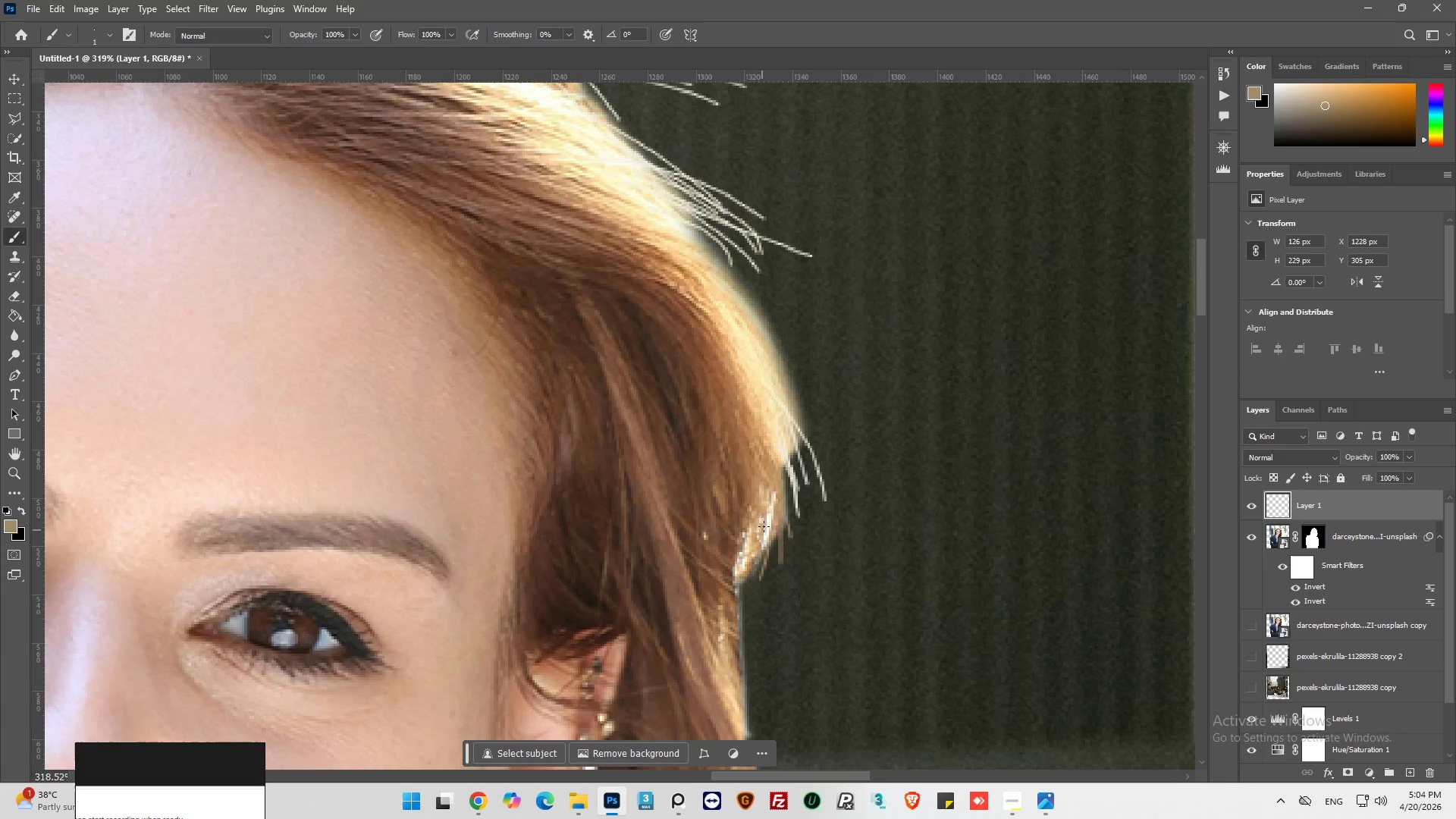 
left_click_drag(start_coordinate=[763, 526], to_coordinate=[731, 620])
 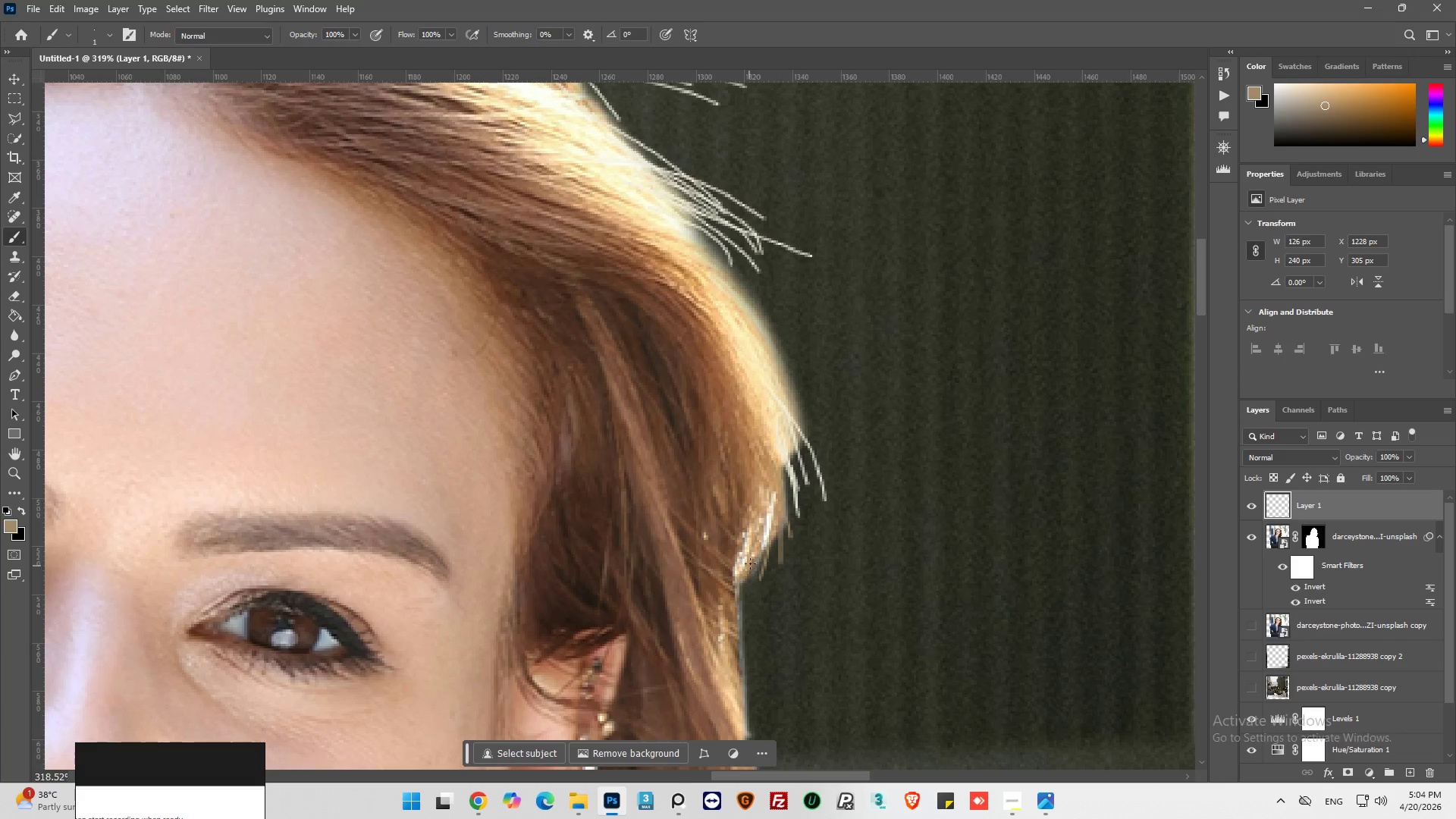 
left_click_drag(start_coordinate=[750, 562], to_coordinate=[748, 631])
 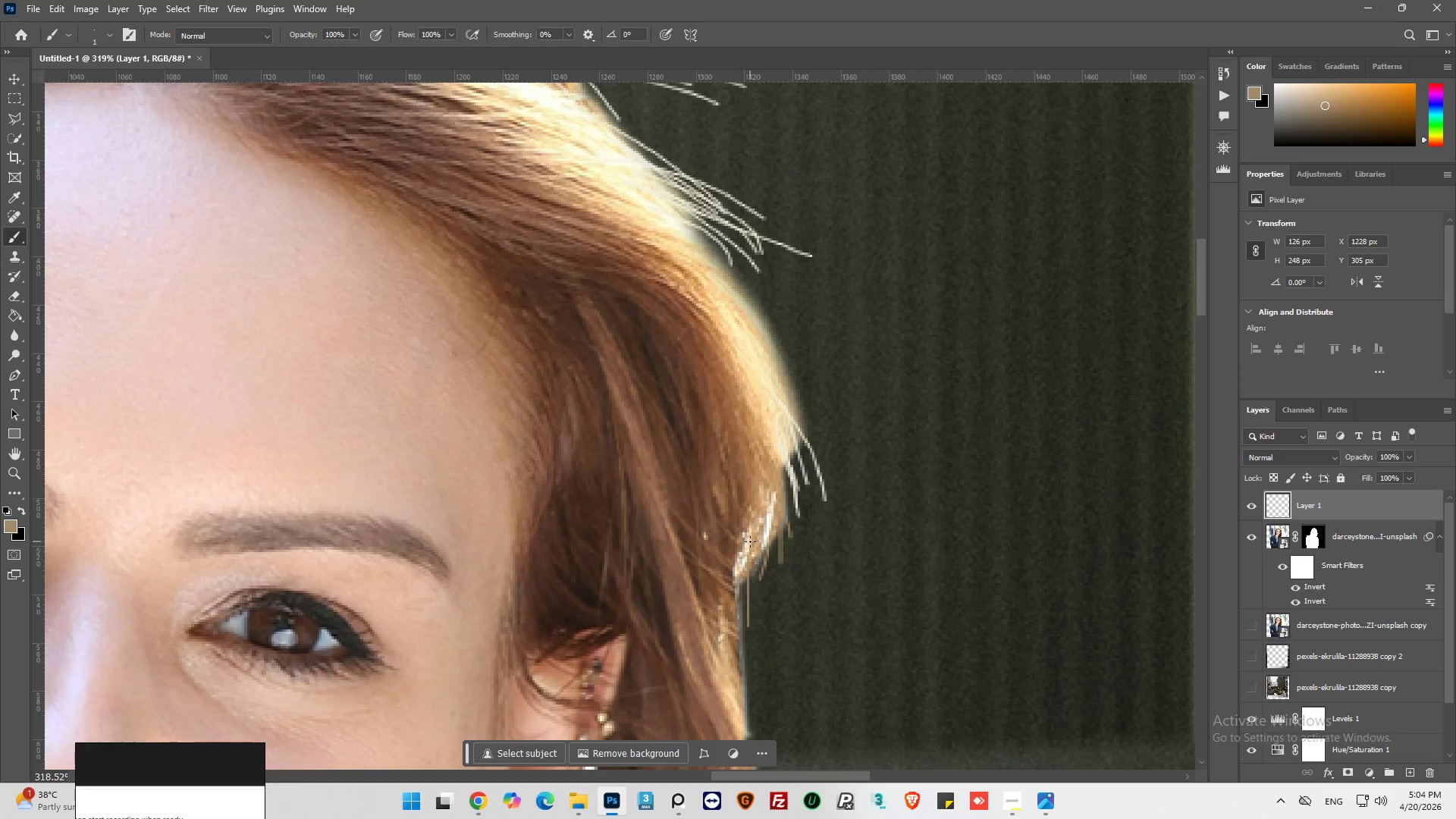 
left_click_drag(start_coordinate=[750, 540], to_coordinate=[756, 585])
 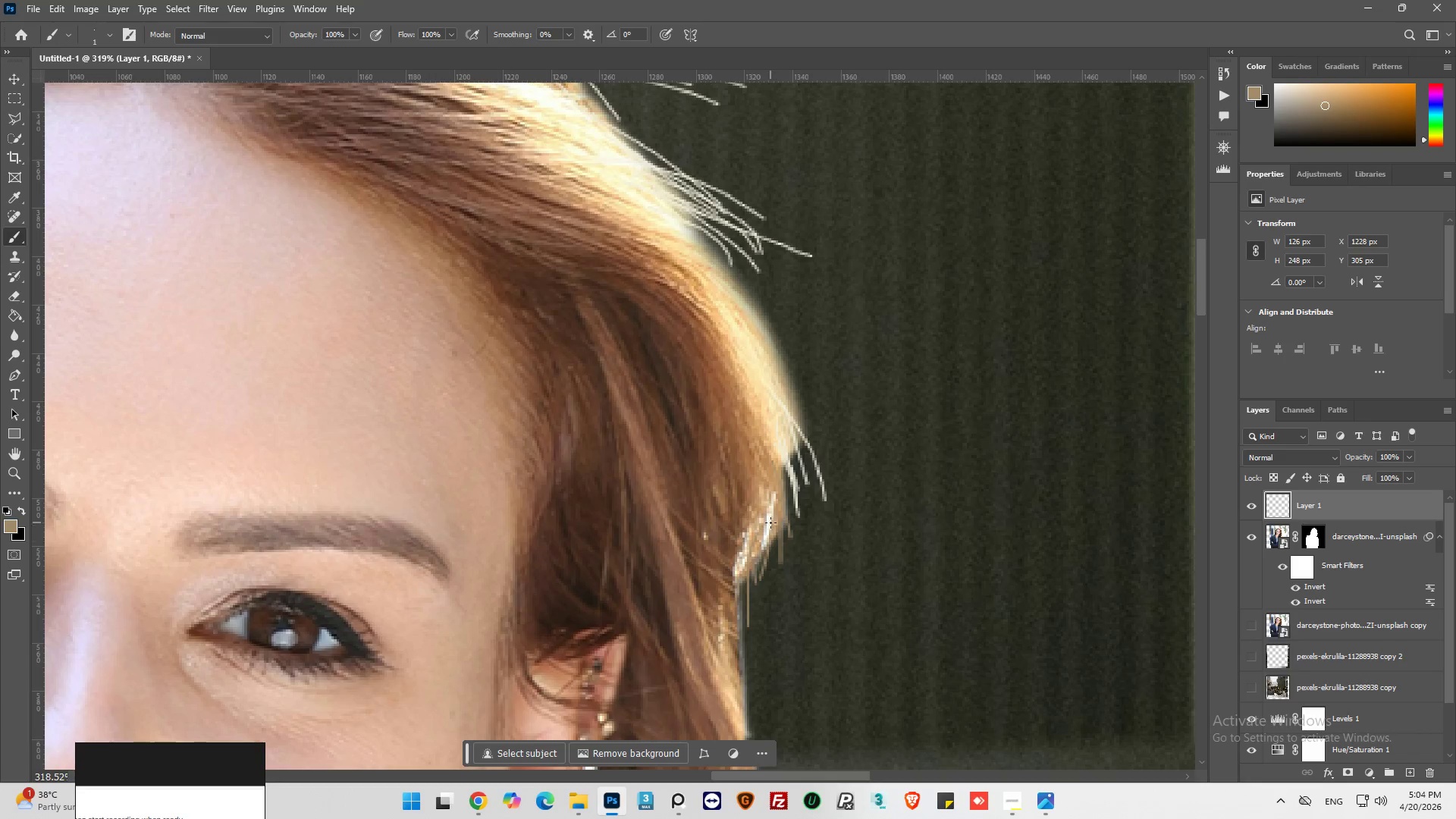 
left_click_drag(start_coordinate=[770, 526], to_coordinate=[757, 585])
 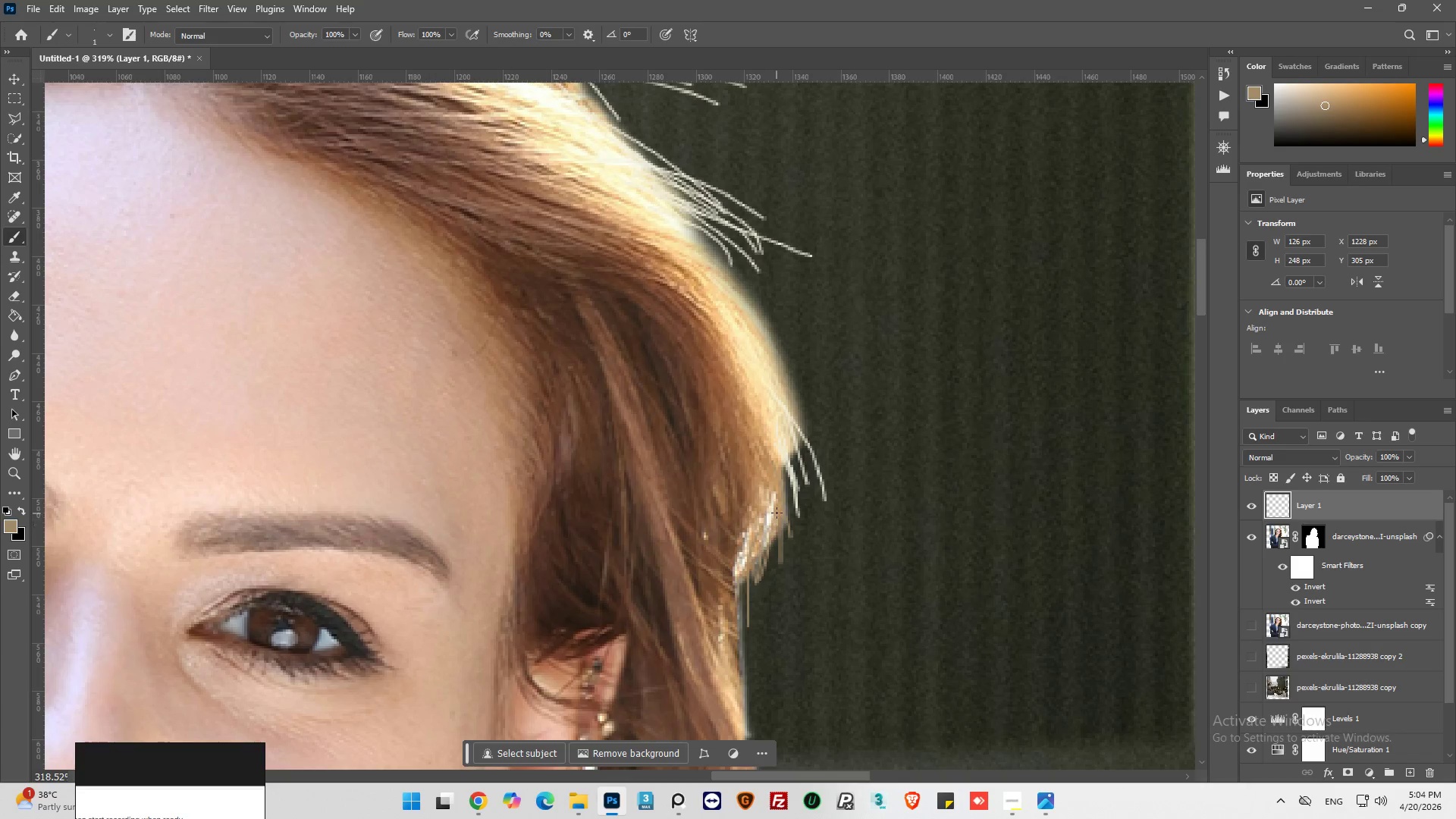 
left_click_drag(start_coordinate=[777, 512], to_coordinate=[777, 575])
 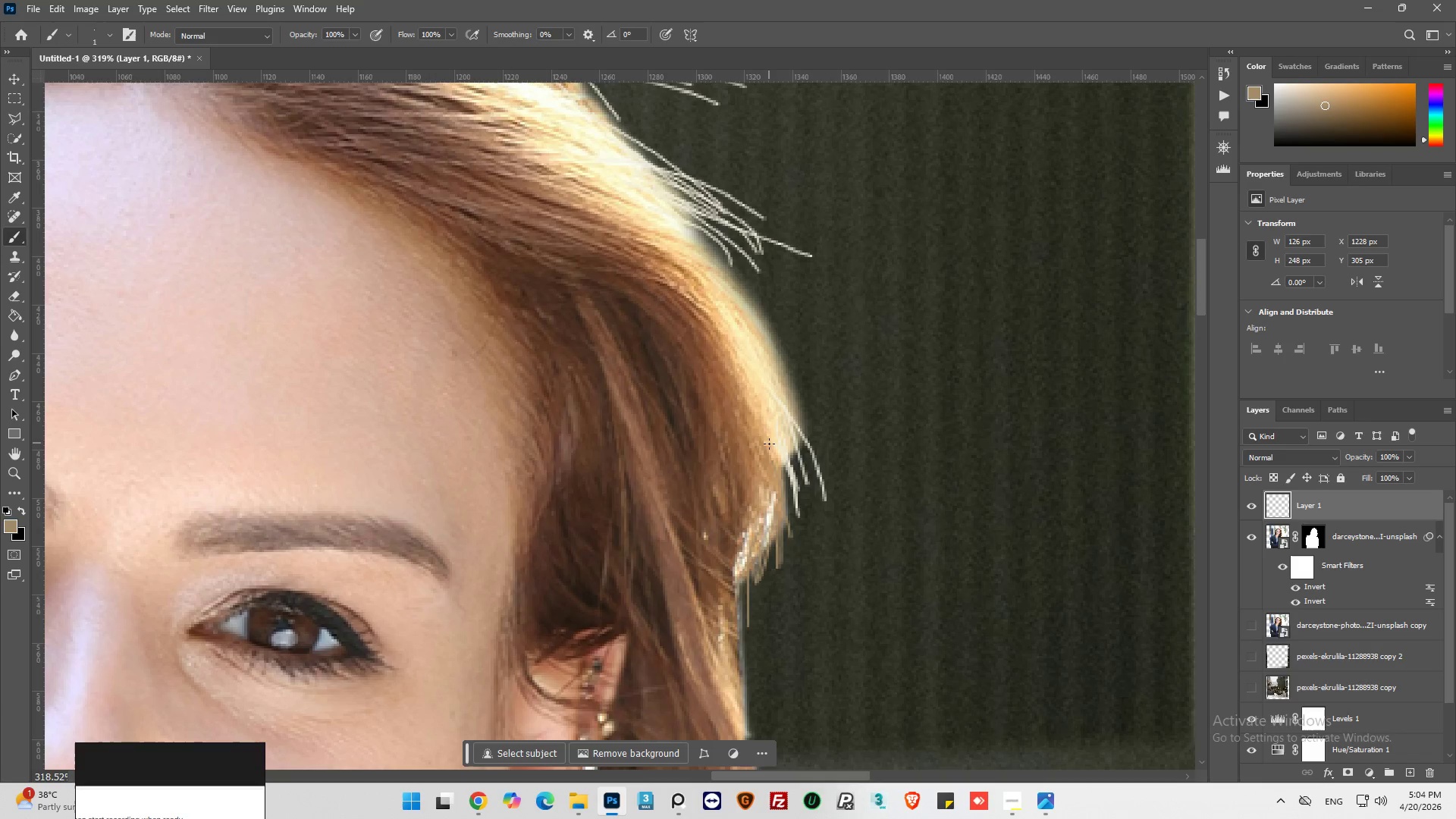 
left_click_drag(start_coordinate=[769, 452], to_coordinate=[807, 522])
 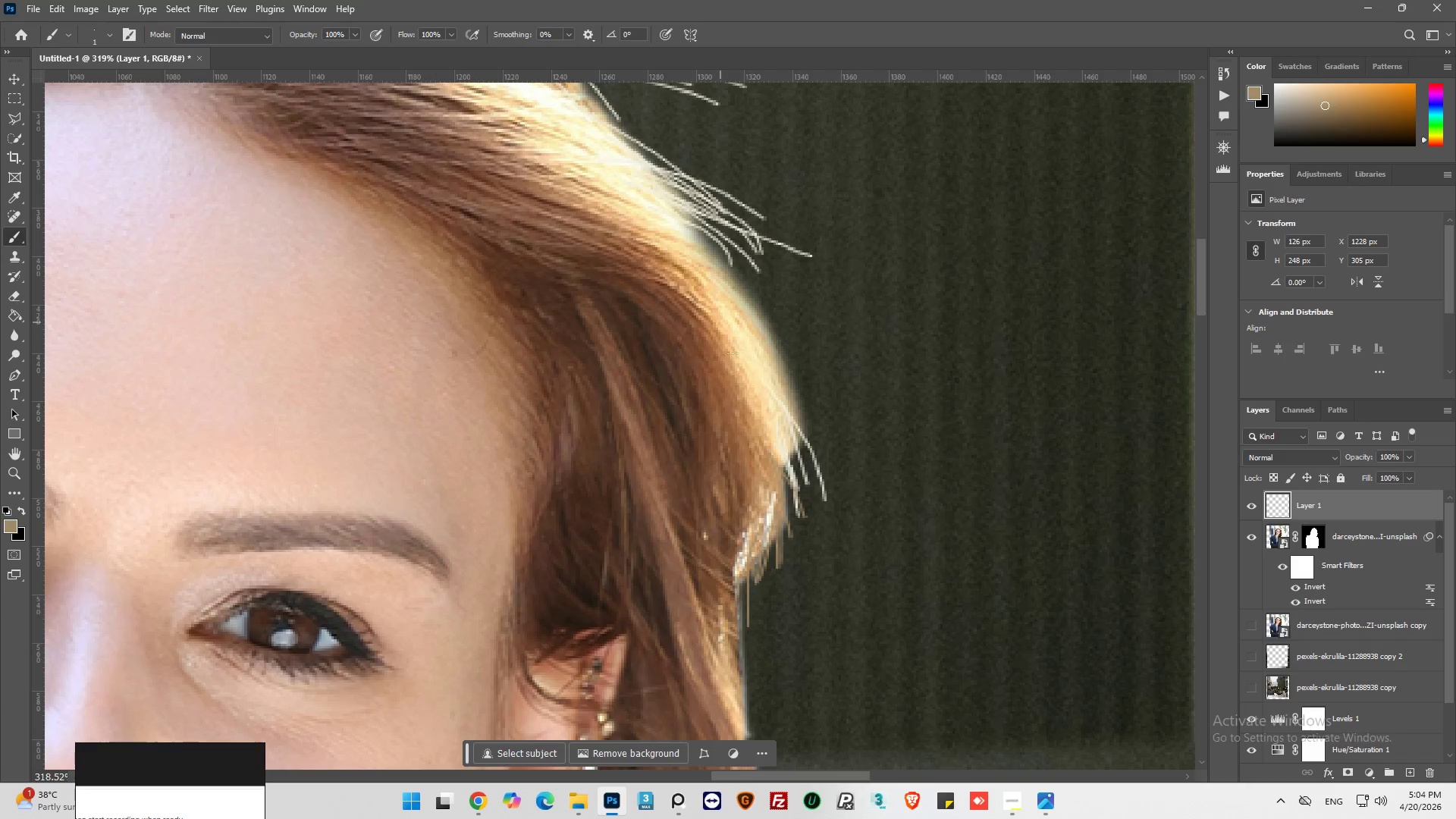 
hold_key(key=AltLeft, duration=0.5)
left_click([720, 318])
 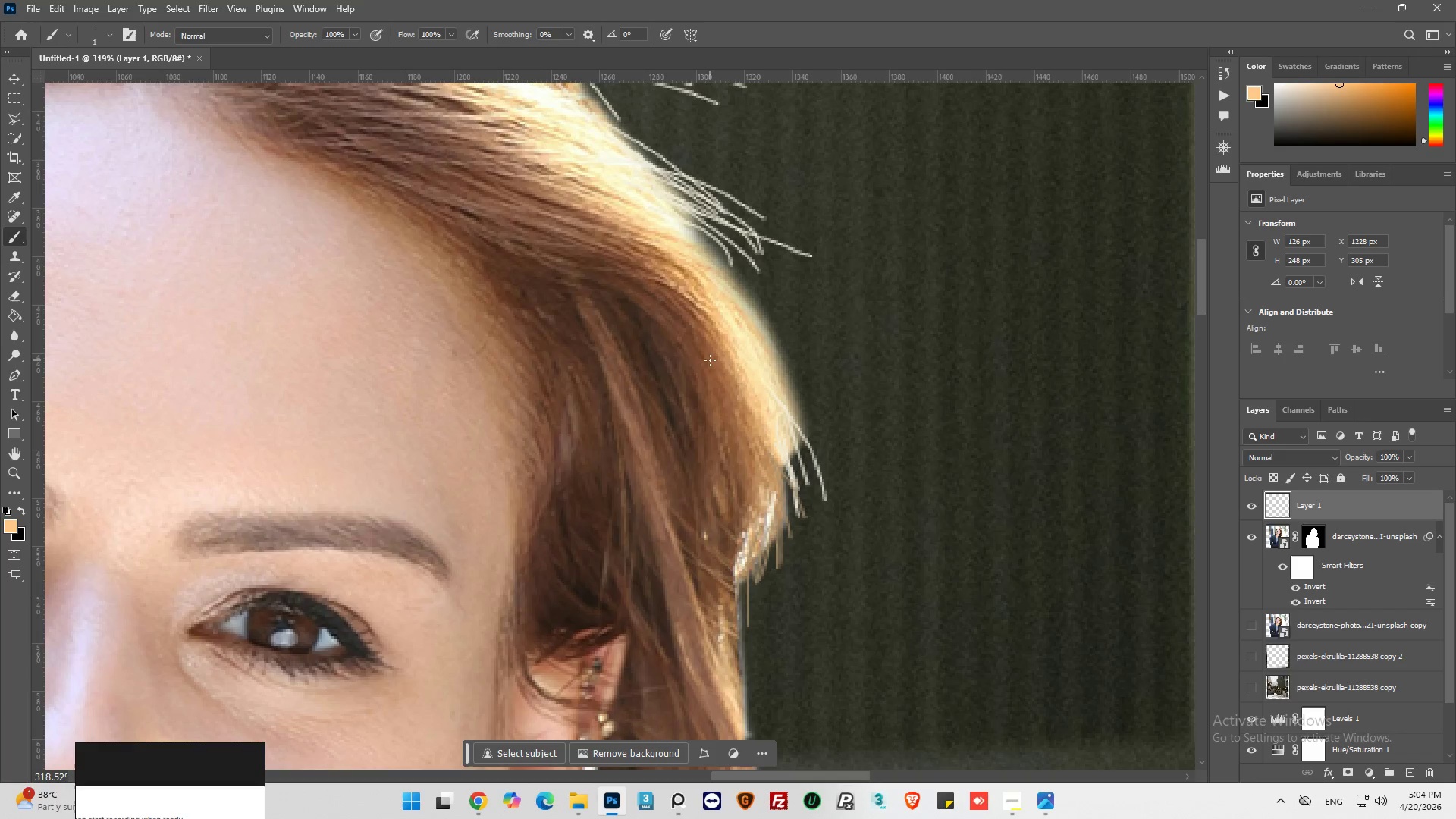 
left_click_drag(start_coordinate=[720, 362], to_coordinate=[792, 454])
 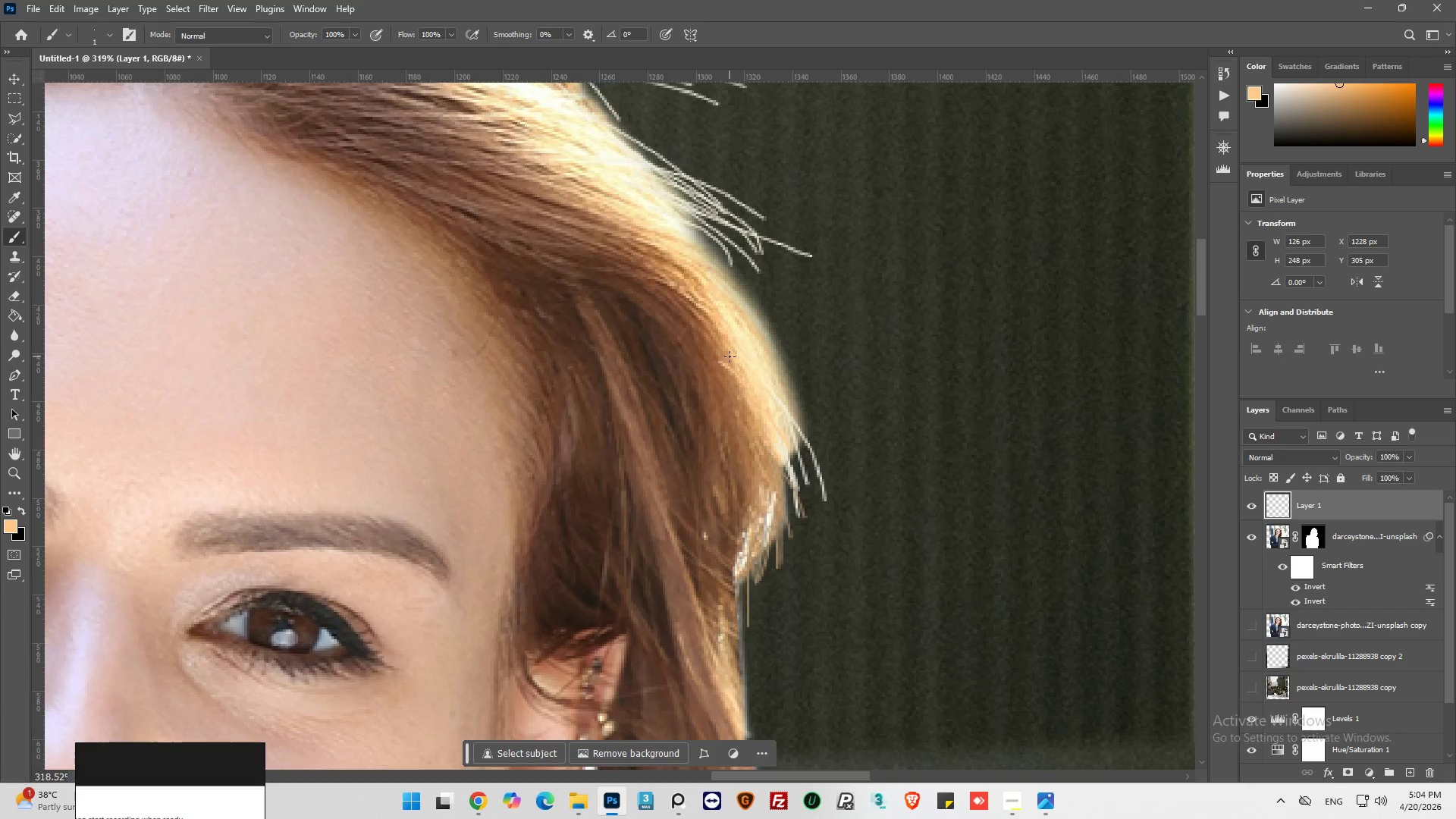 
key(Control+ControlLeft)
 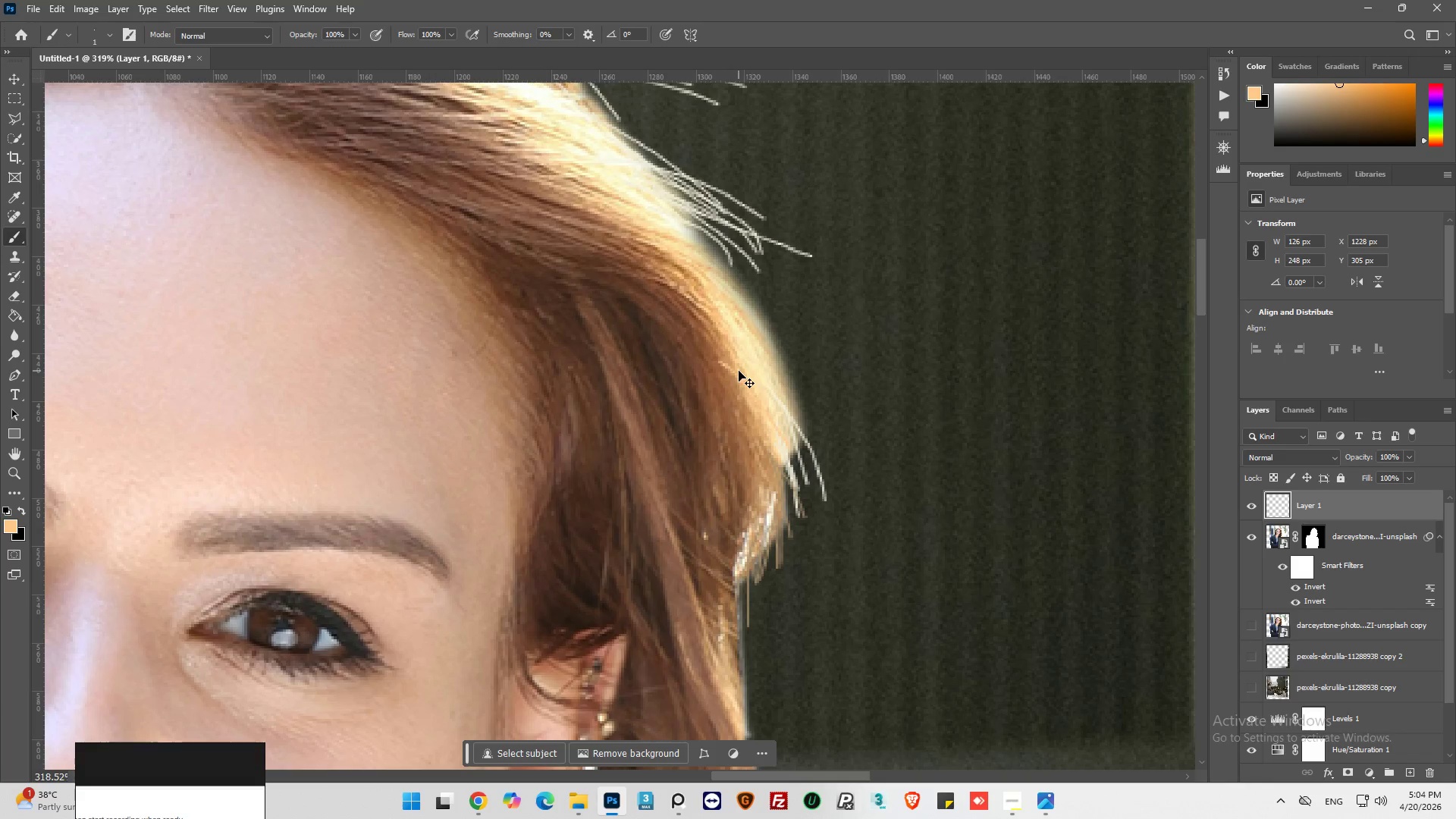 
key(Control+Z)
 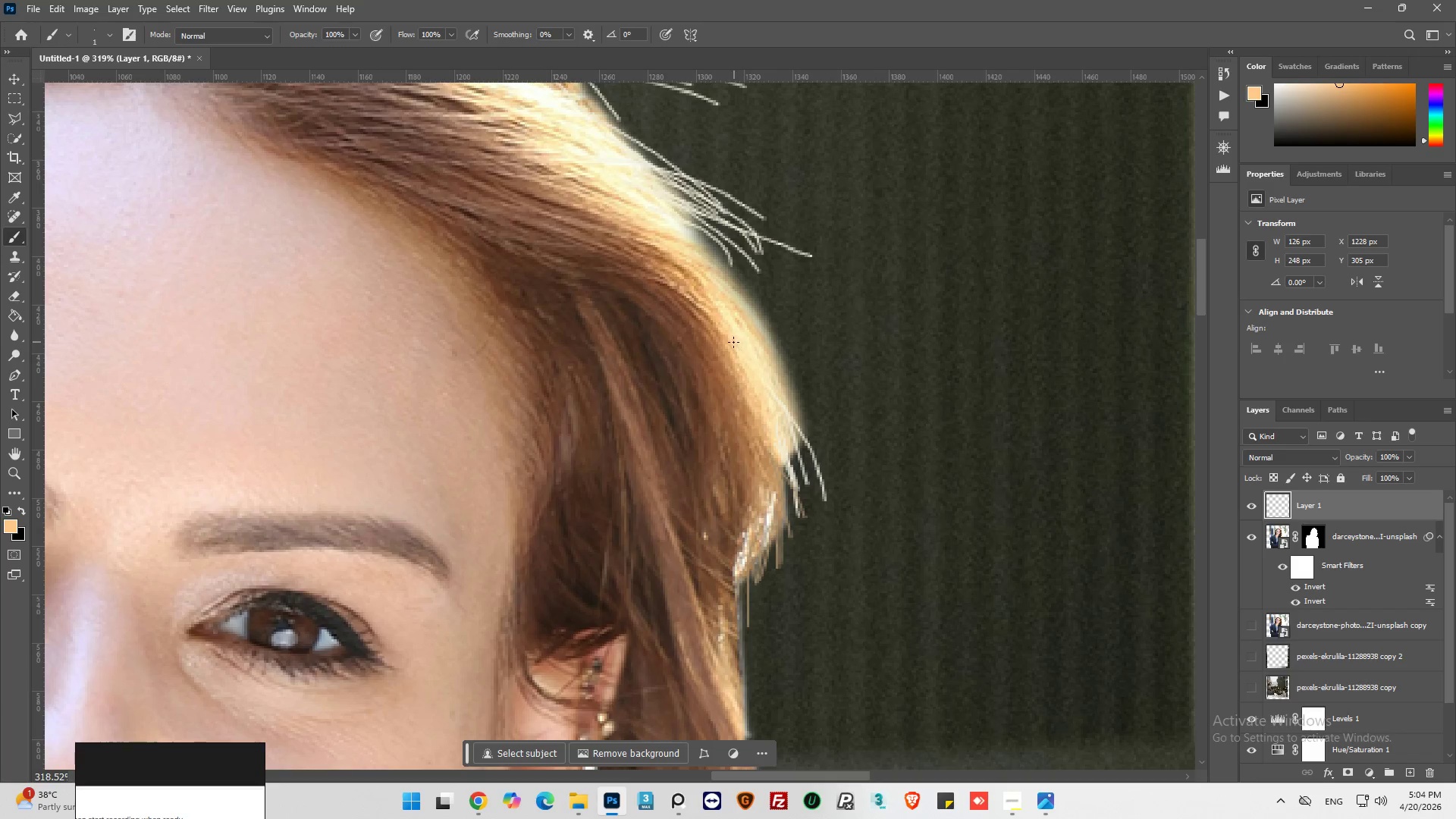 
left_click_drag(start_coordinate=[733, 342], to_coordinate=[792, 428])
 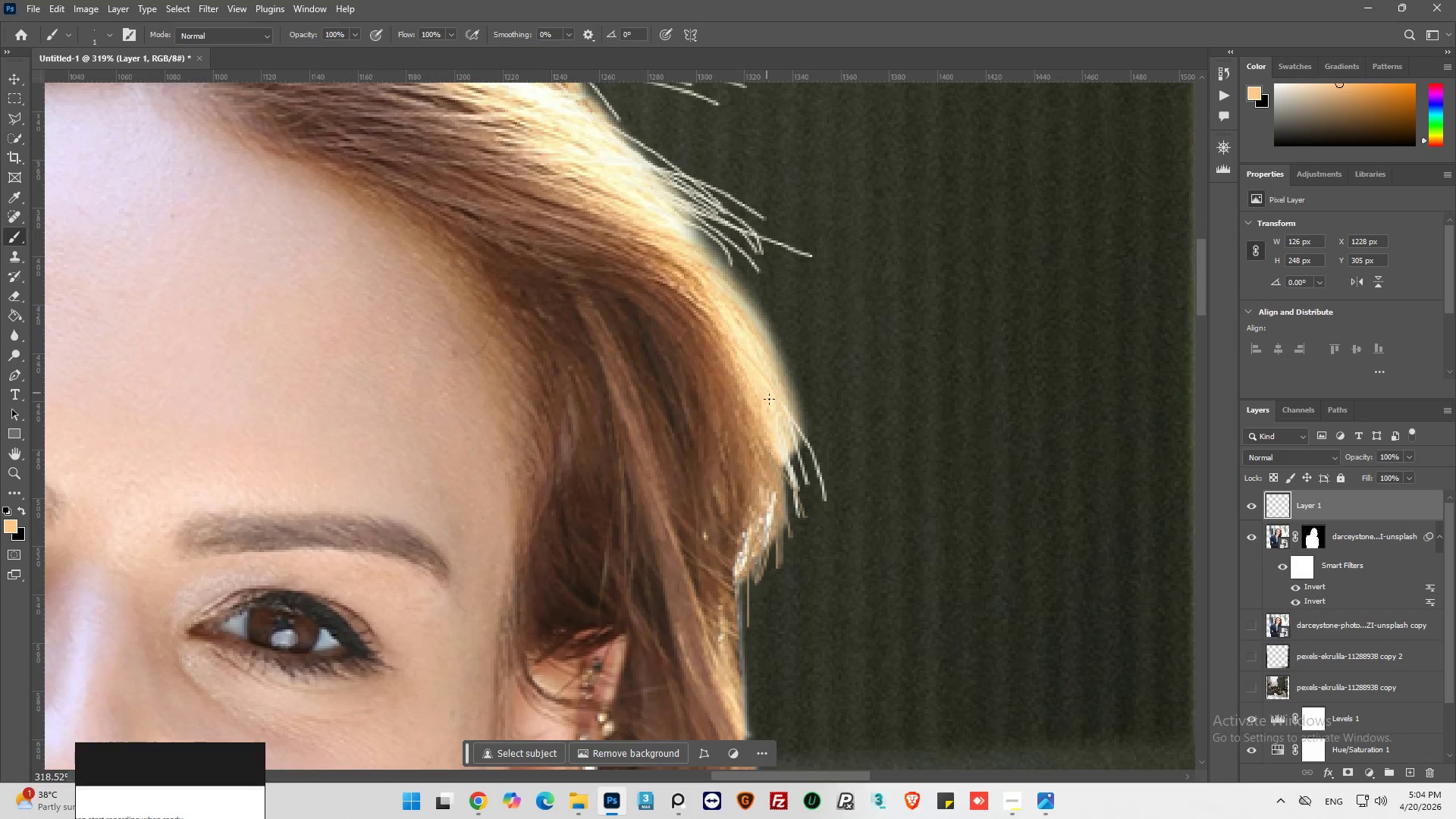 
key(Control+ControlLeft)
 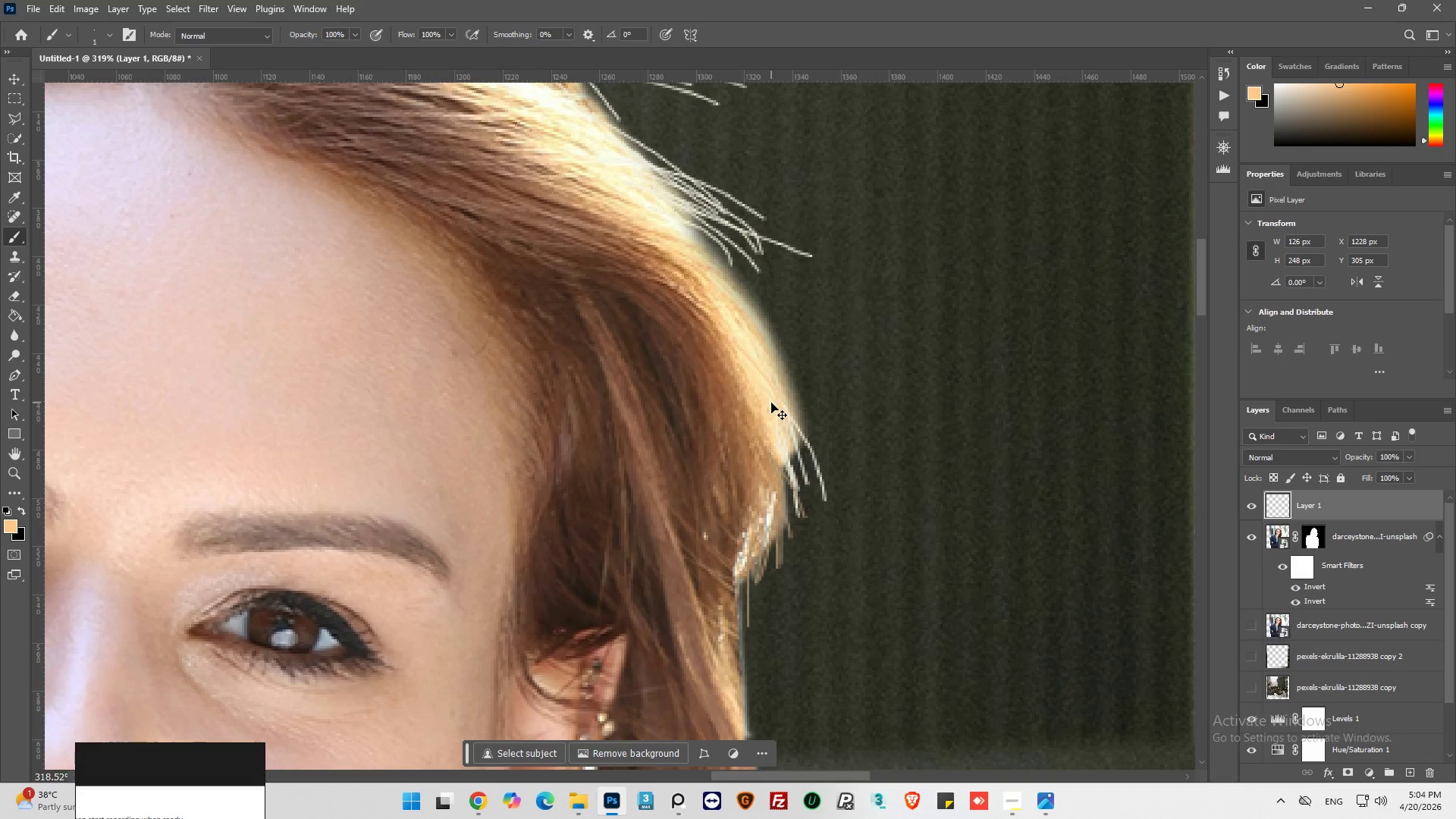 
key(Control+Z)
 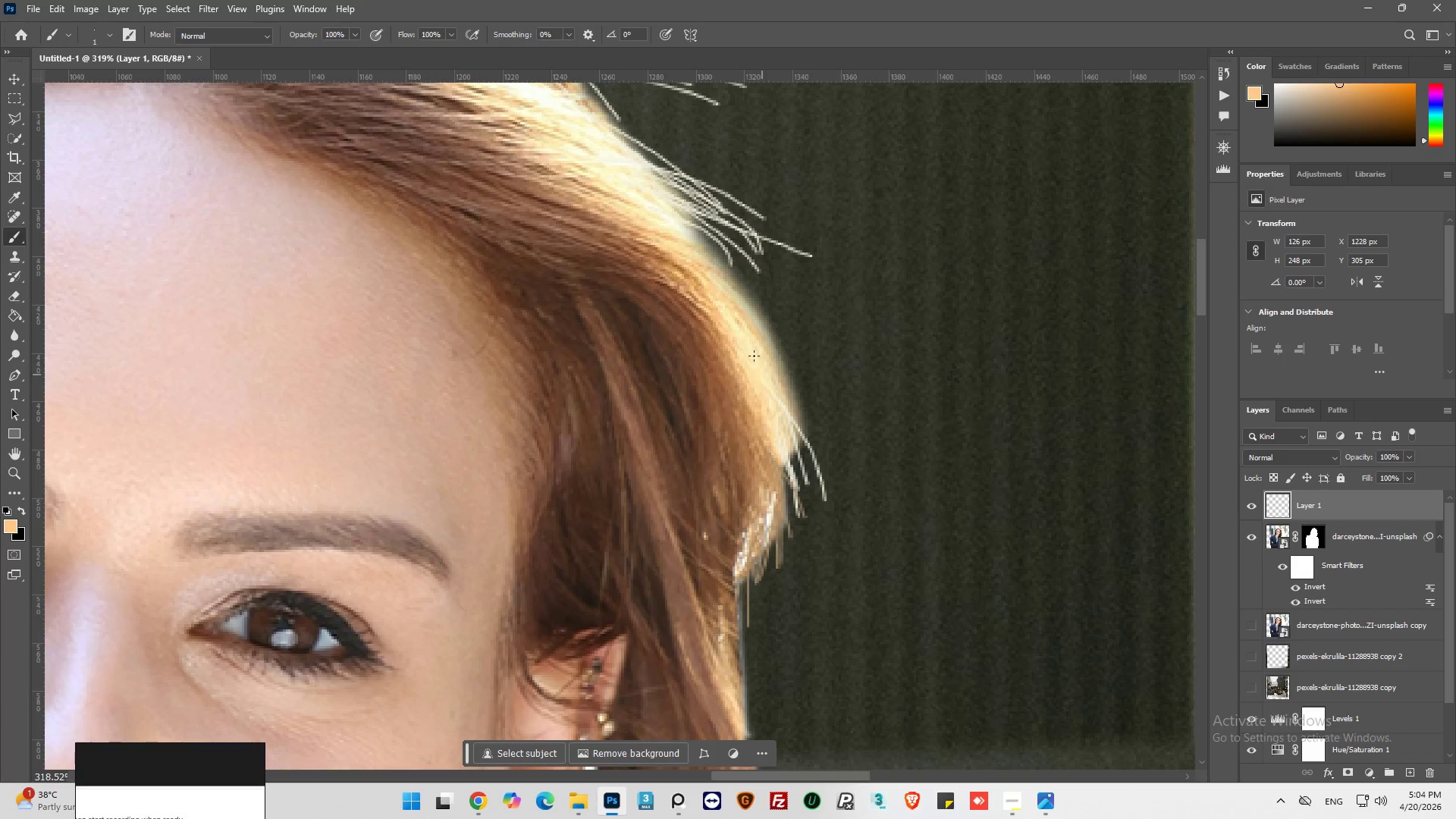 
left_click_drag(start_coordinate=[753, 354], to_coordinate=[783, 418])
 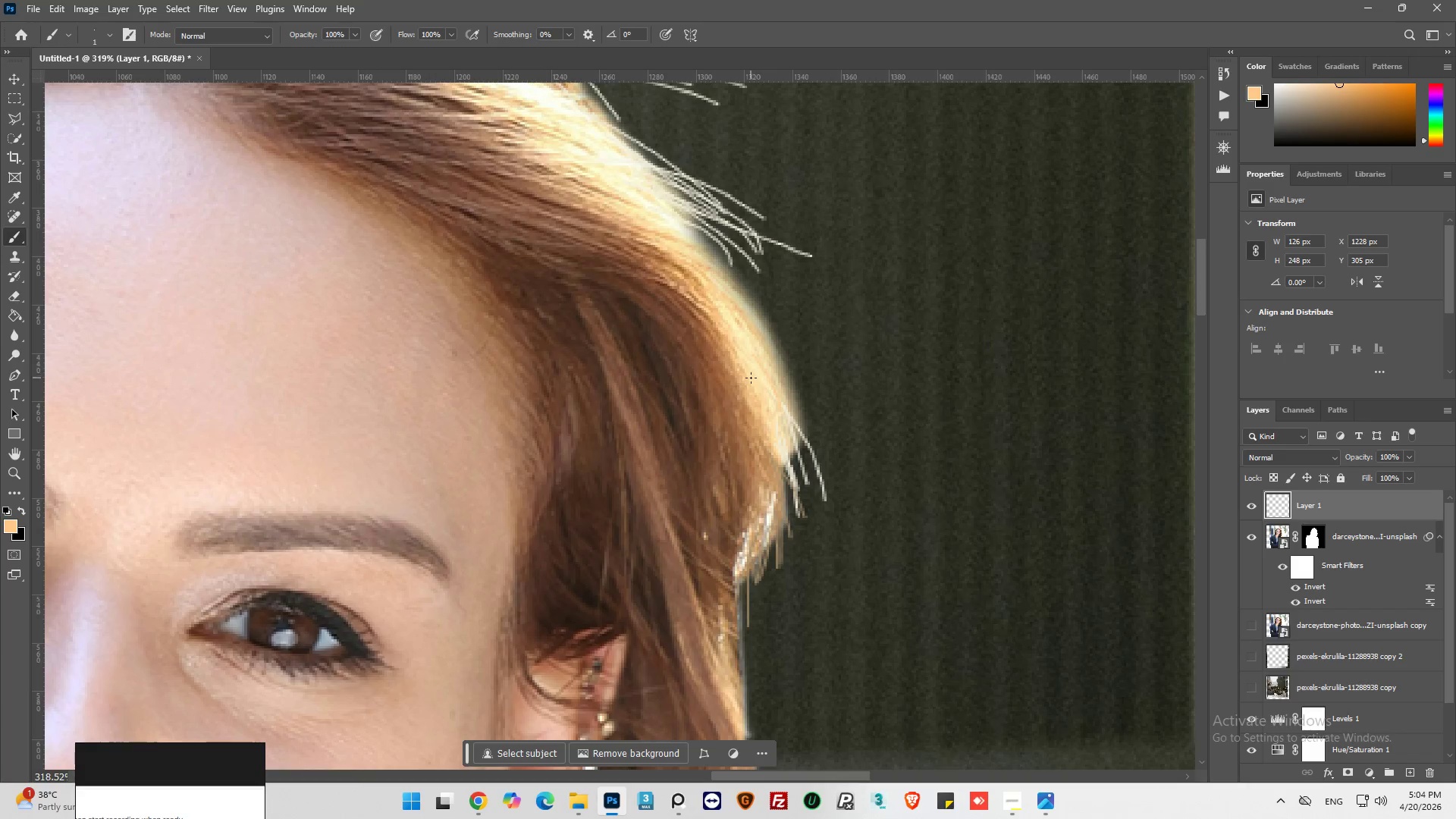 
left_click_drag(start_coordinate=[752, 383], to_coordinate=[786, 429])
 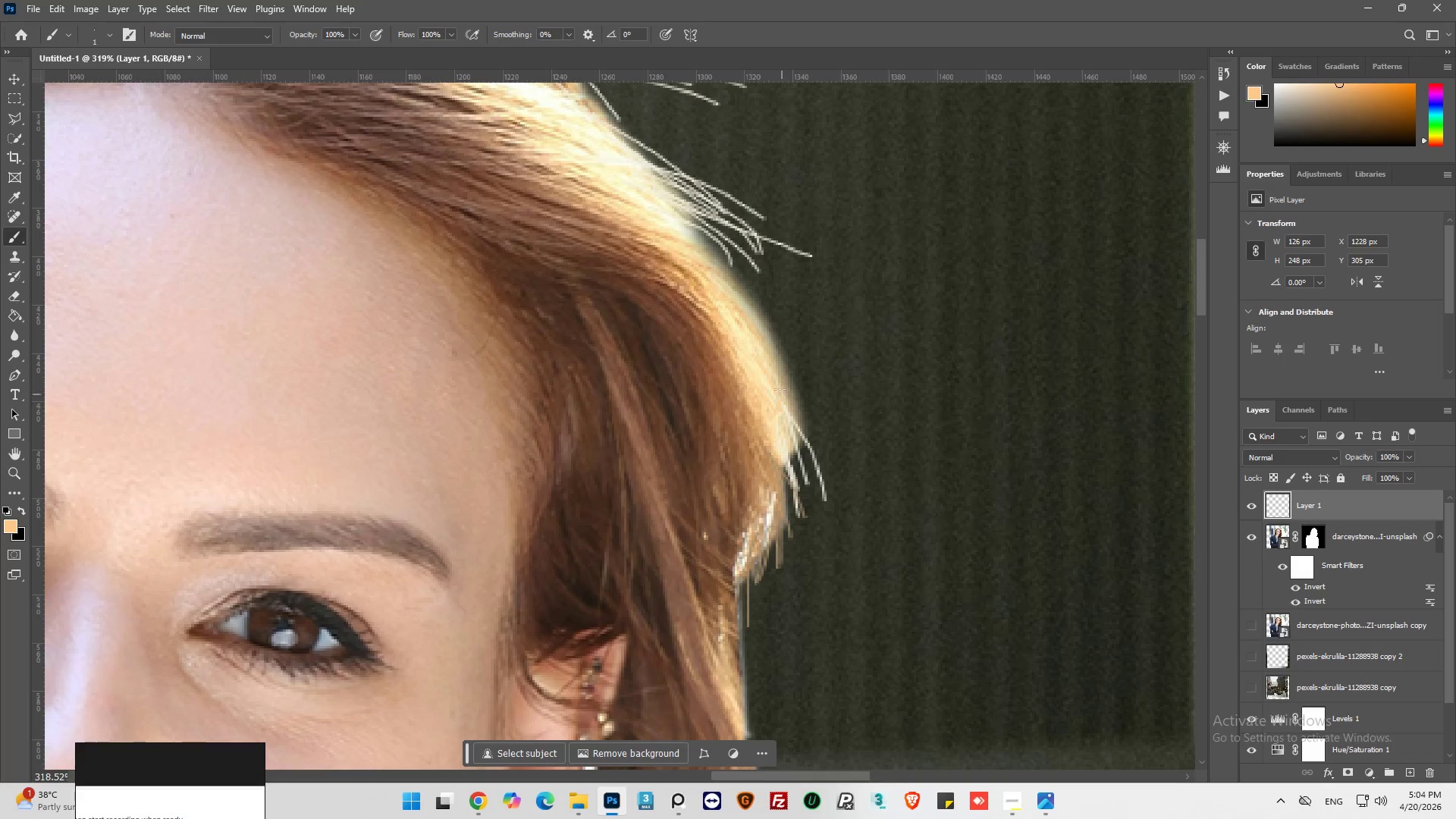 
left_click_drag(start_coordinate=[780, 389], to_coordinate=[830, 473])
 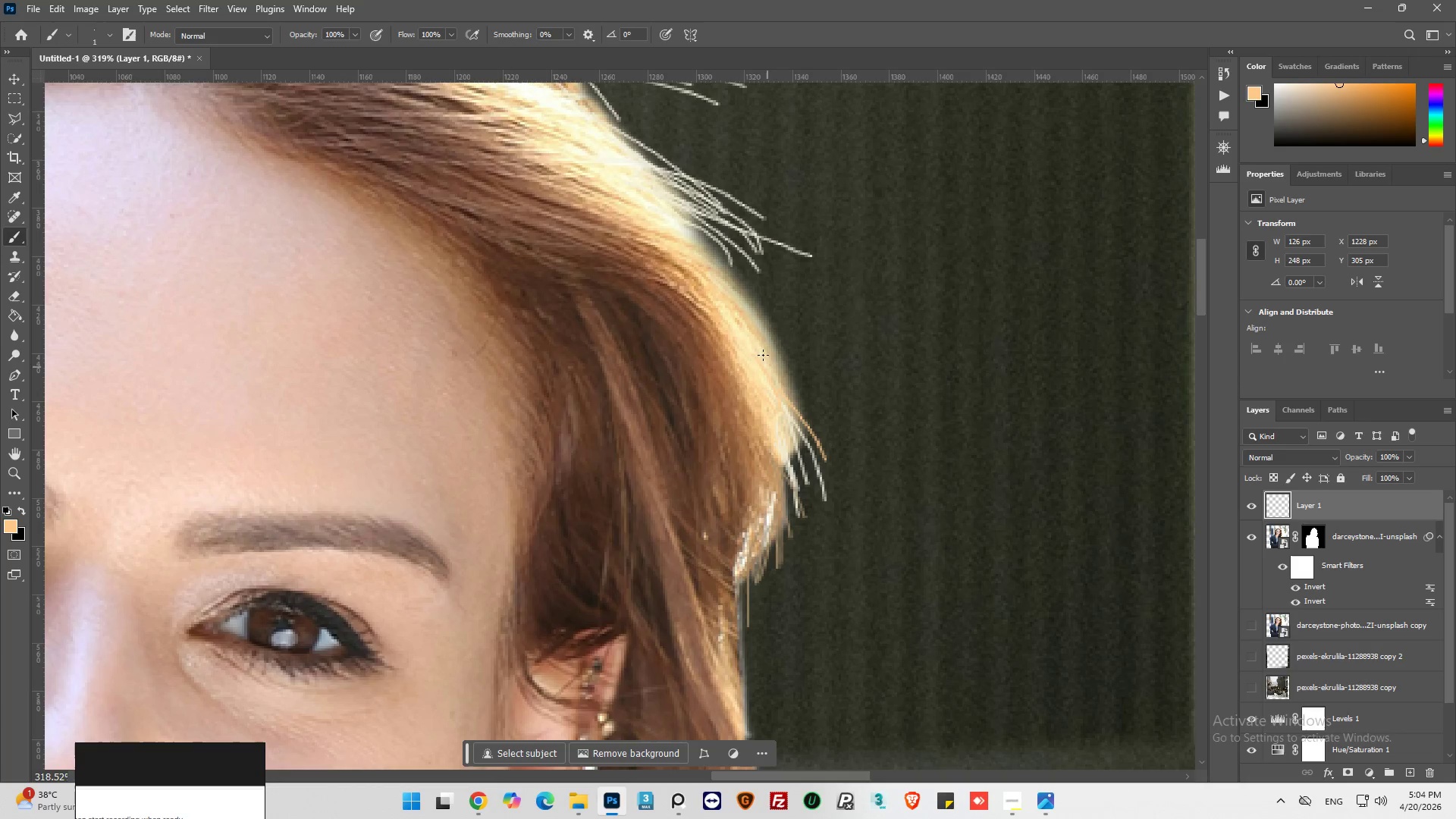 
left_click_drag(start_coordinate=[766, 351], to_coordinate=[805, 410])
 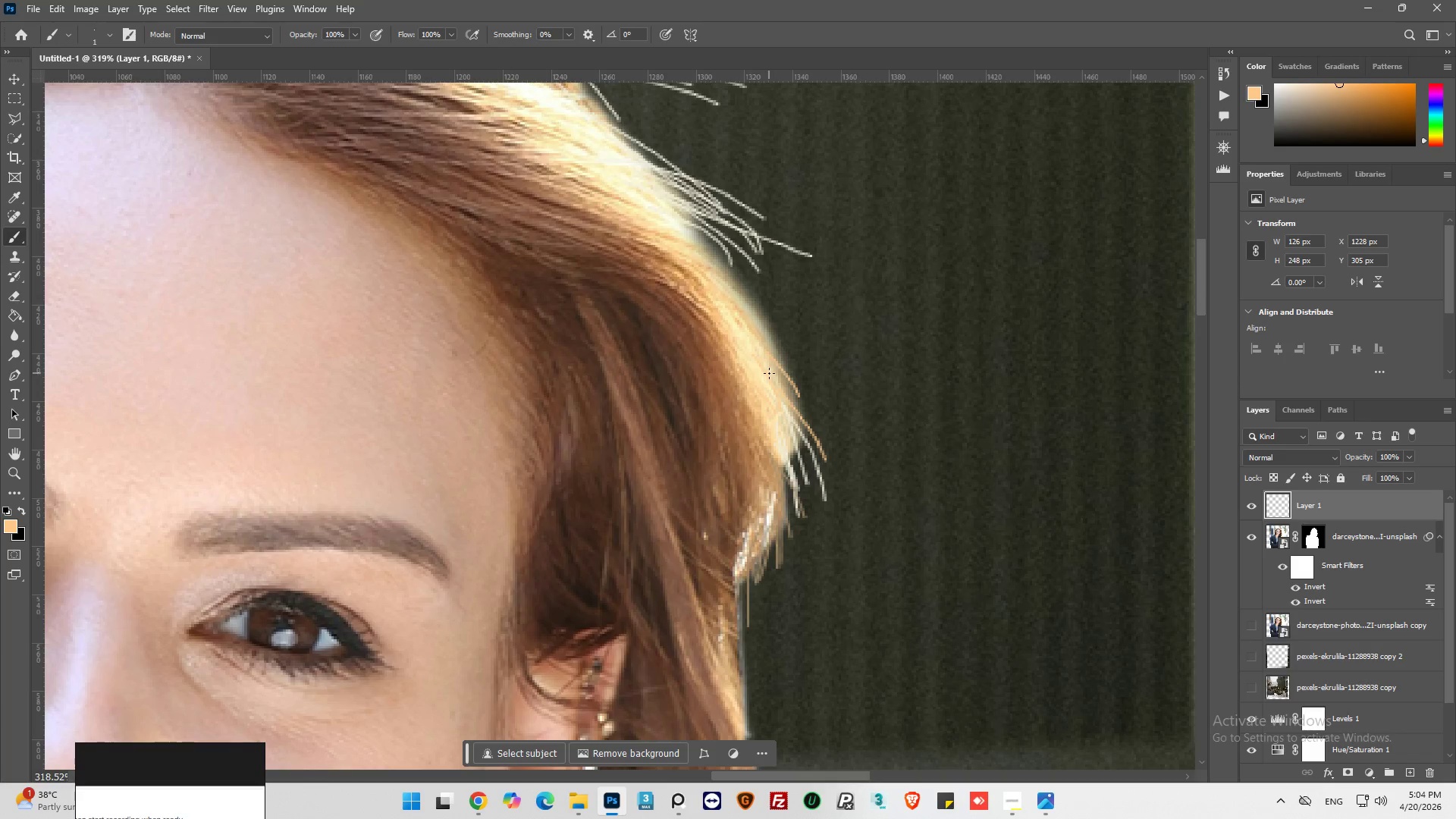 
hold_key(key=AltLeft, duration=0.52)
left_click([735, 327])
 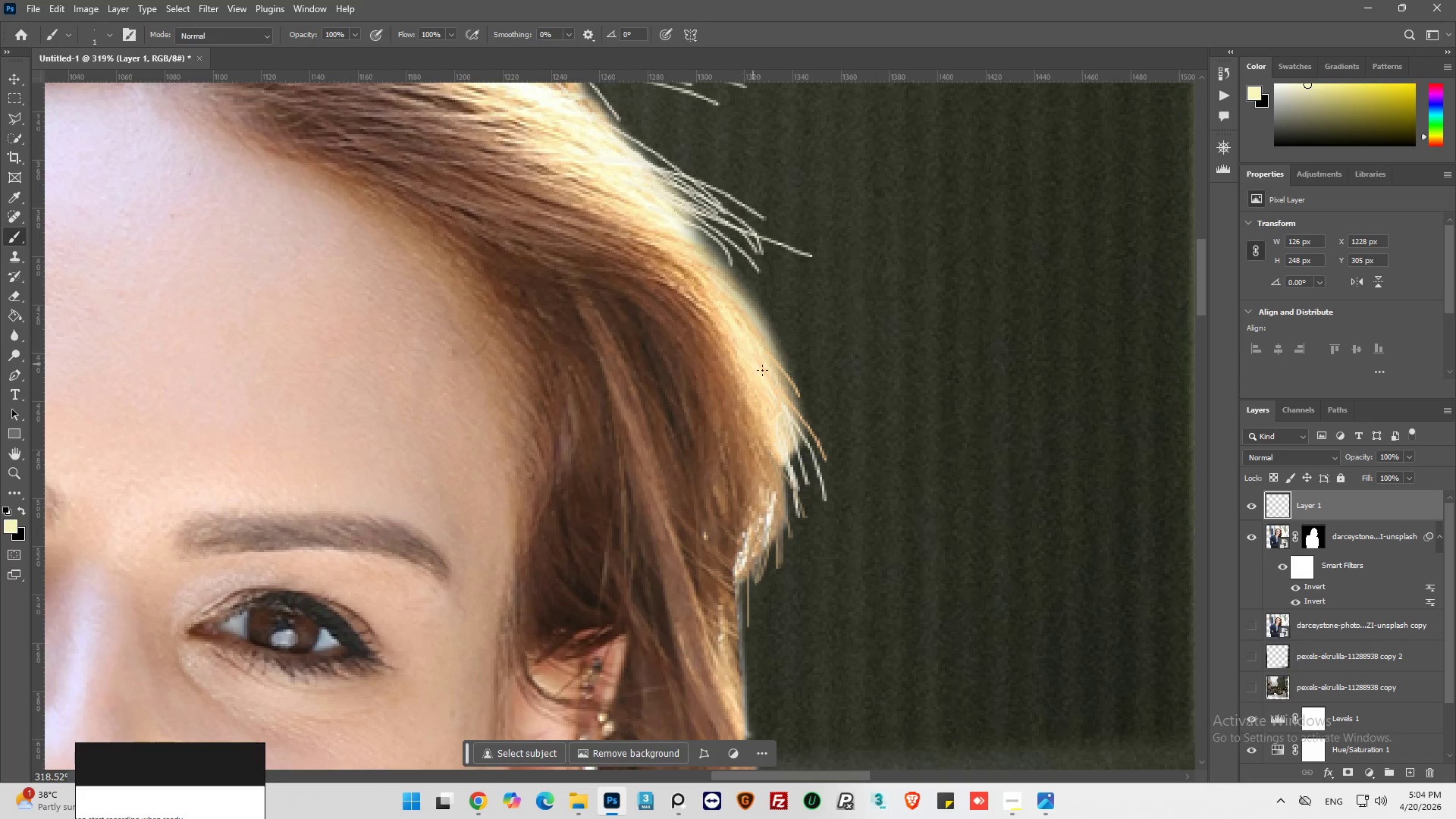 
left_click_drag(start_coordinate=[766, 374], to_coordinate=[824, 457])
 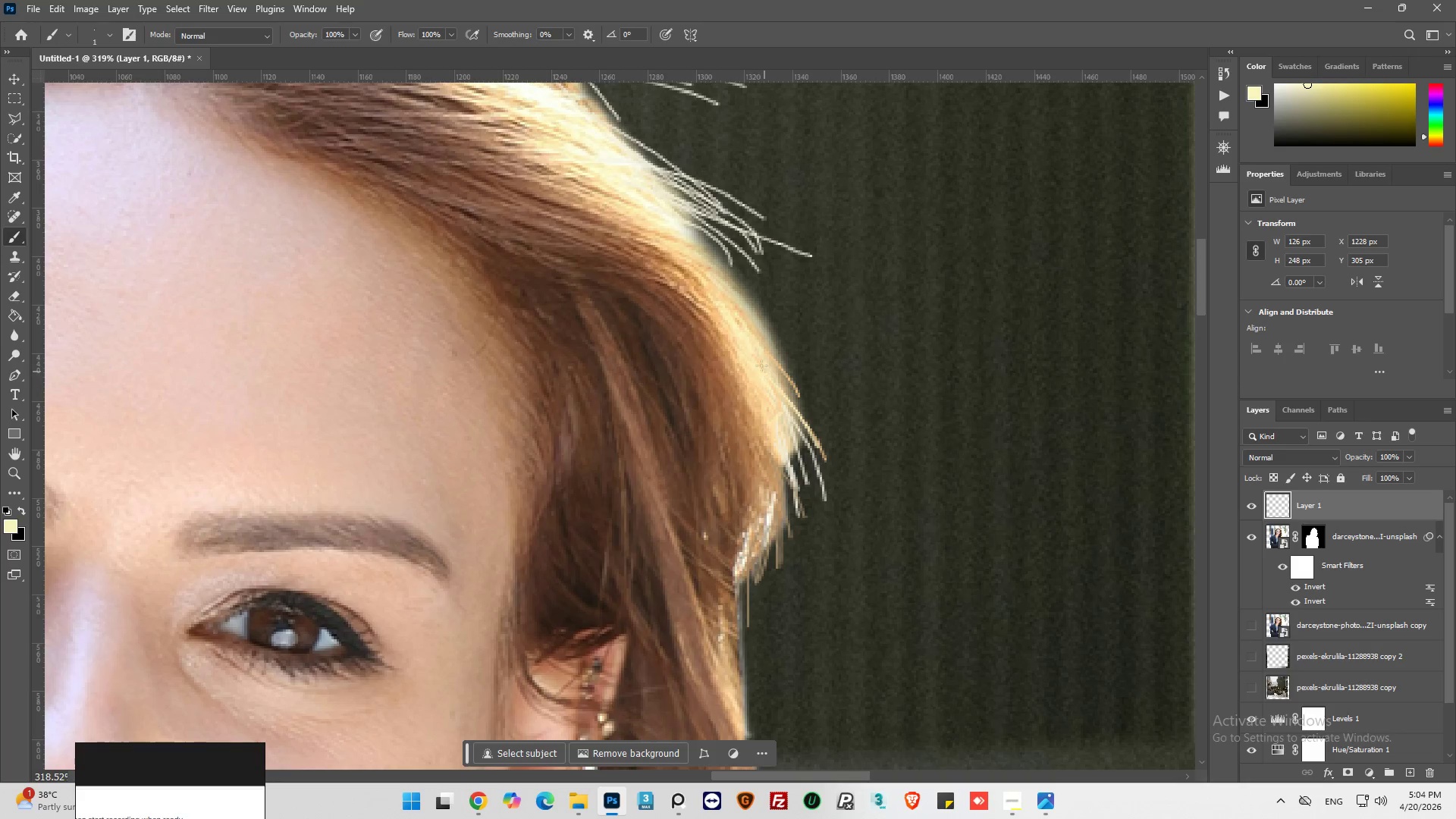 
left_click_drag(start_coordinate=[762, 365], to_coordinate=[807, 409])
 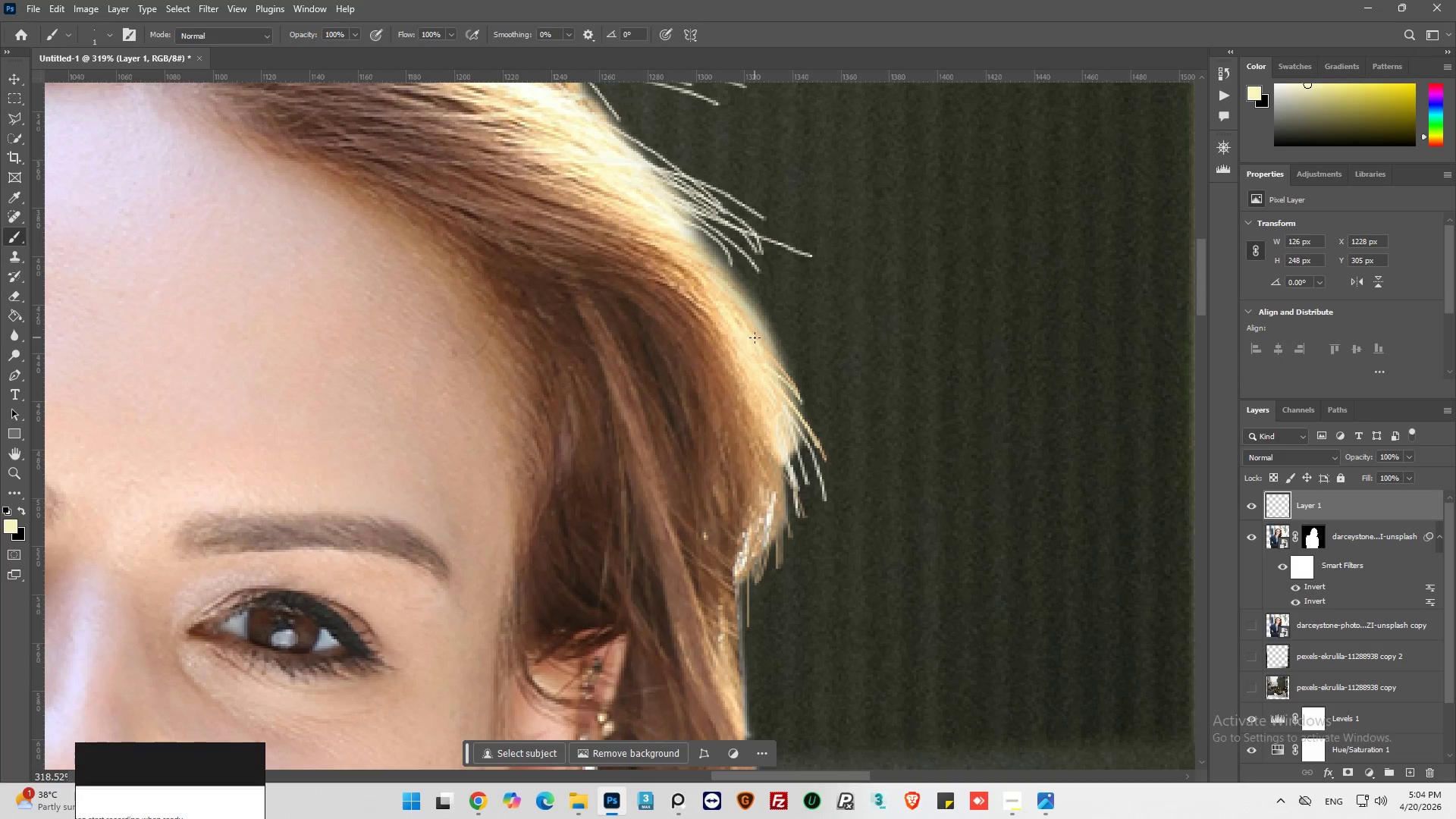 
left_click_drag(start_coordinate=[755, 337], to_coordinate=[787, 384])
 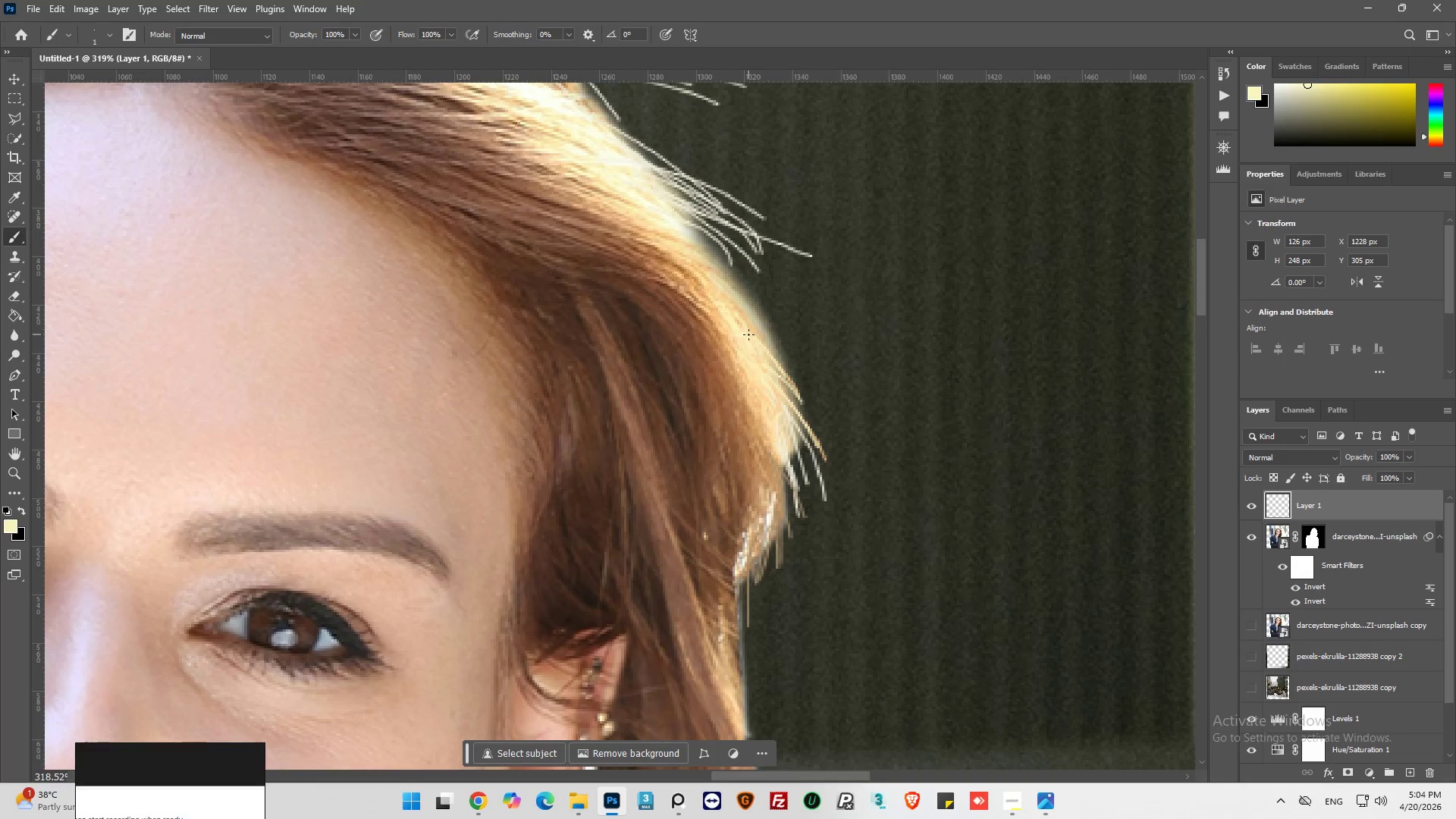 
left_click_drag(start_coordinate=[758, 343], to_coordinate=[809, 422])
 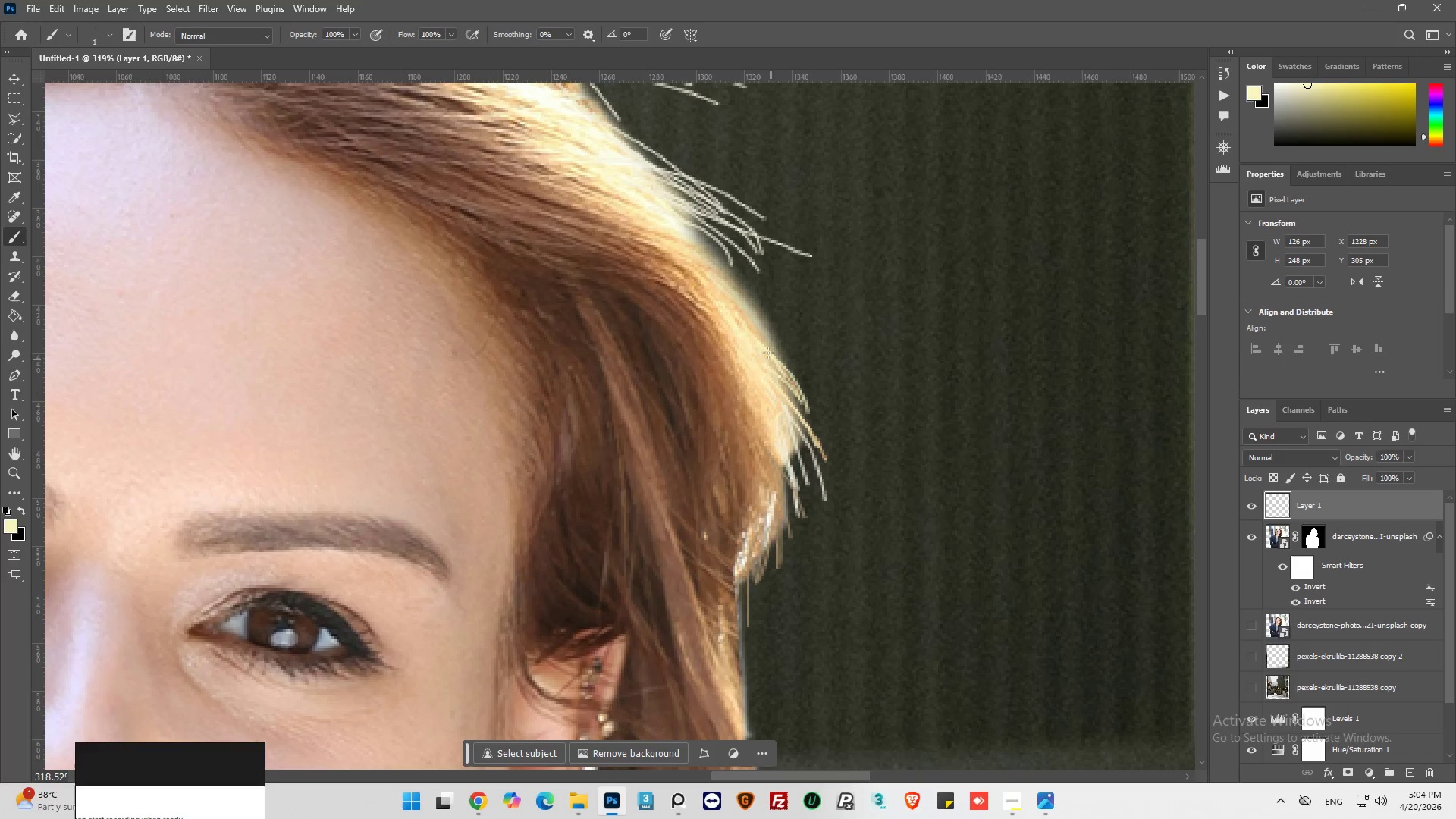 
hold_key(key=AltLeft, duration=1.42)
left_click([783, 442])
 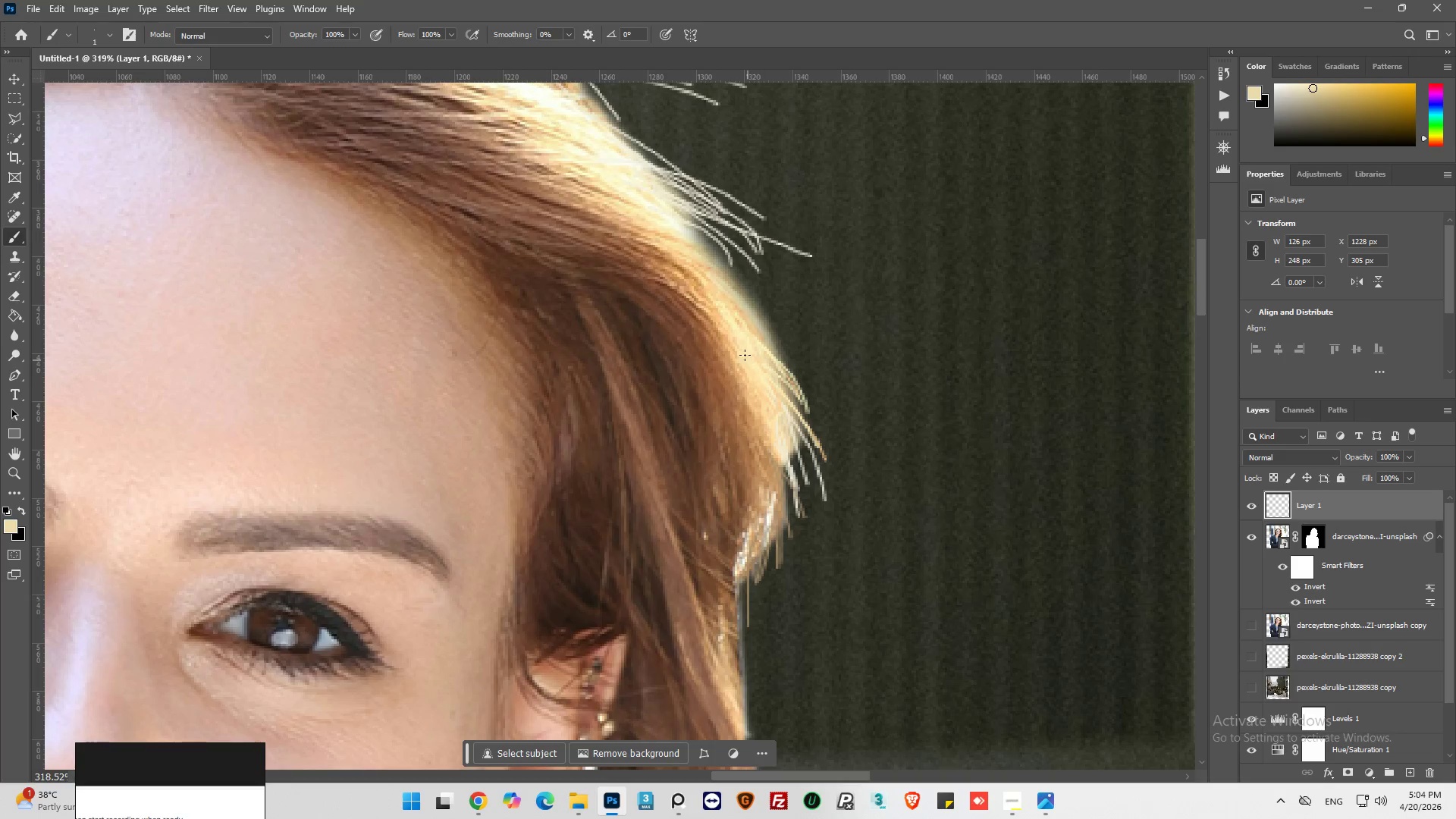 
left_click_drag(start_coordinate=[745, 355], to_coordinate=[798, 432])
 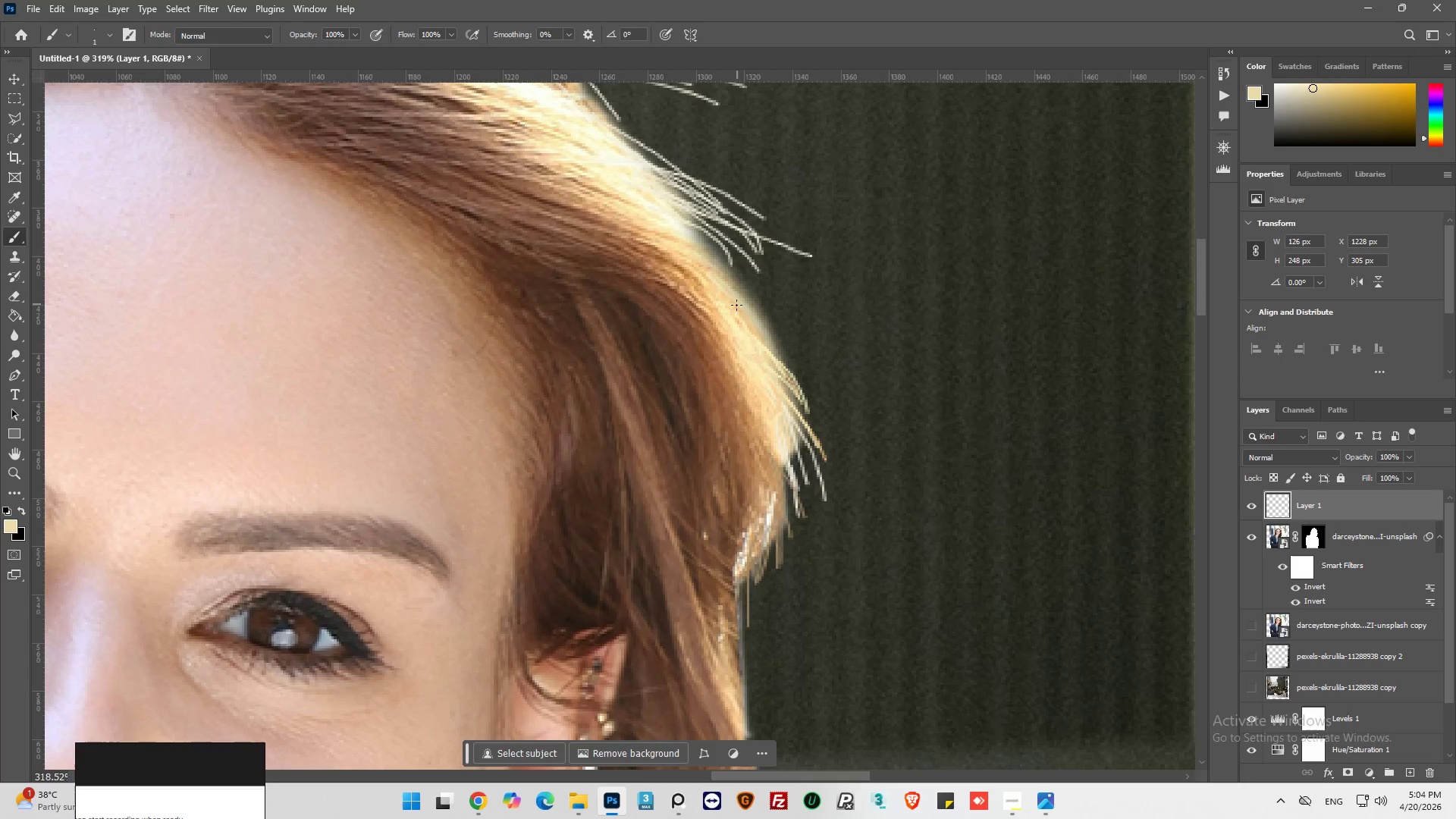 
left_click_drag(start_coordinate=[736, 306], to_coordinate=[799, 384])
 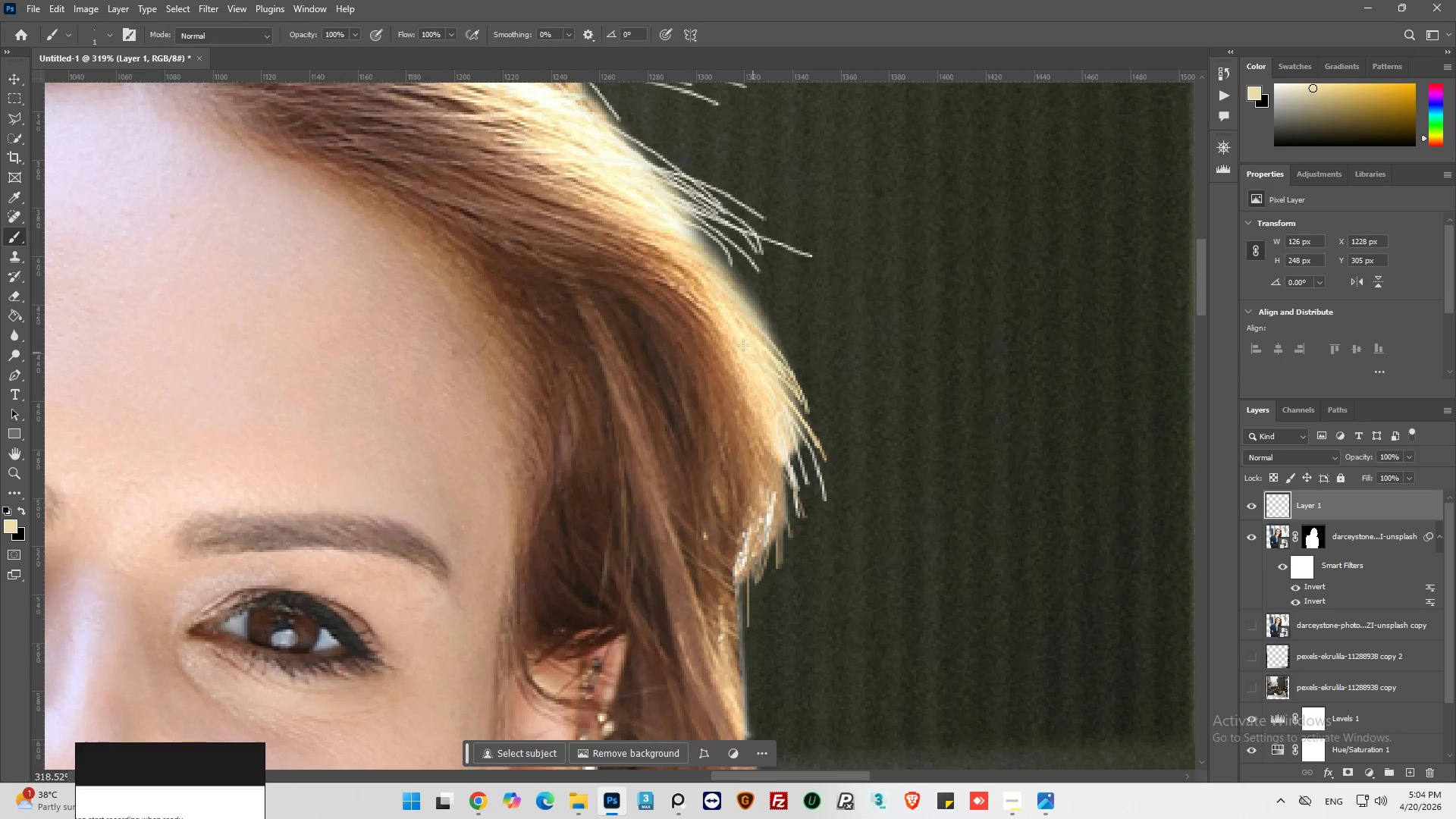 
left_click_drag(start_coordinate=[742, 344], to_coordinate=[796, 405])
 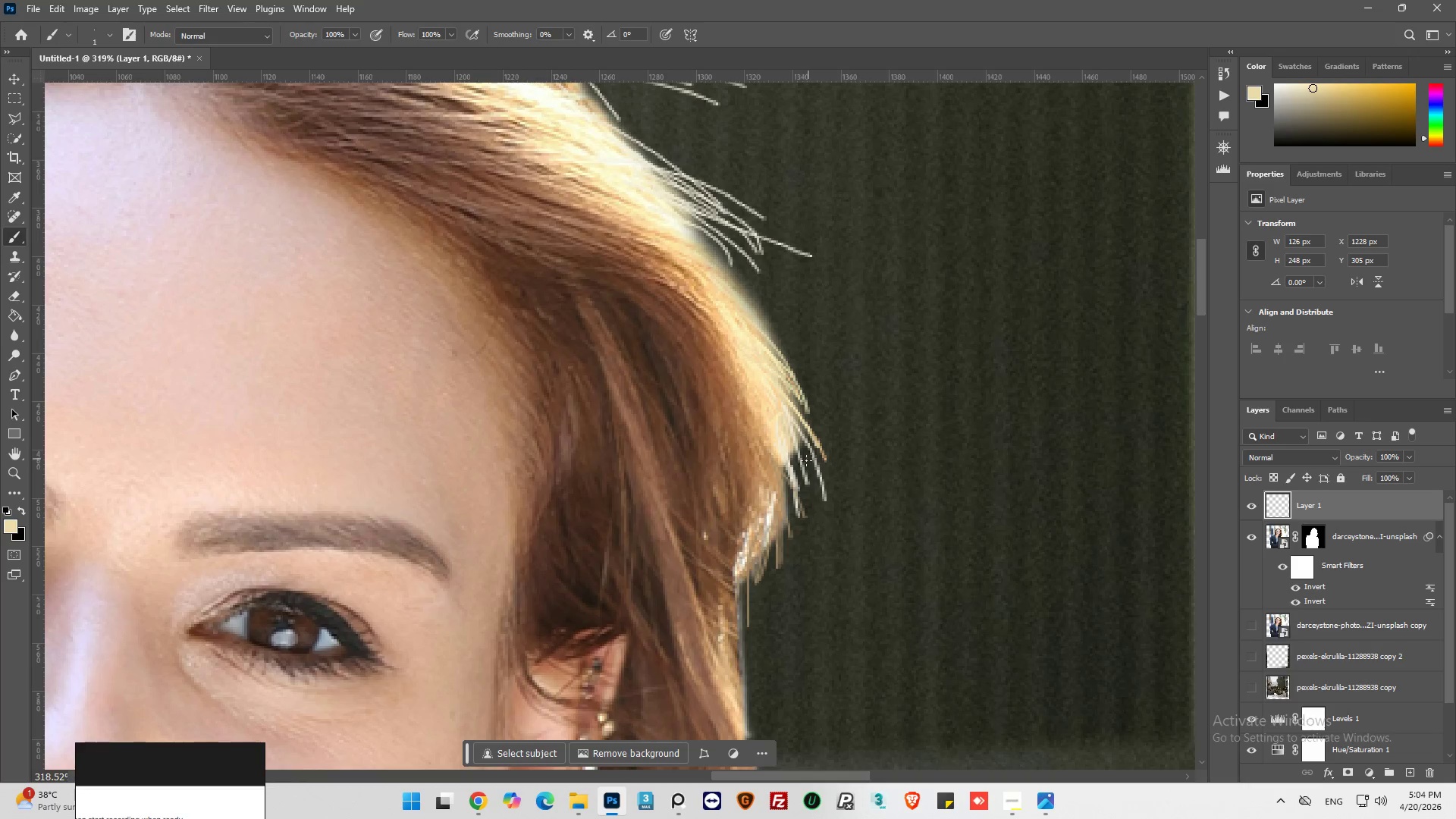 
hold_key(key=AltLeft, duration=2.09)
left_click([786, 455])
 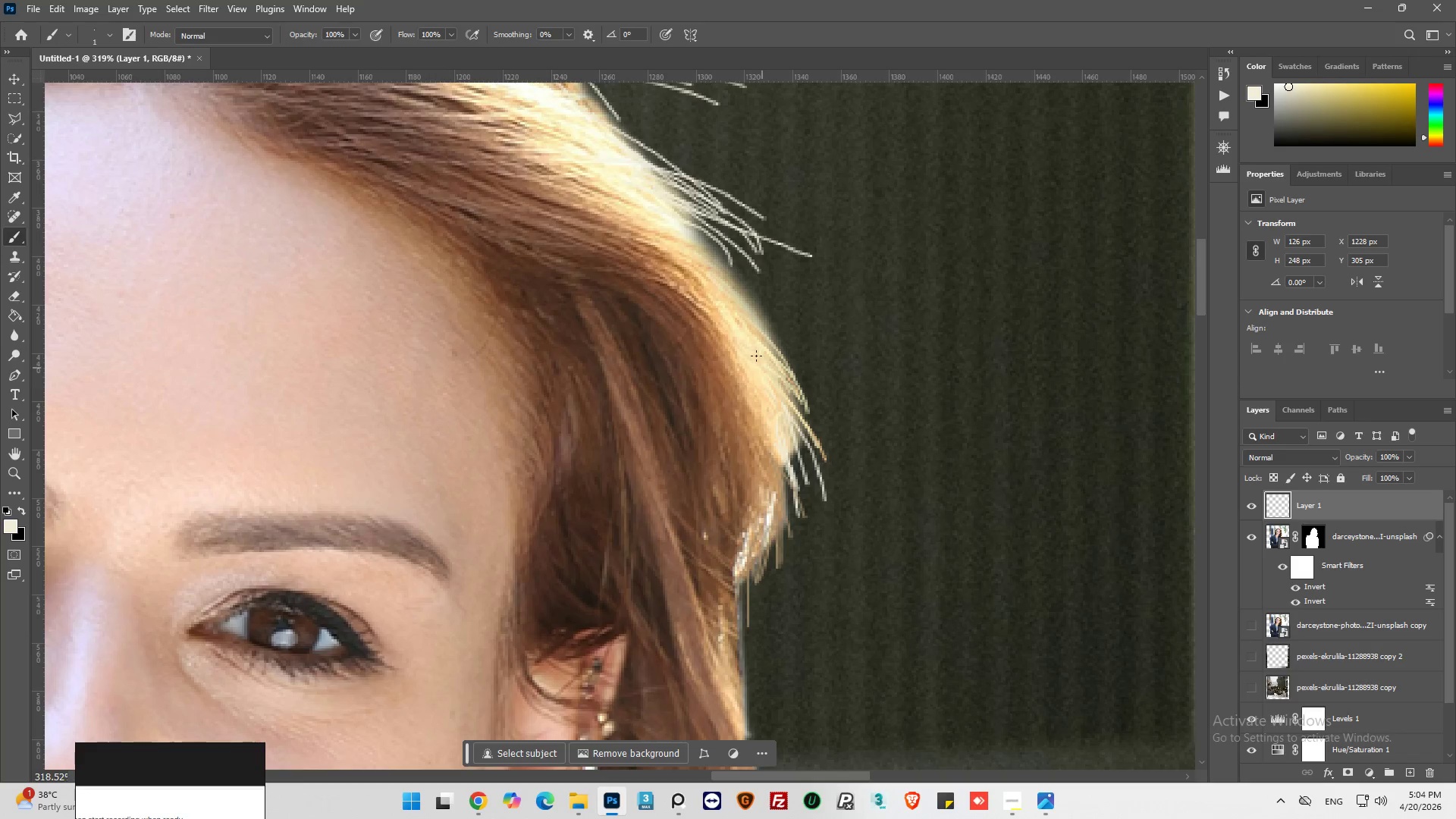 
left_click_drag(start_coordinate=[753, 352], to_coordinate=[817, 422])
 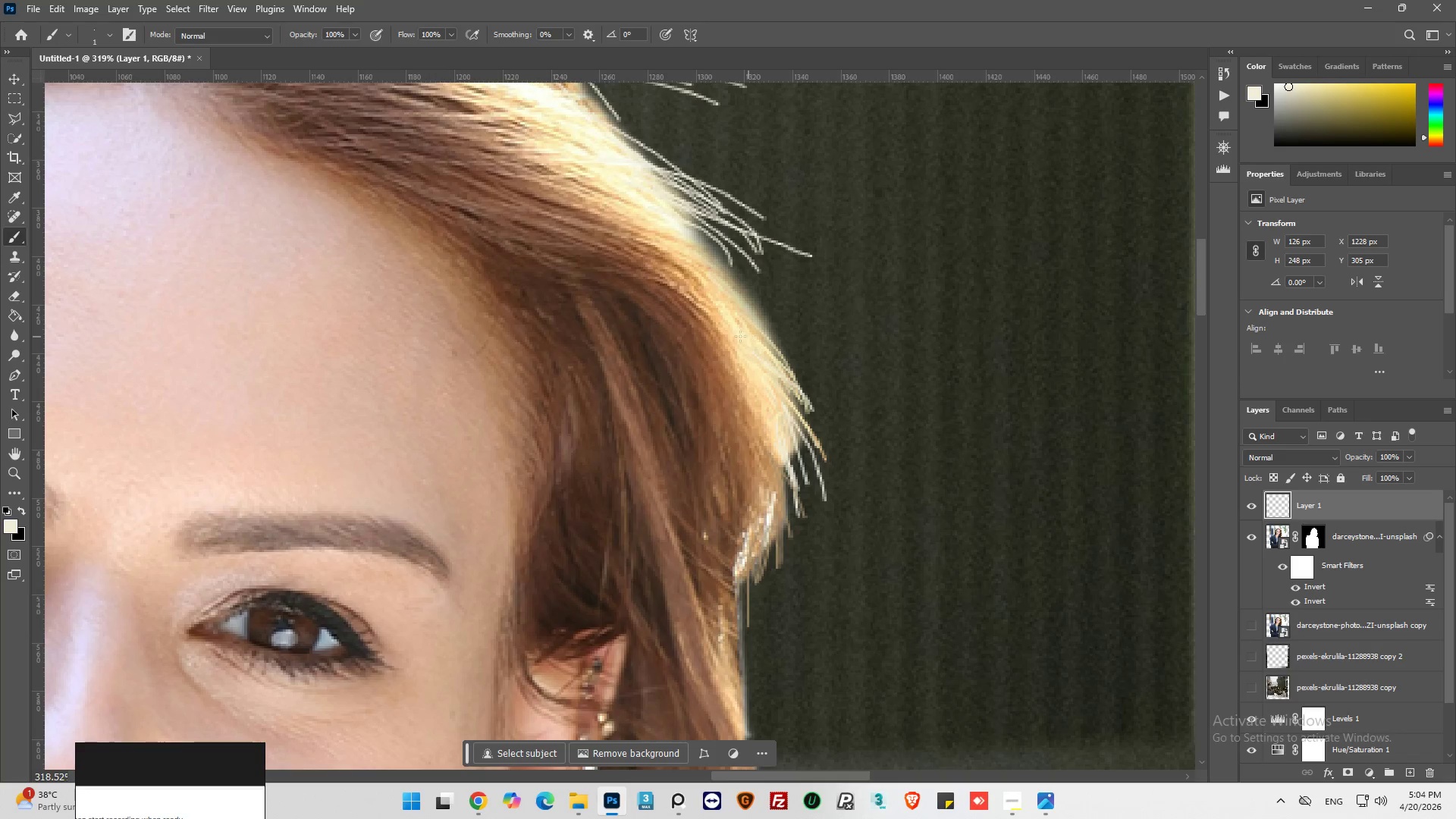 
left_click_drag(start_coordinate=[739, 335], to_coordinate=[799, 410])
 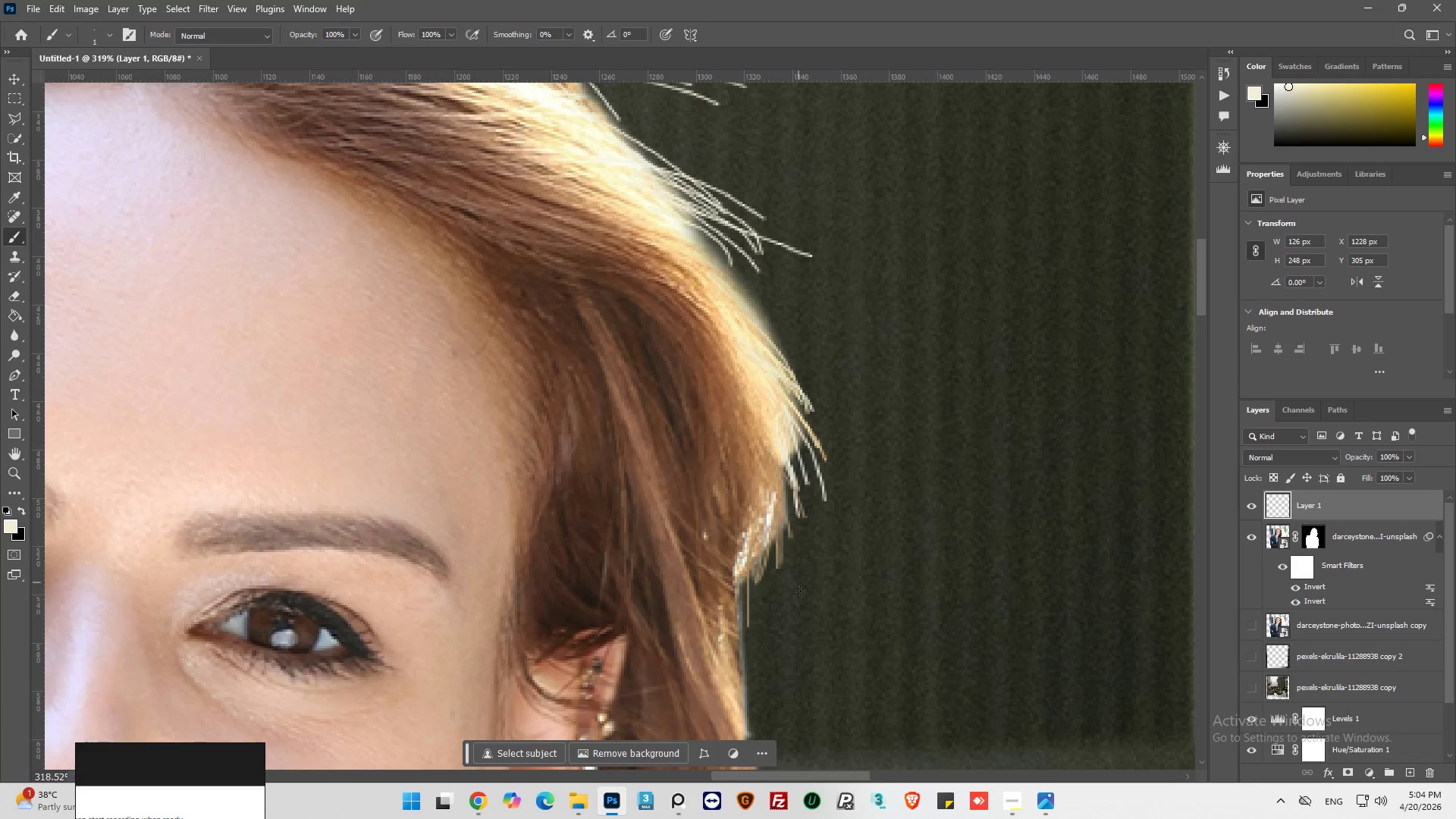 
hold_key(key=AltLeft, duration=0.66)
 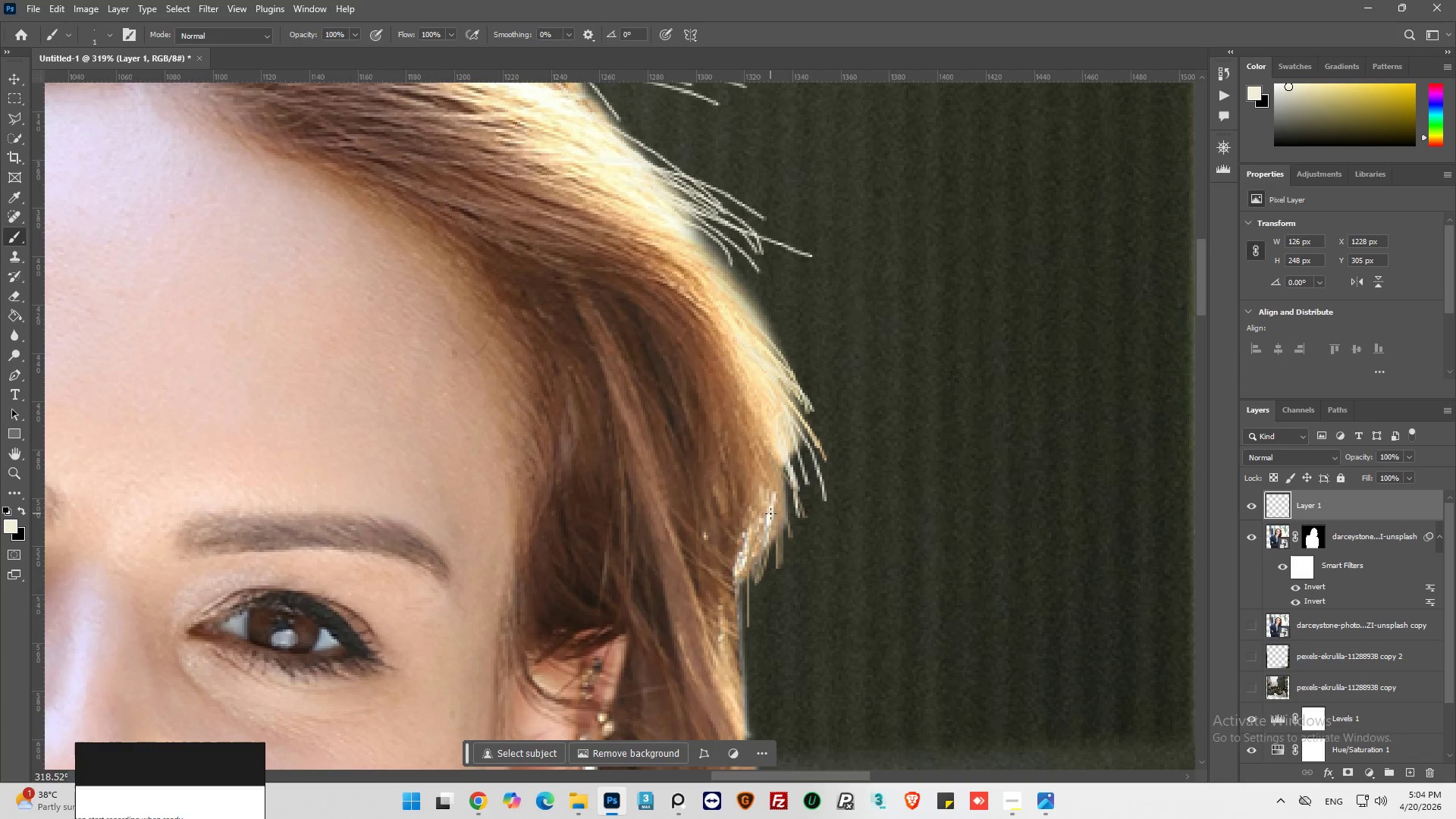 
left_click([770, 513])
 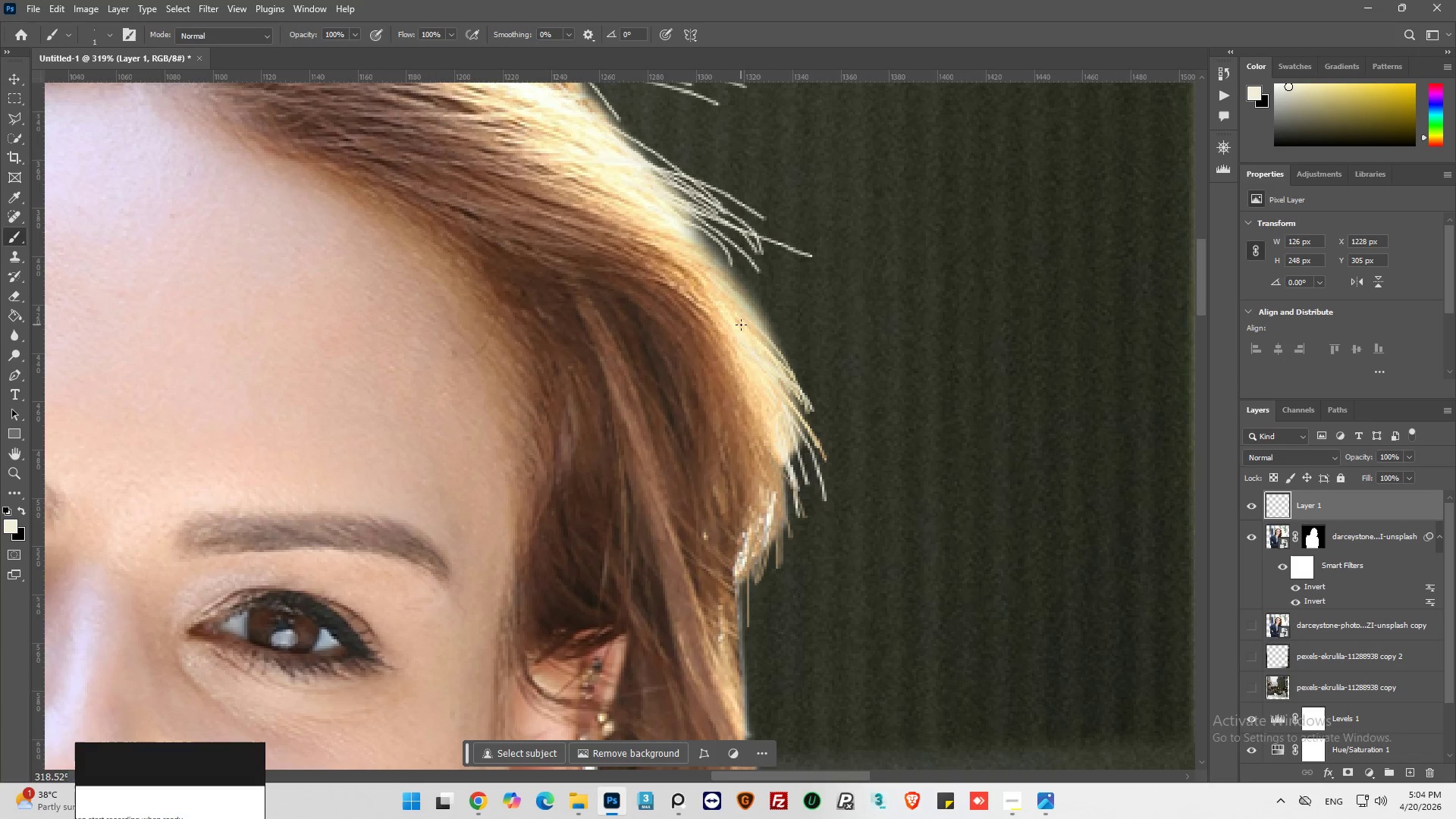 
left_click_drag(start_coordinate=[741, 323], to_coordinate=[824, 411])
 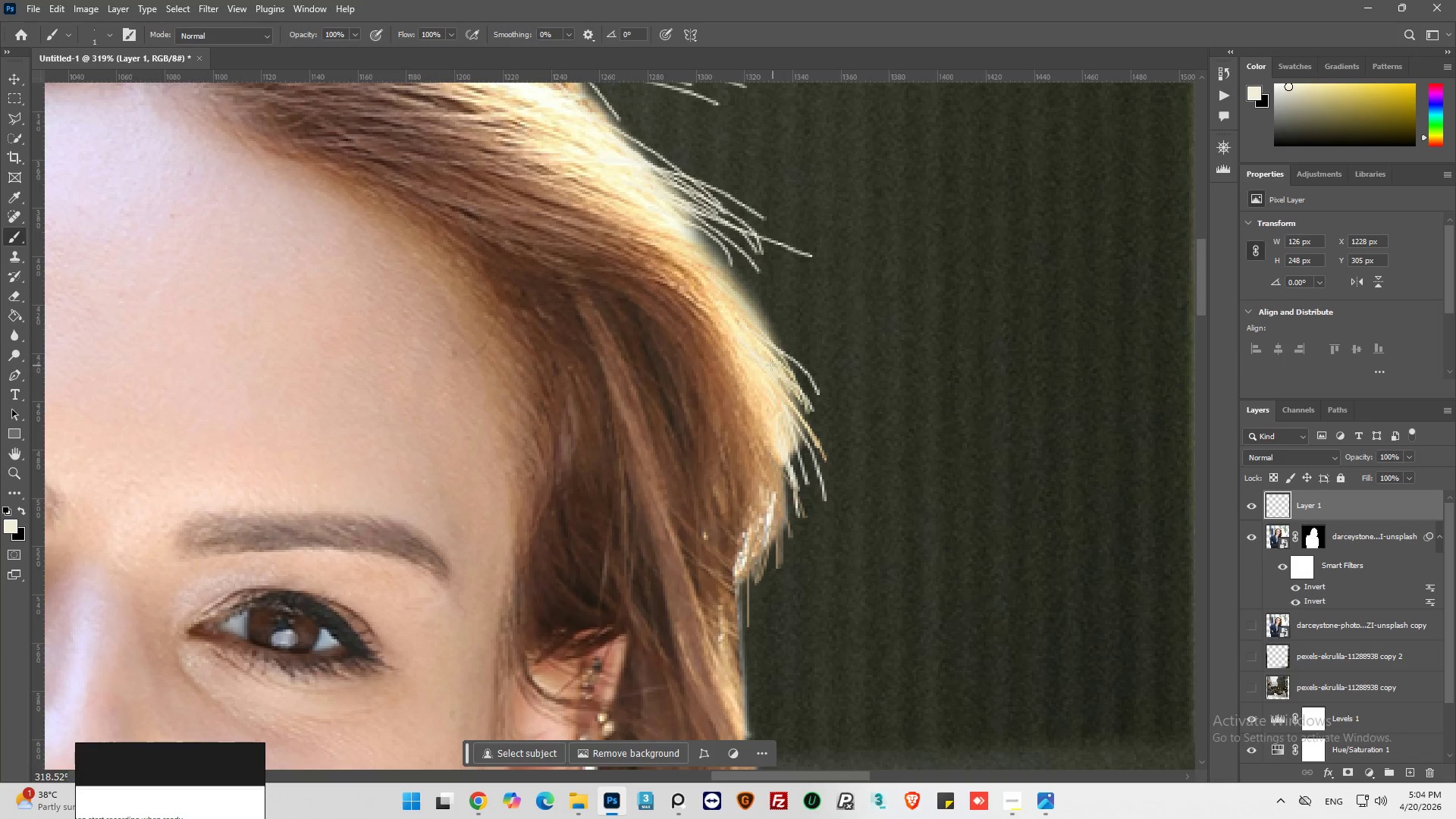 
left_click_drag(start_coordinate=[776, 373], to_coordinate=[836, 475])
 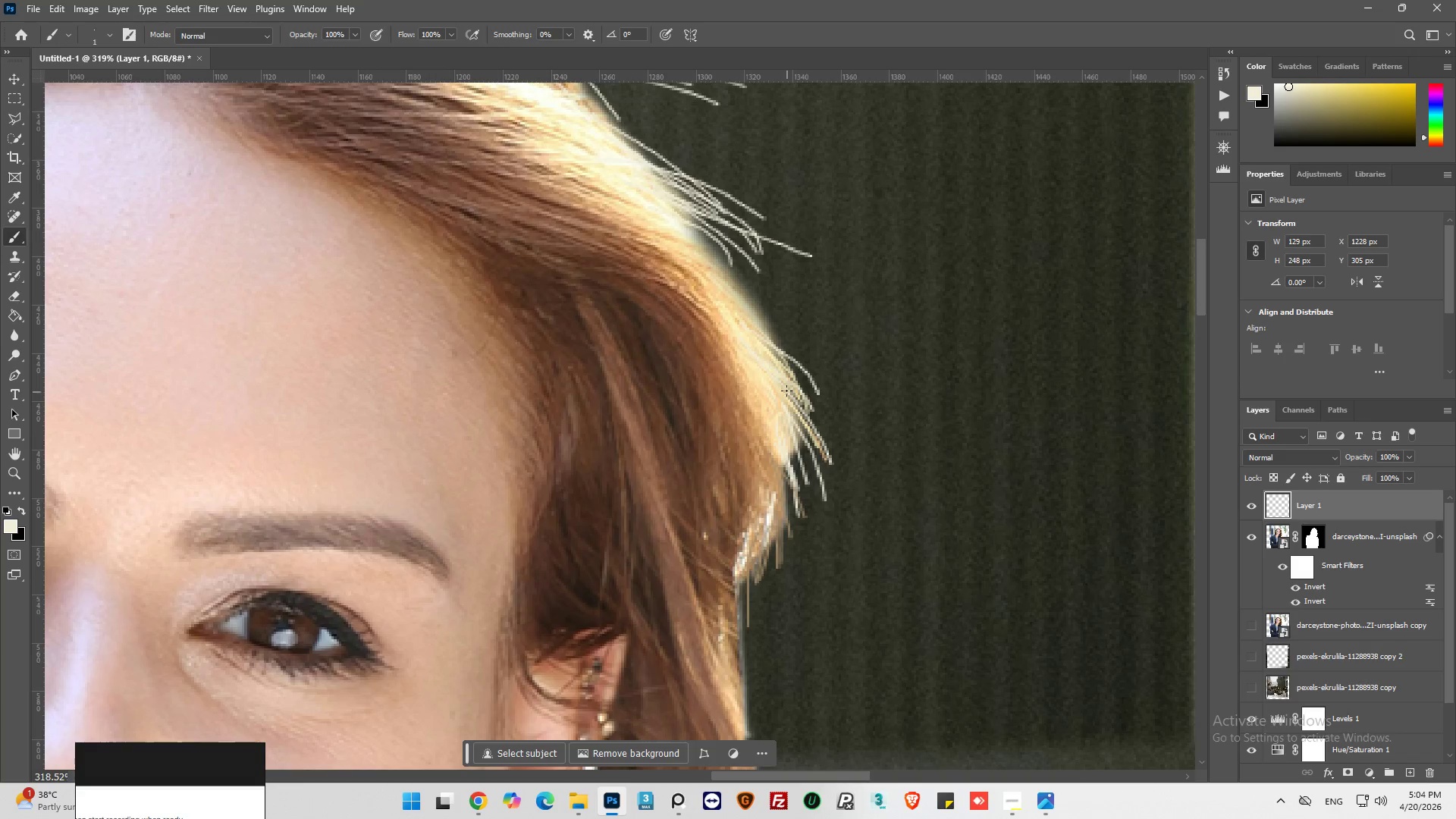 
left_click_drag(start_coordinate=[789, 403], to_coordinate=[812, 470])
 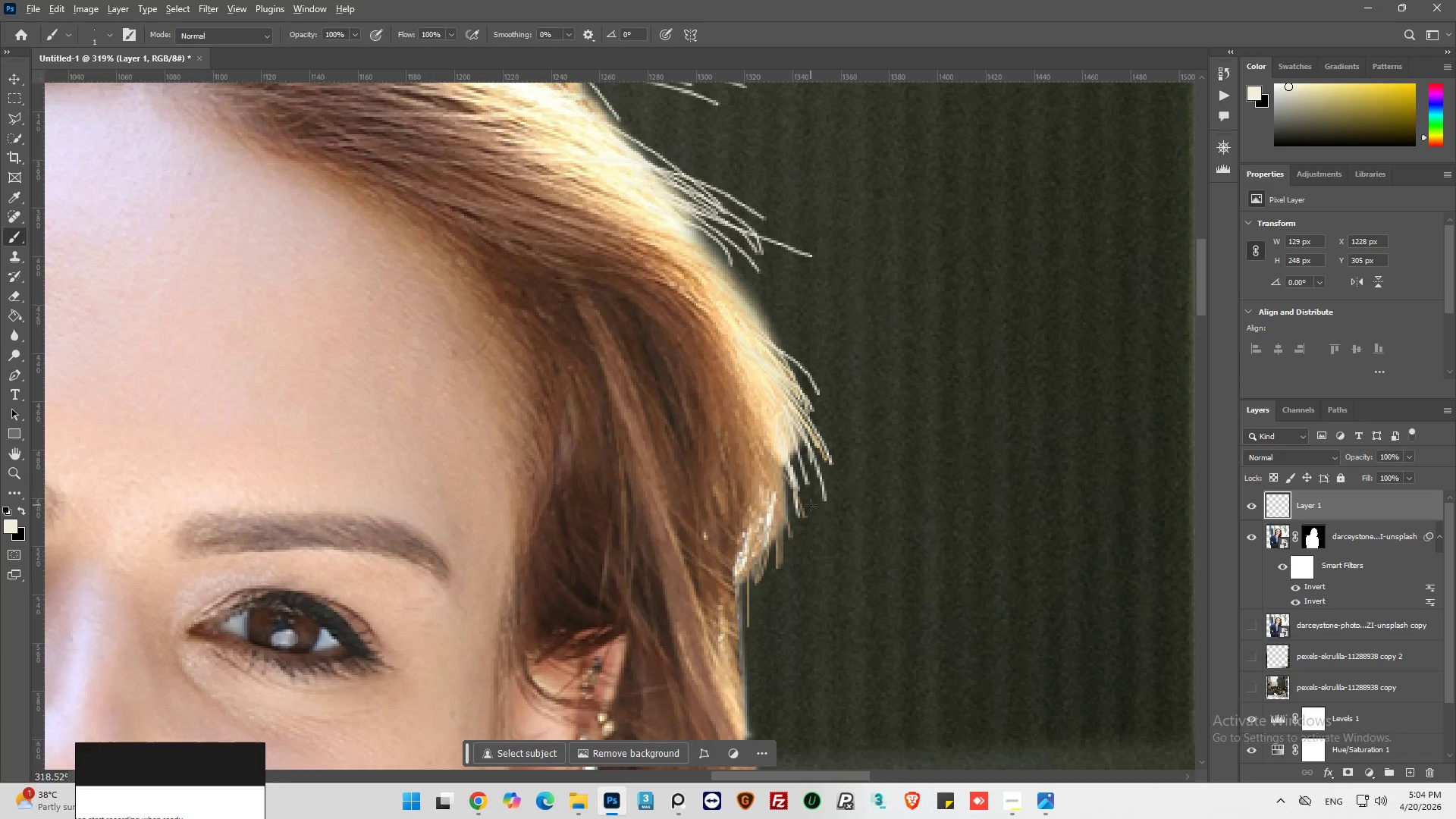 
hold_key(key=AltLeft, duration=0.73)
scroll: coordinate [814, 511], scroll_direction: down, amount: 14.0
 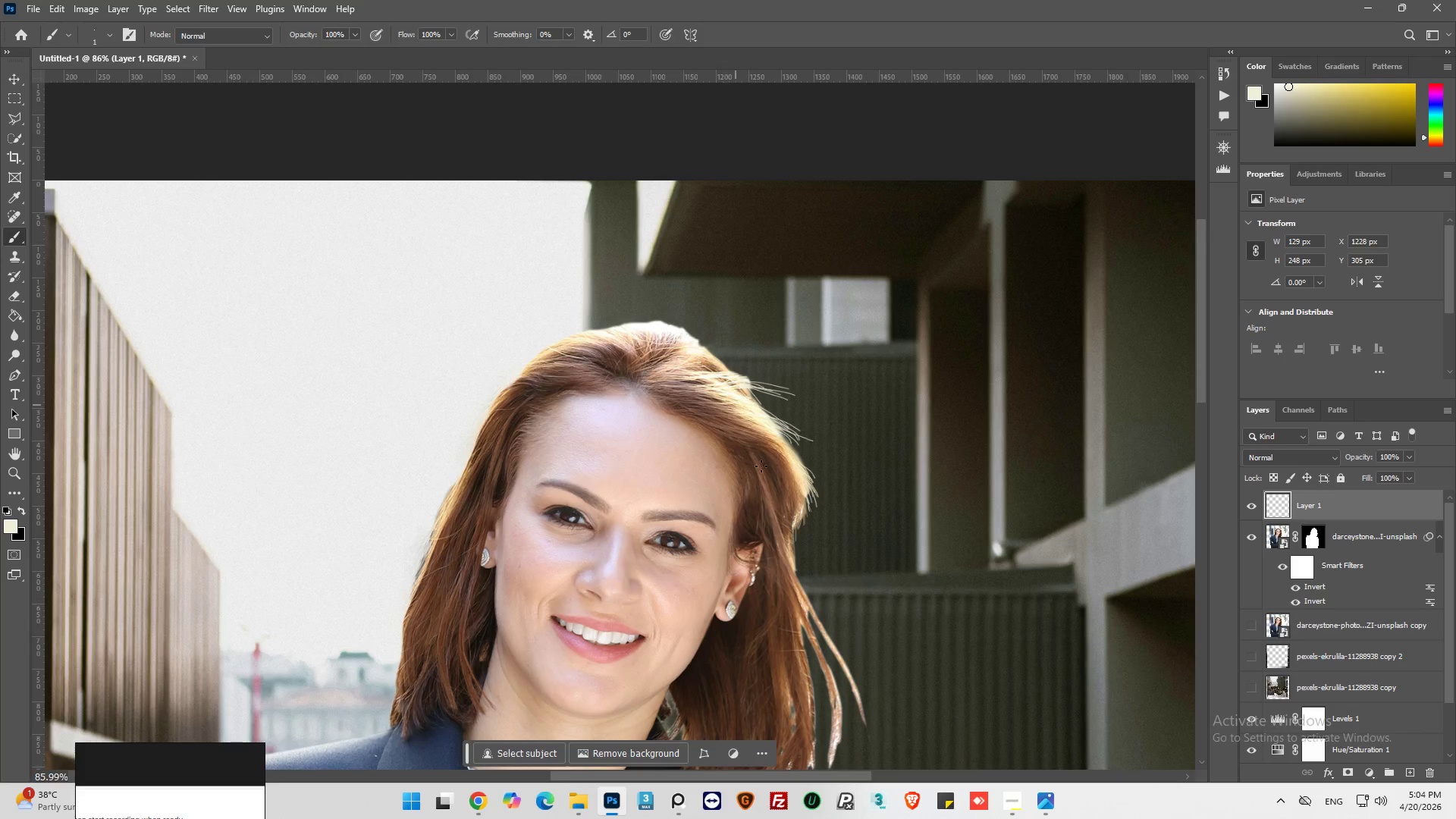 
hold_key(key=AltLeft, duration=0.38)
hold_key(key=AltLeft, duration=0.33)
scroll: coordinate [802, 494], scroll_direction: up, amount: 6.0
 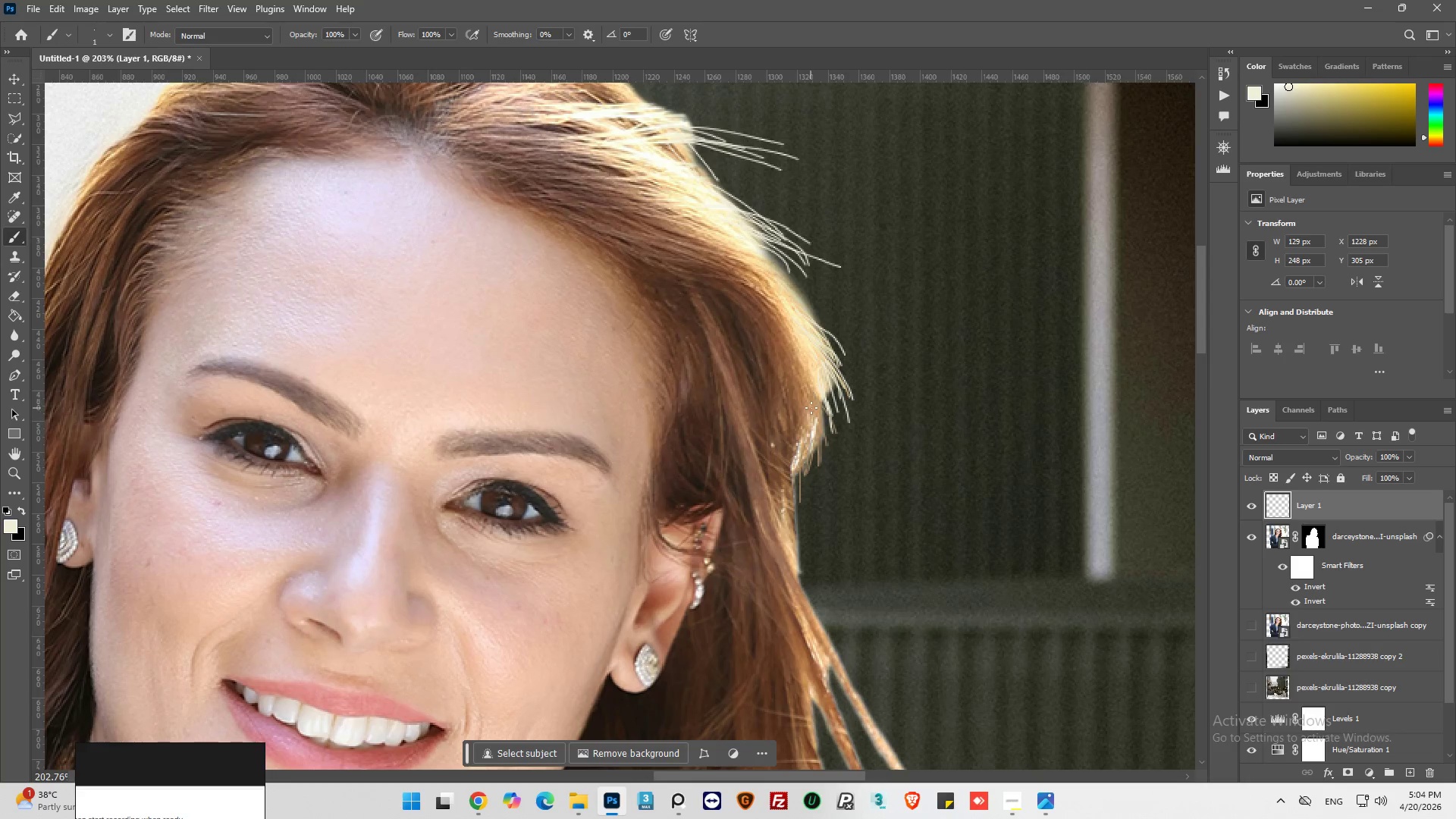 
wait(6.44)
 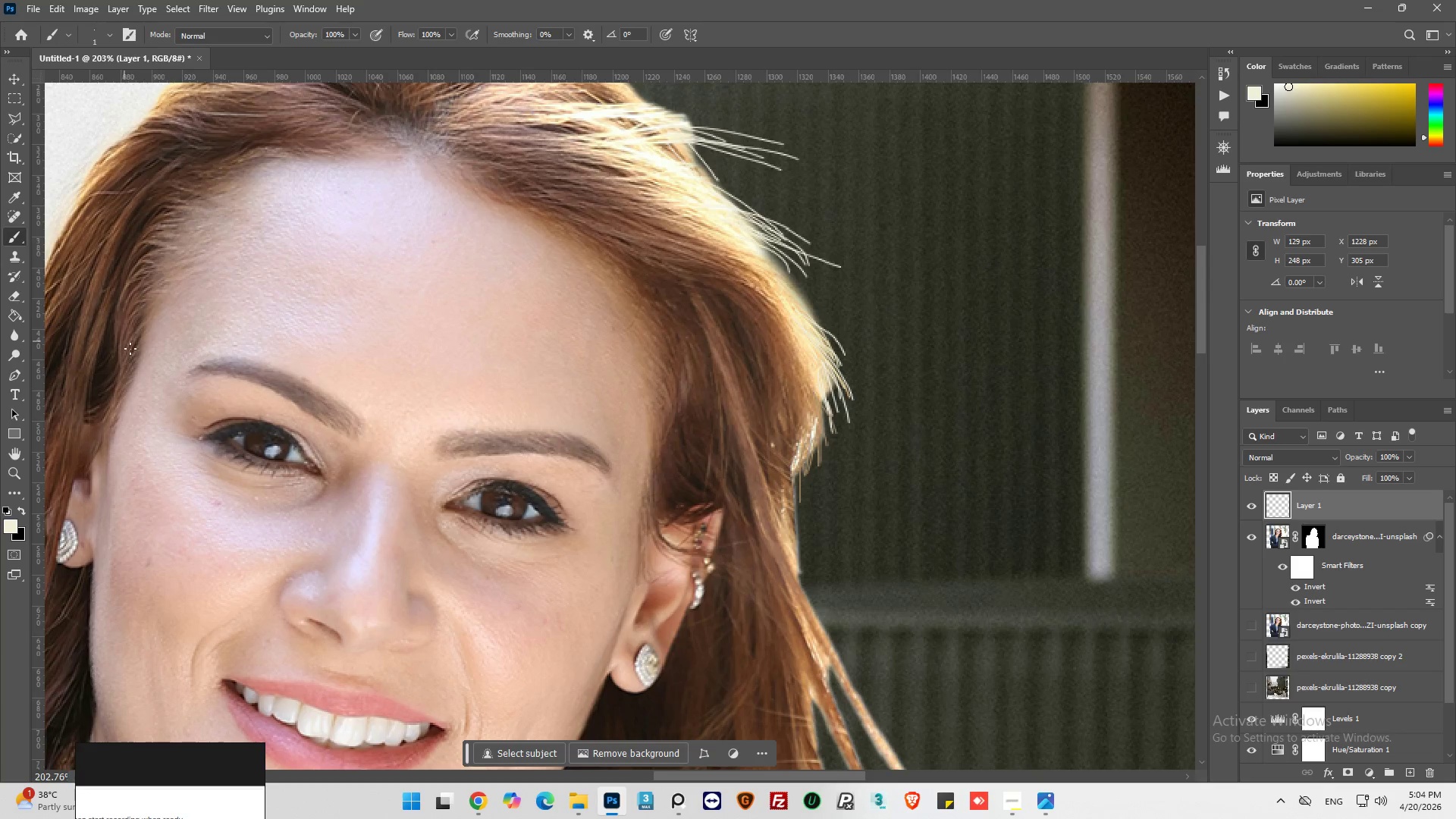 
left_click([111, 33])
 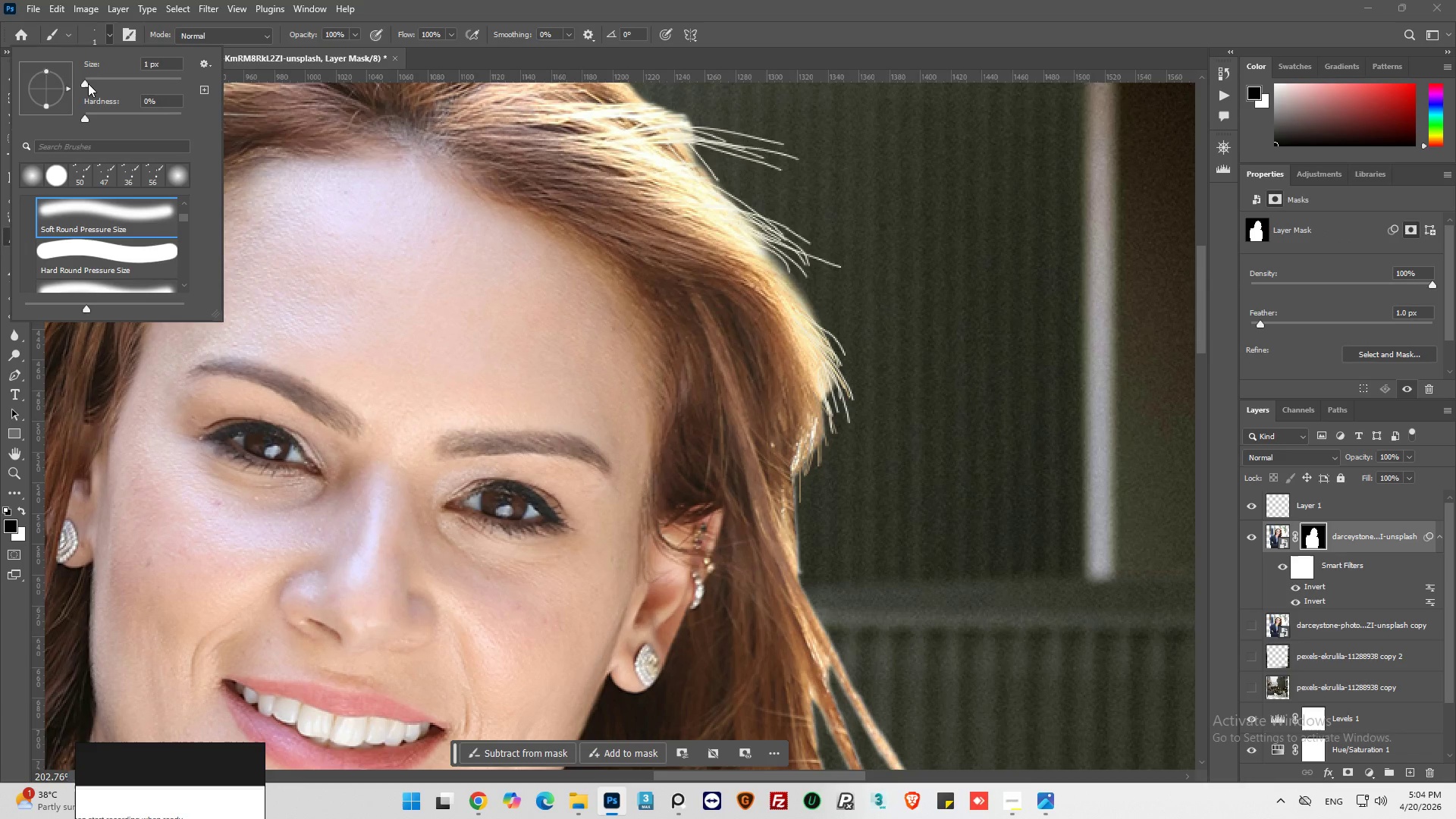 
left_click([88, 83])
 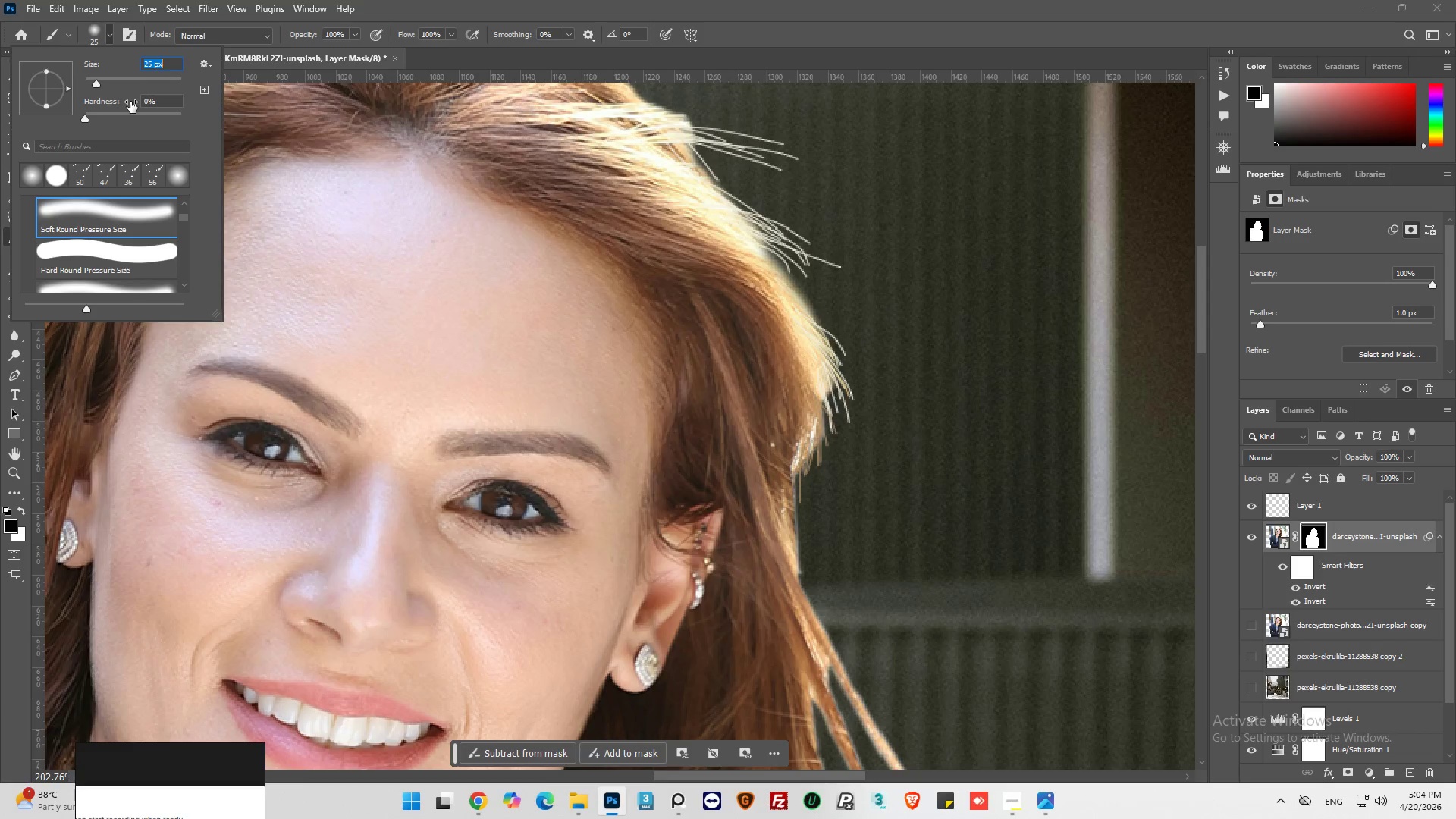 
key(2)
 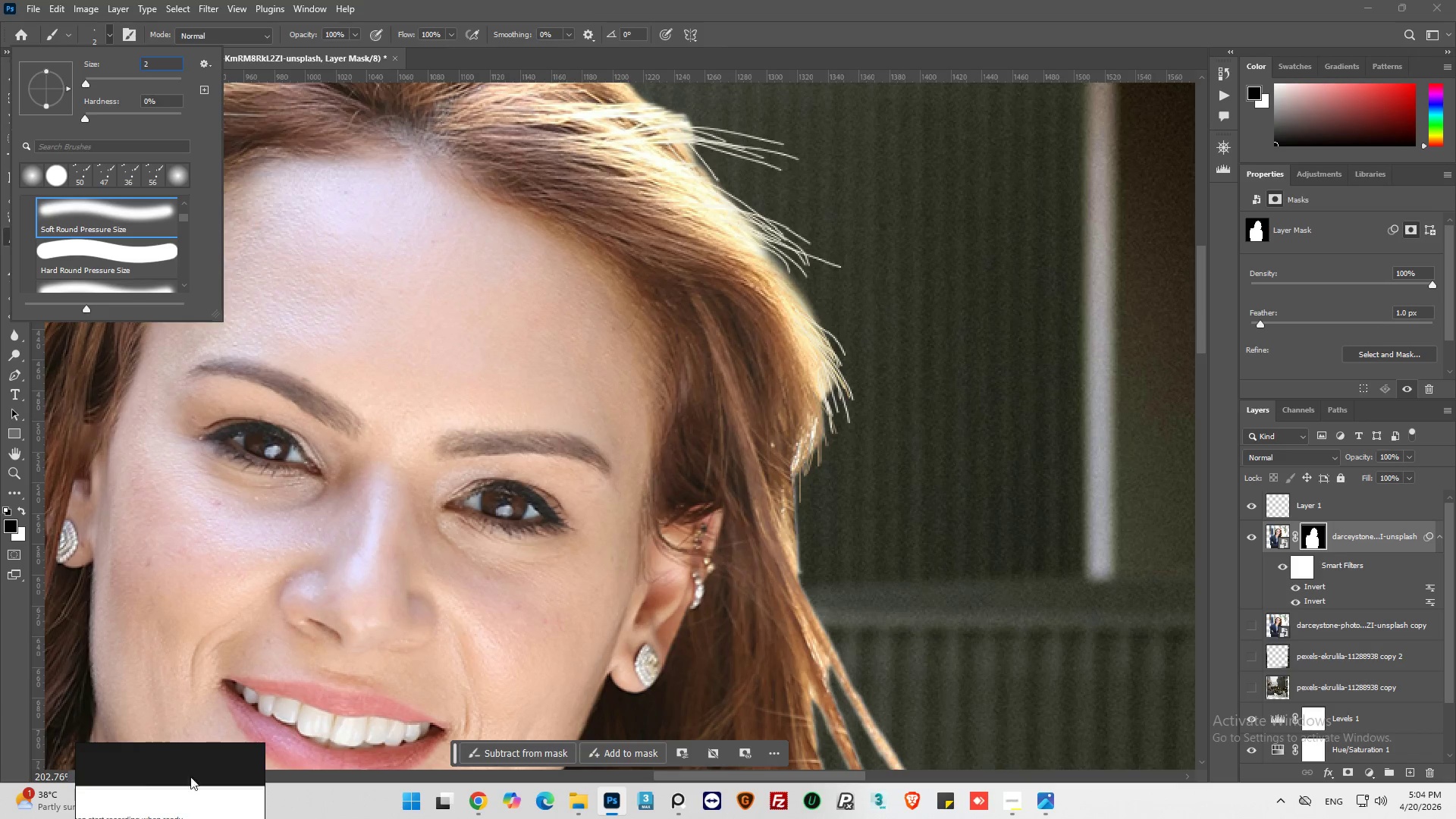 
left_click([13, 635])
 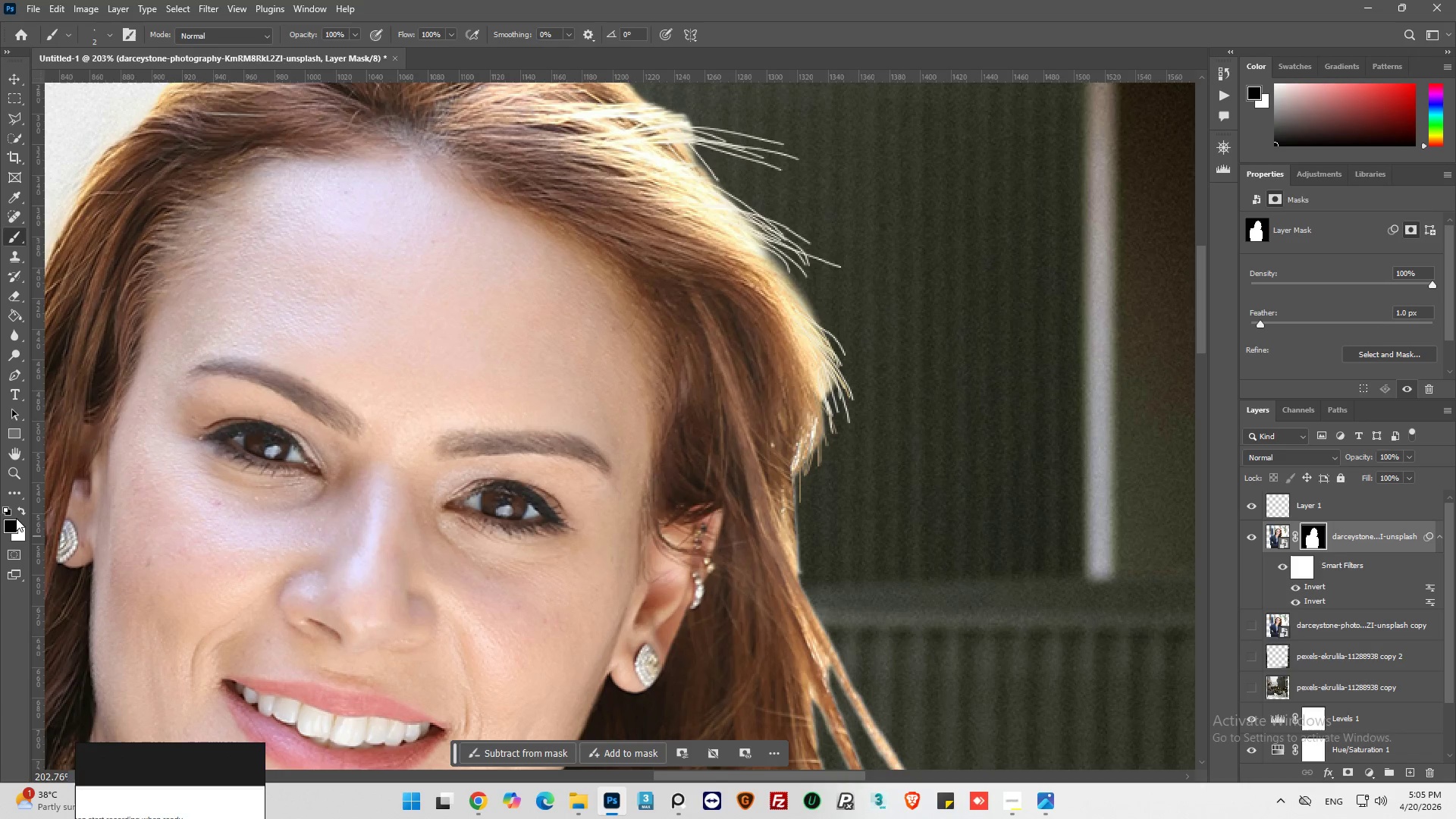 
hold_key(key=AltLeft, duration=0.55)
scroll: coordinate [858, 410], scroll_direction: up, amount: 6.0
 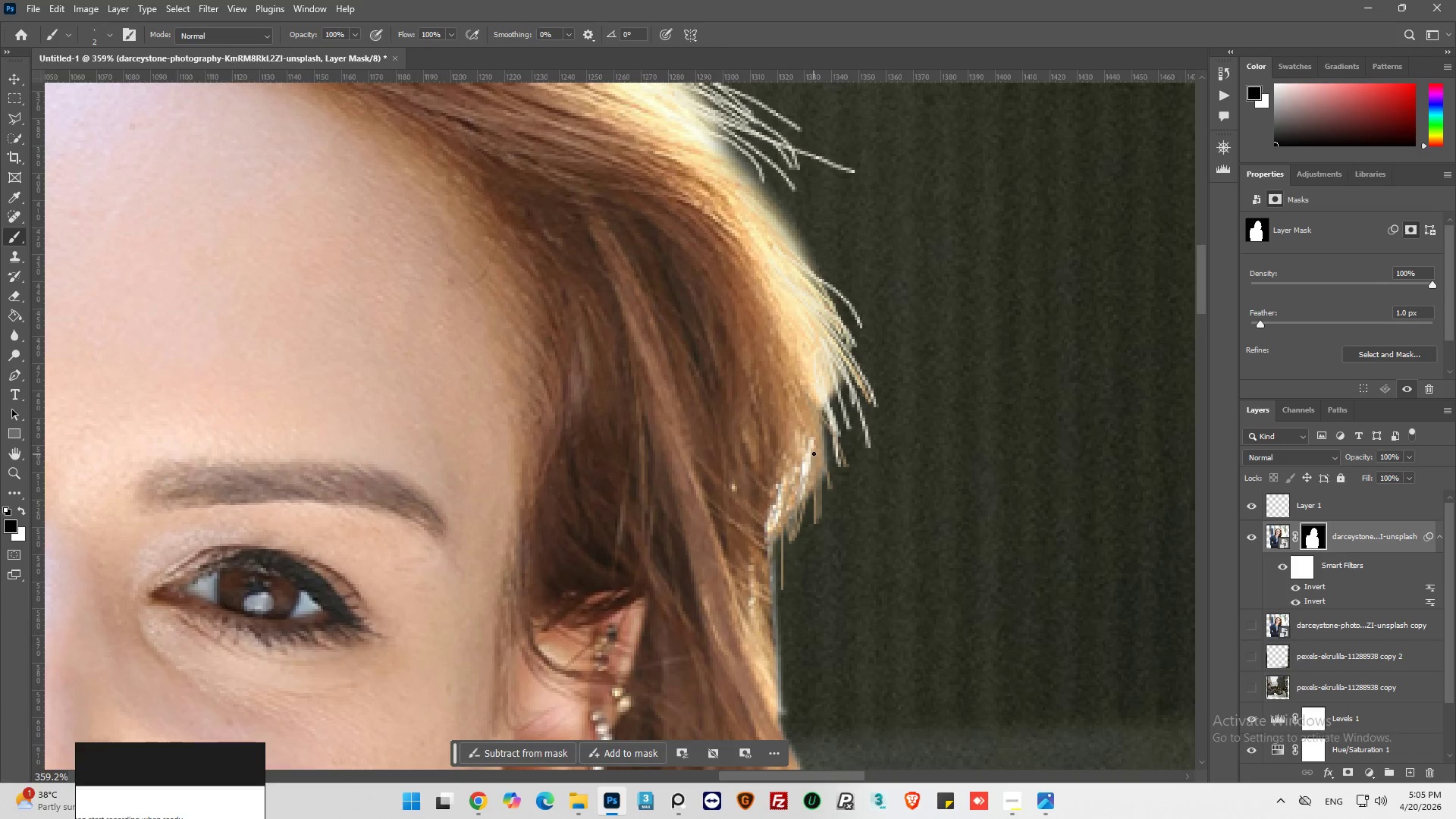 
left_click_drag(start_coordinate=[811, 449], to_coordinate=[801, 466])
 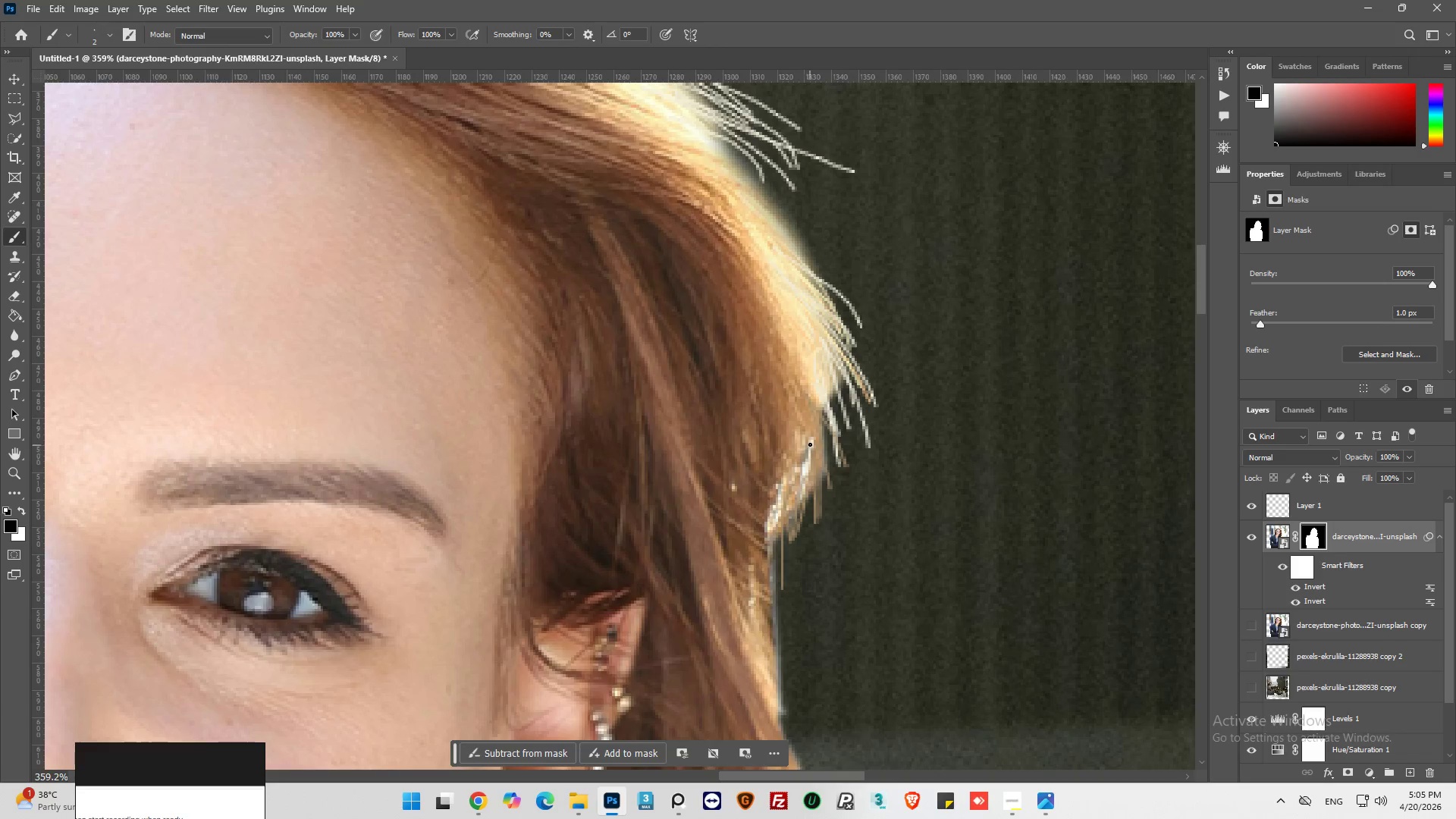 
left_click_drag(start_coordinate=[811, 444], to_coordinate=[812, 448])
 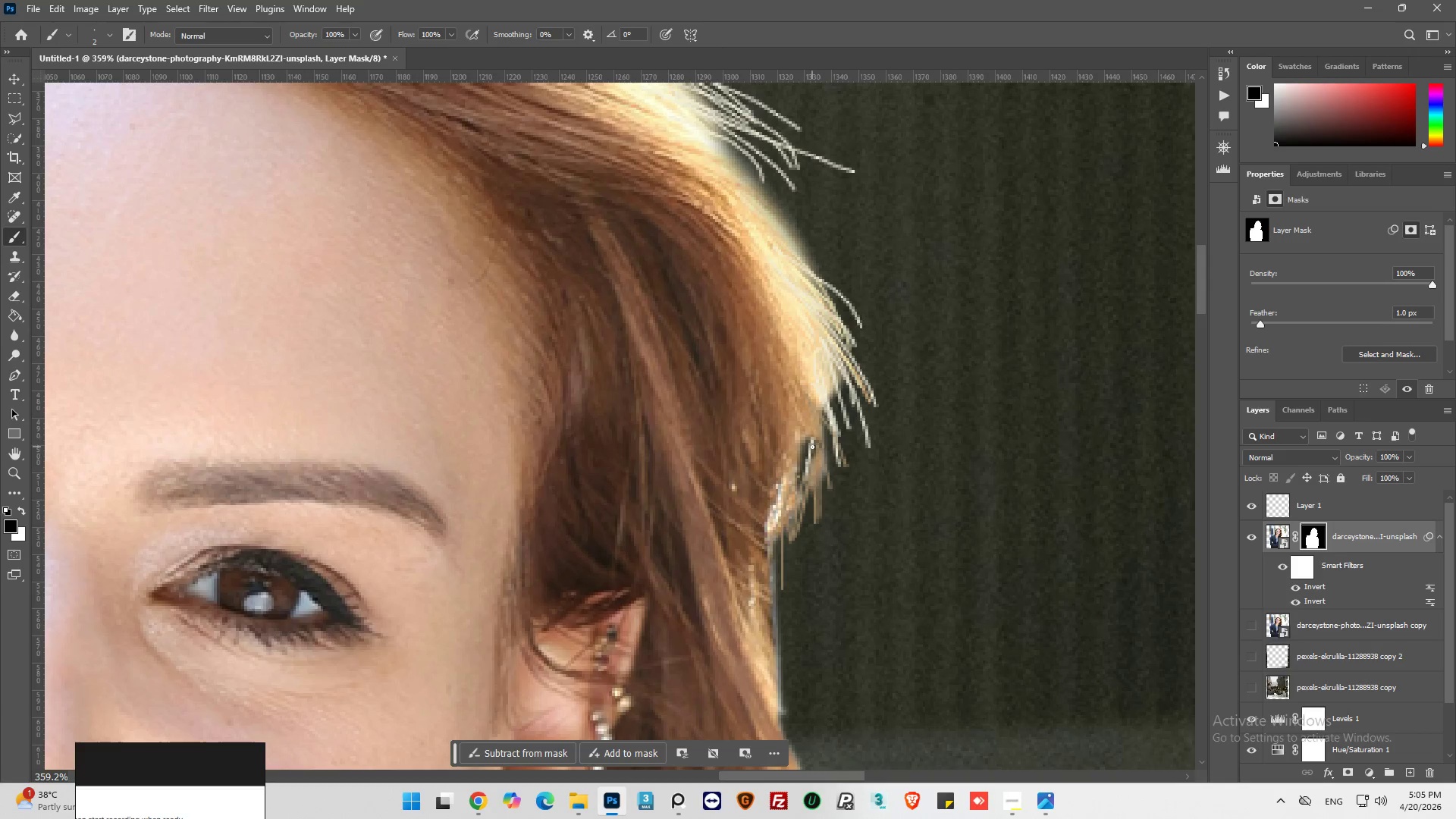 
left_click_drag(start_coordinate=[812, 447], to_coordinate=[808, 493])
 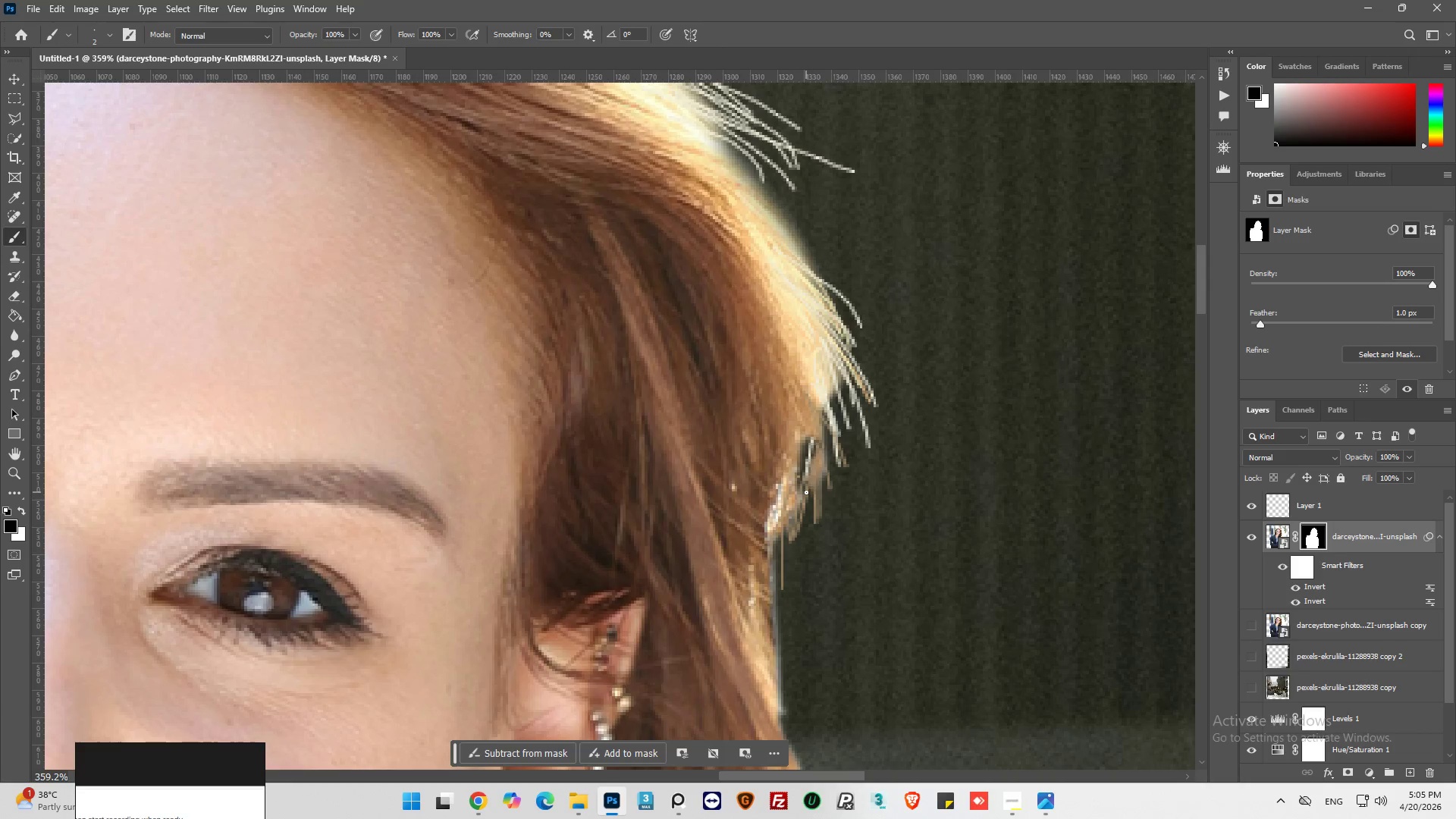 
left_click_drag(start_coordinate=[806, 492], to_coordinate=[794, 509])
 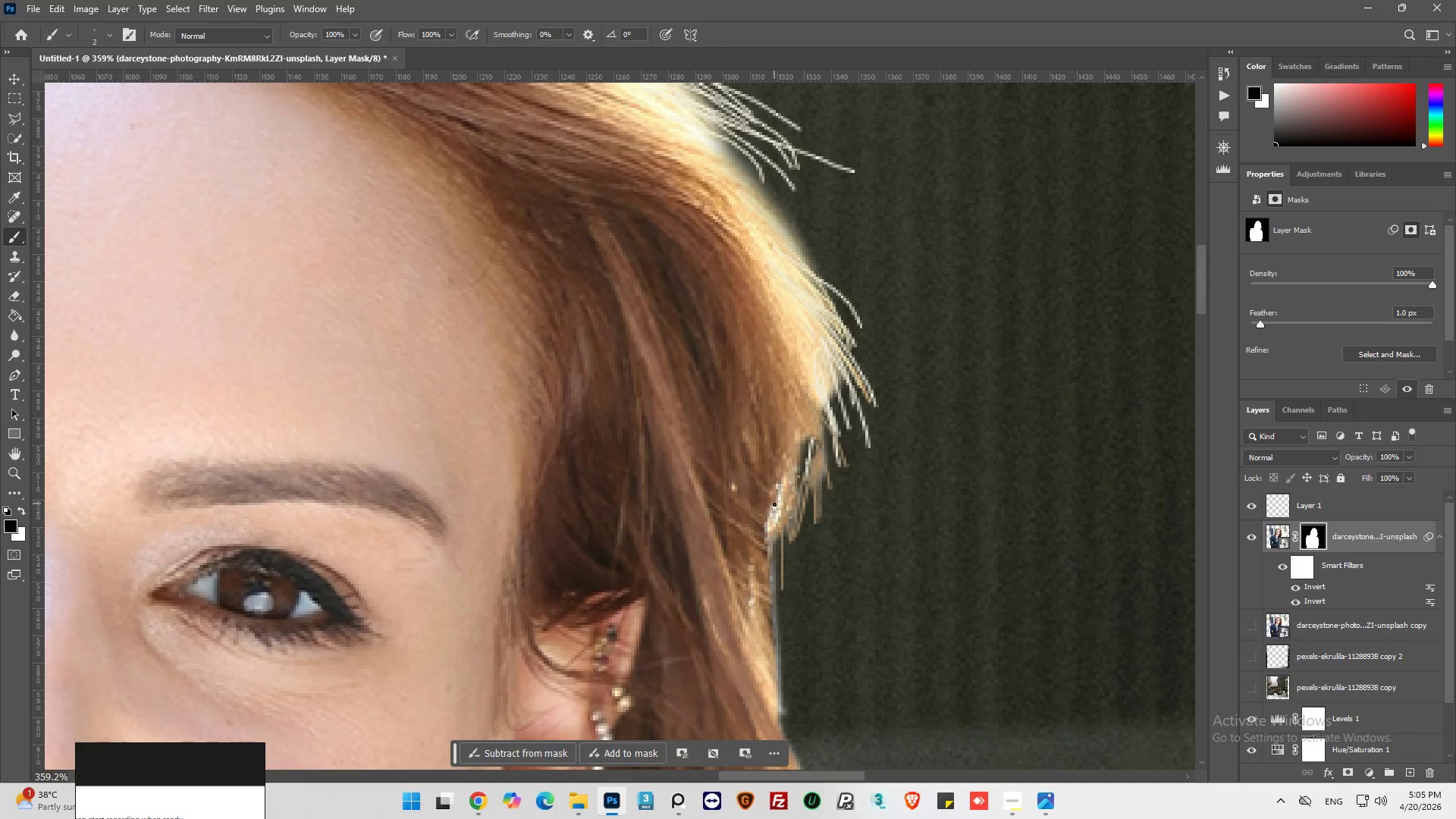 
left_click_drag(start_coordinate=[775, 504], to_coordinate=[773, 485])
 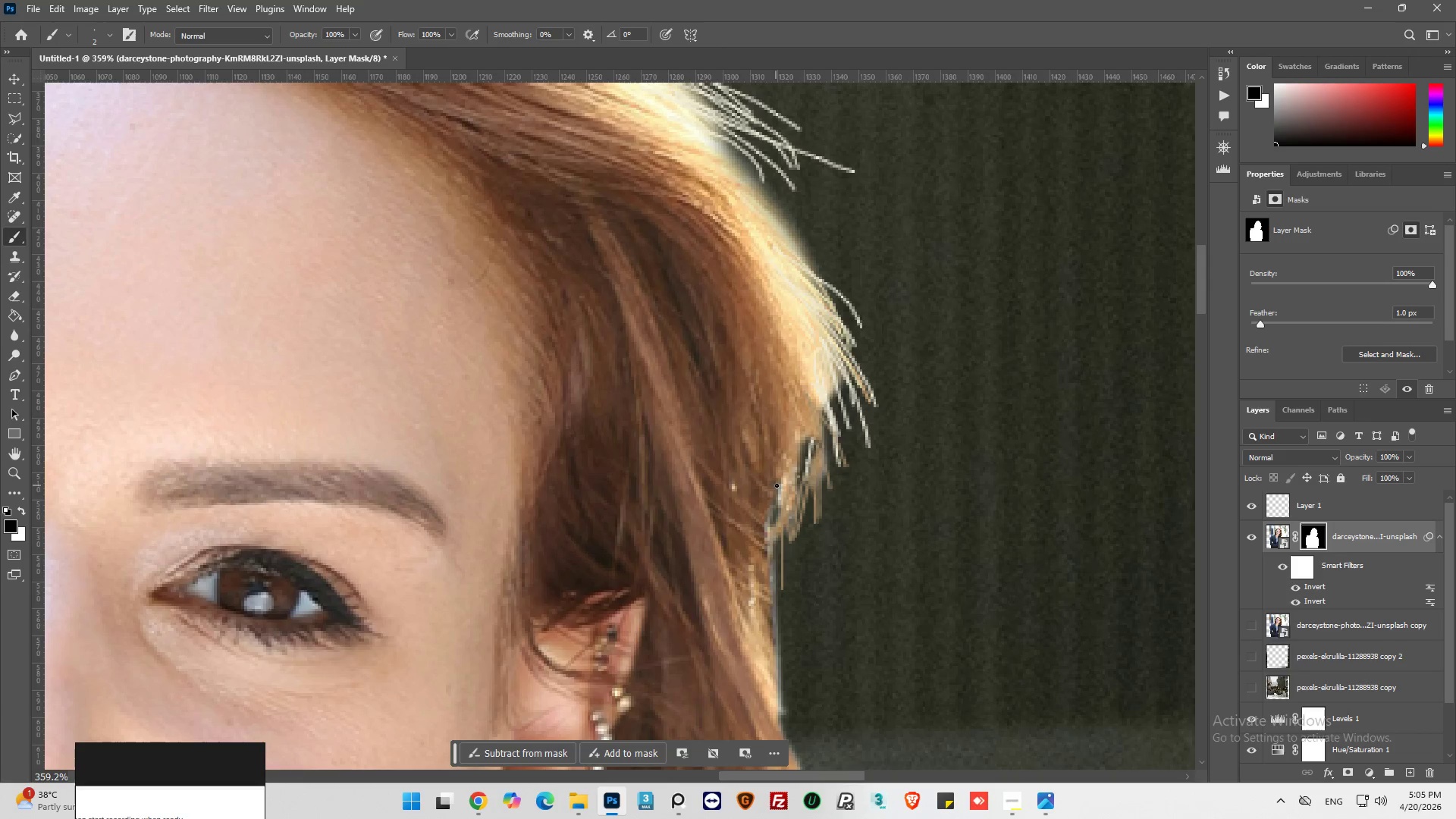 
left_click_drag(start_coordinate=[778, 486], to_coordinate=[774, 518])
 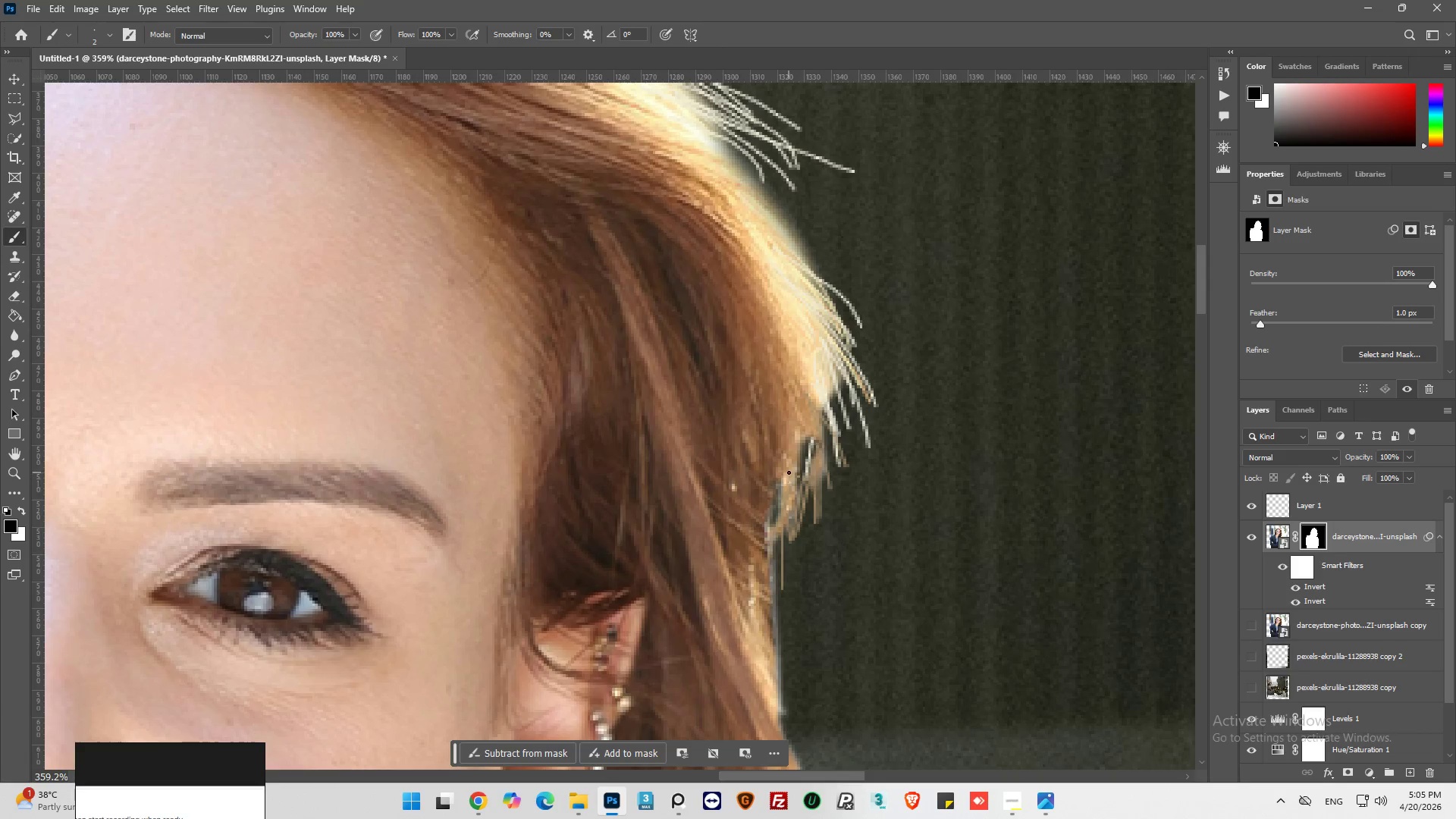 
left_click_drag(start_coordinate=[789, 472], to_coordinate=[787, 525])
 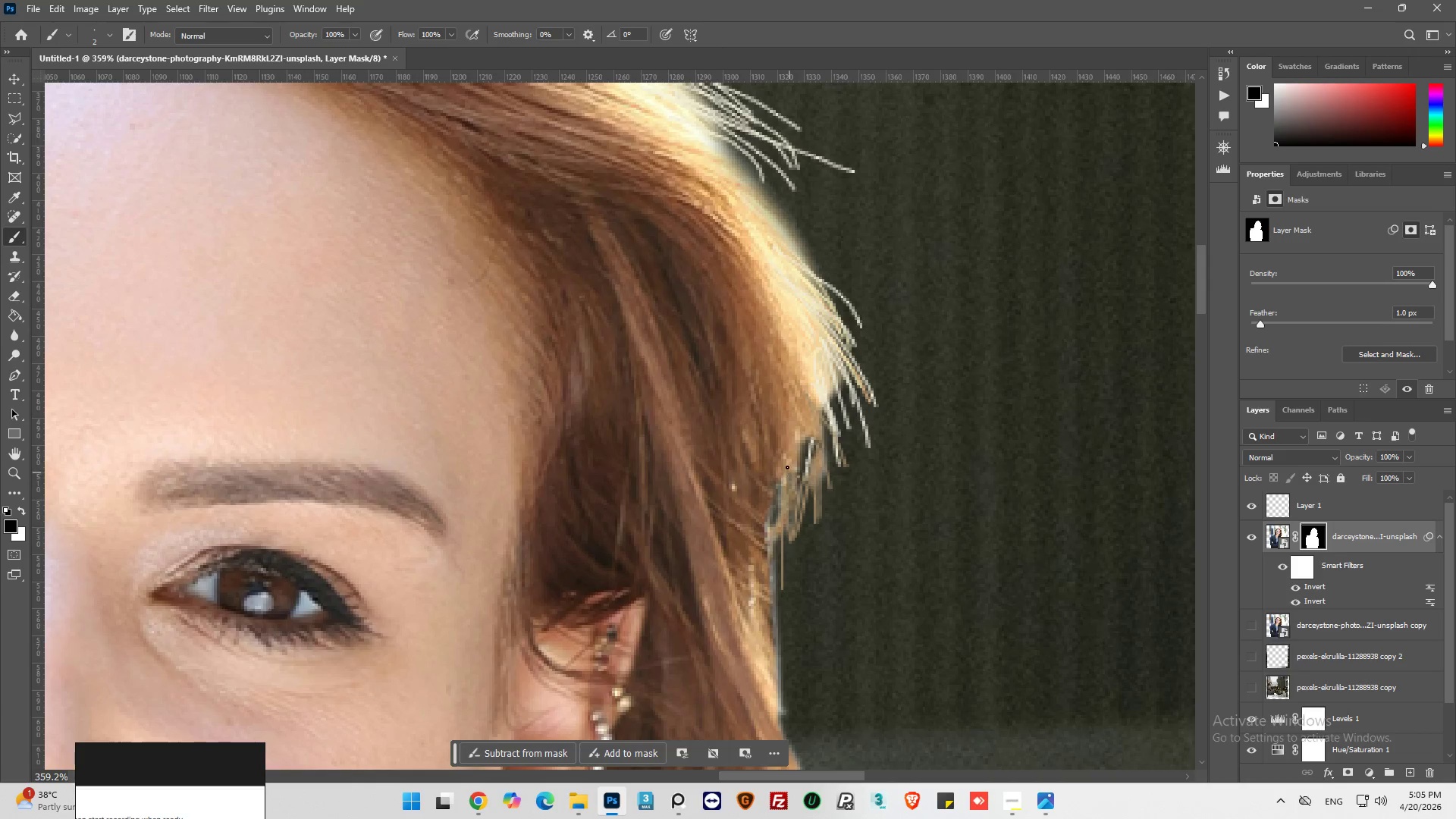 
left_click_drag(start_coordinate=[790, 469], to_coordinate=[799, 488])
 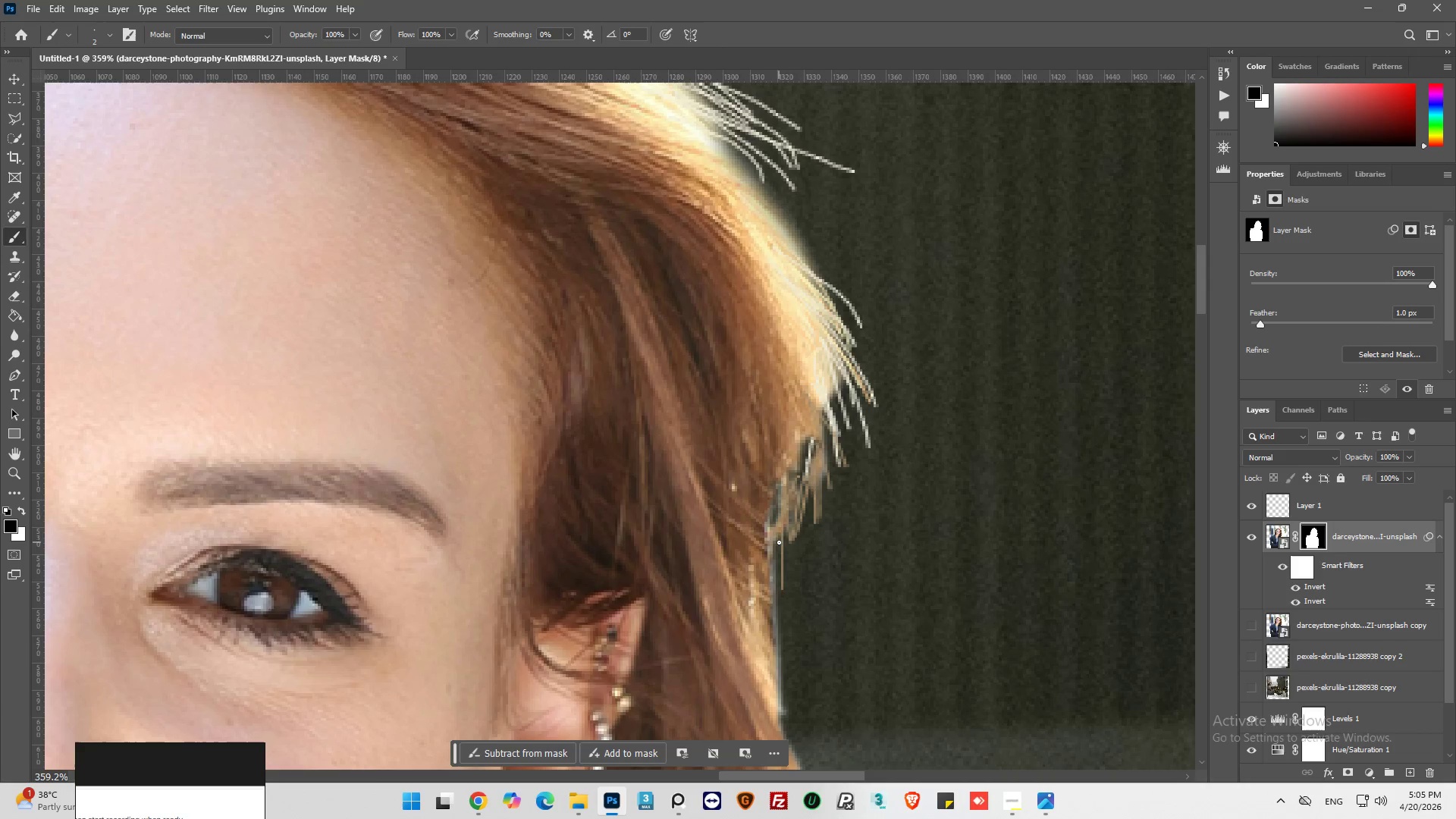 
left_click_drag(start_coordinate=[777, 544], to_coordinate=[770, 550])
 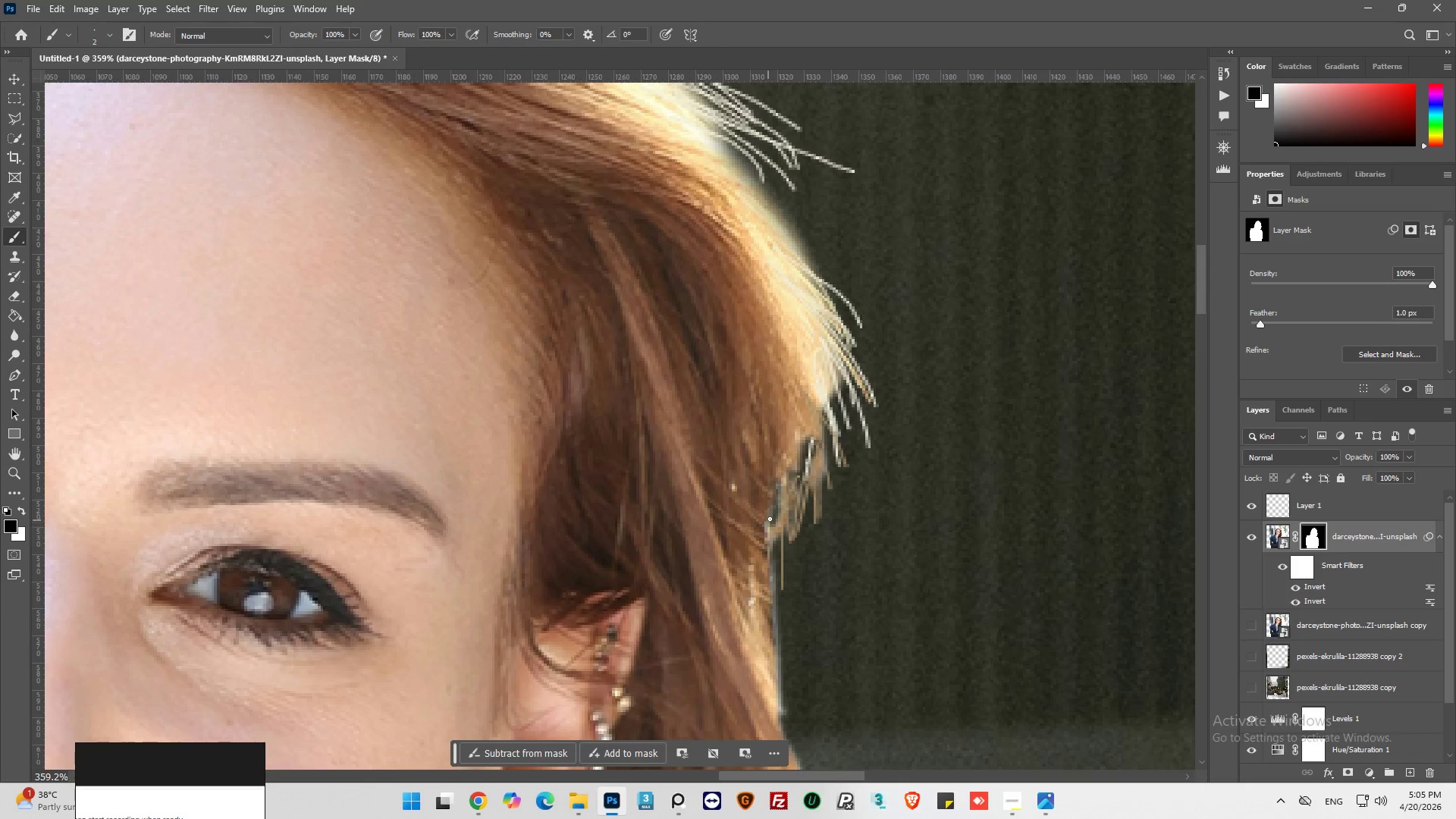 
left_click_drag(start_coordinate=[770, 517], to_coordinate=[770, 544])
 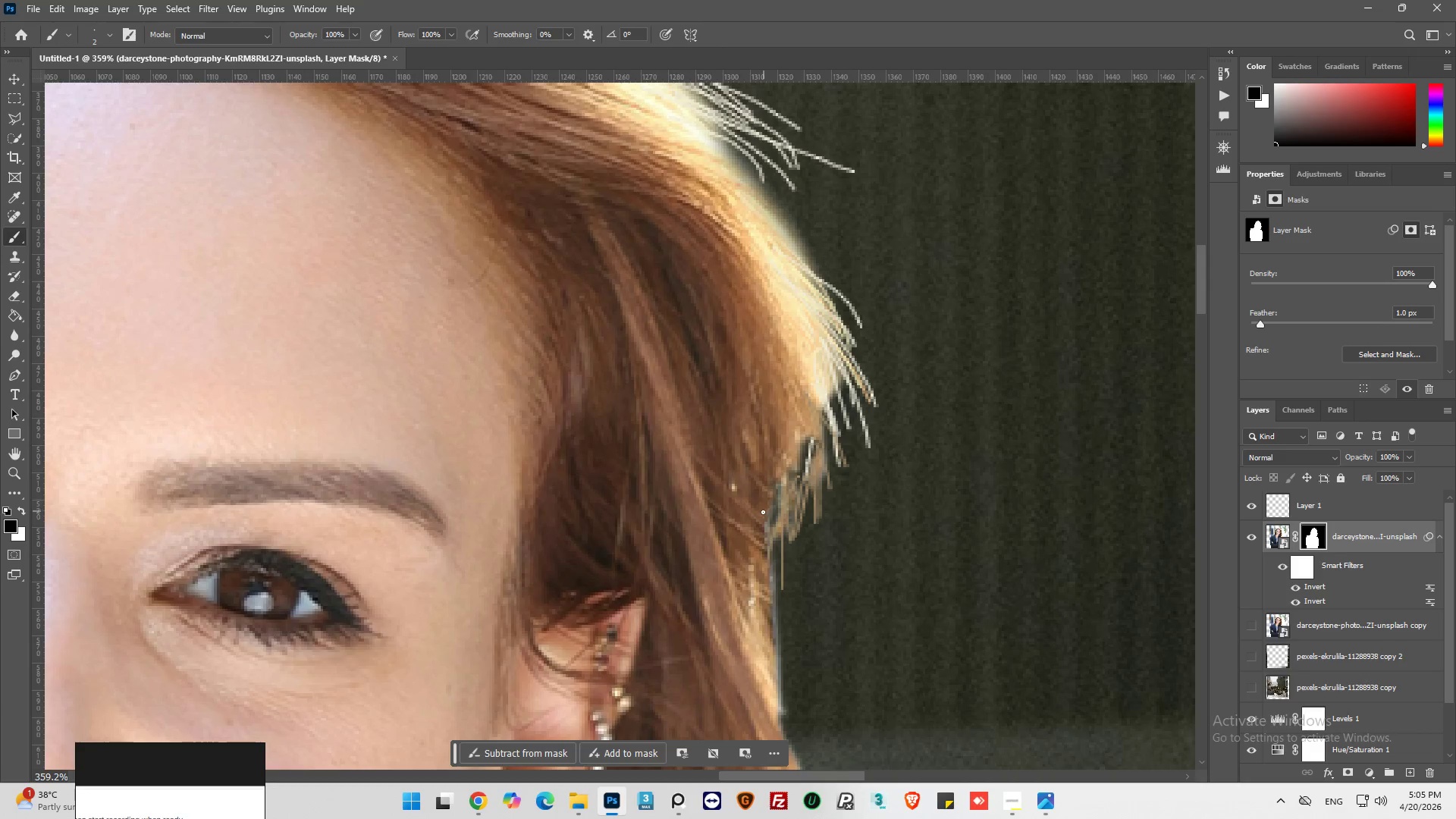 
key(Alt+AltLeft)
 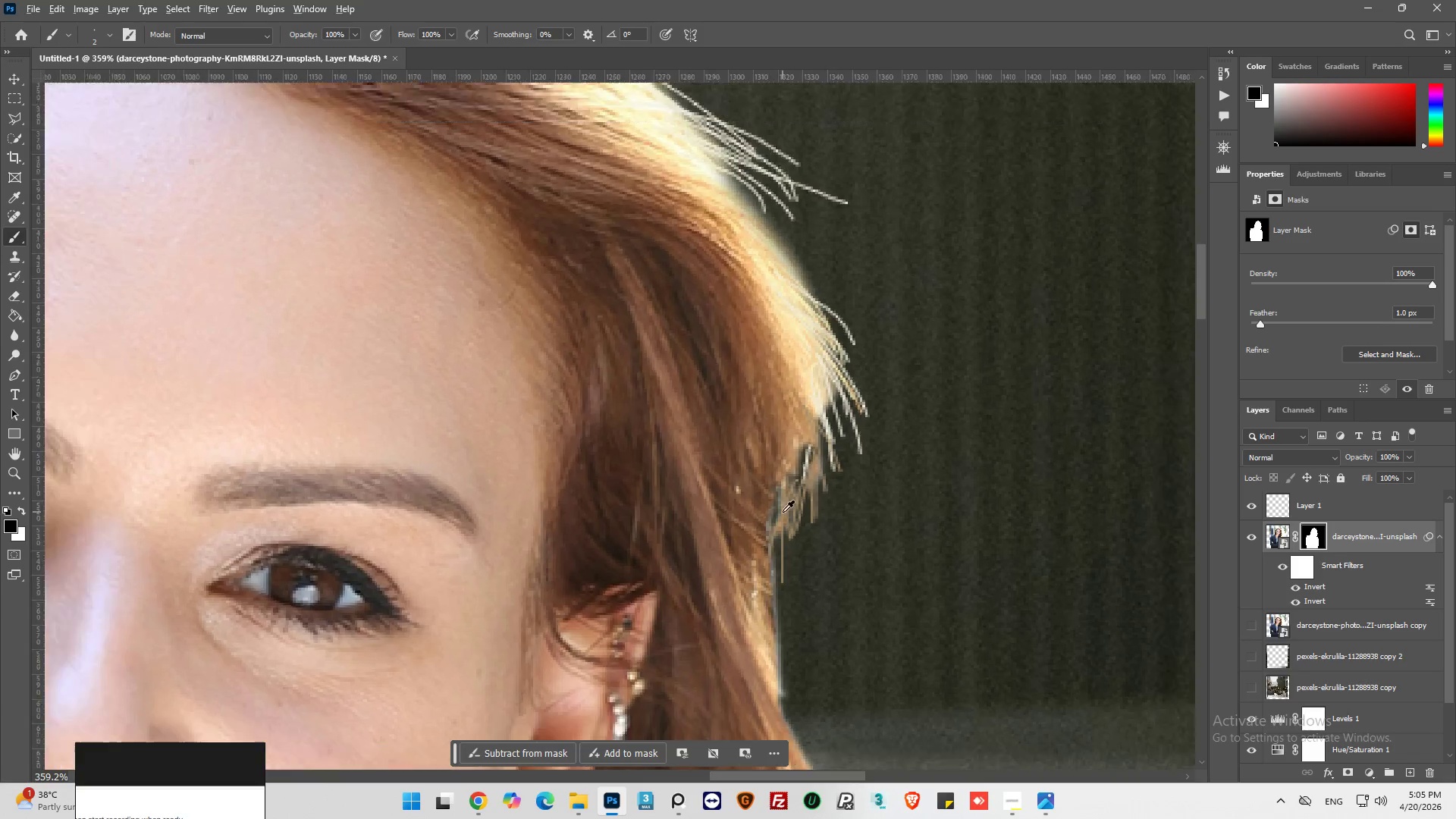 
hold_key(key=AltLeft, duration=0.45)
 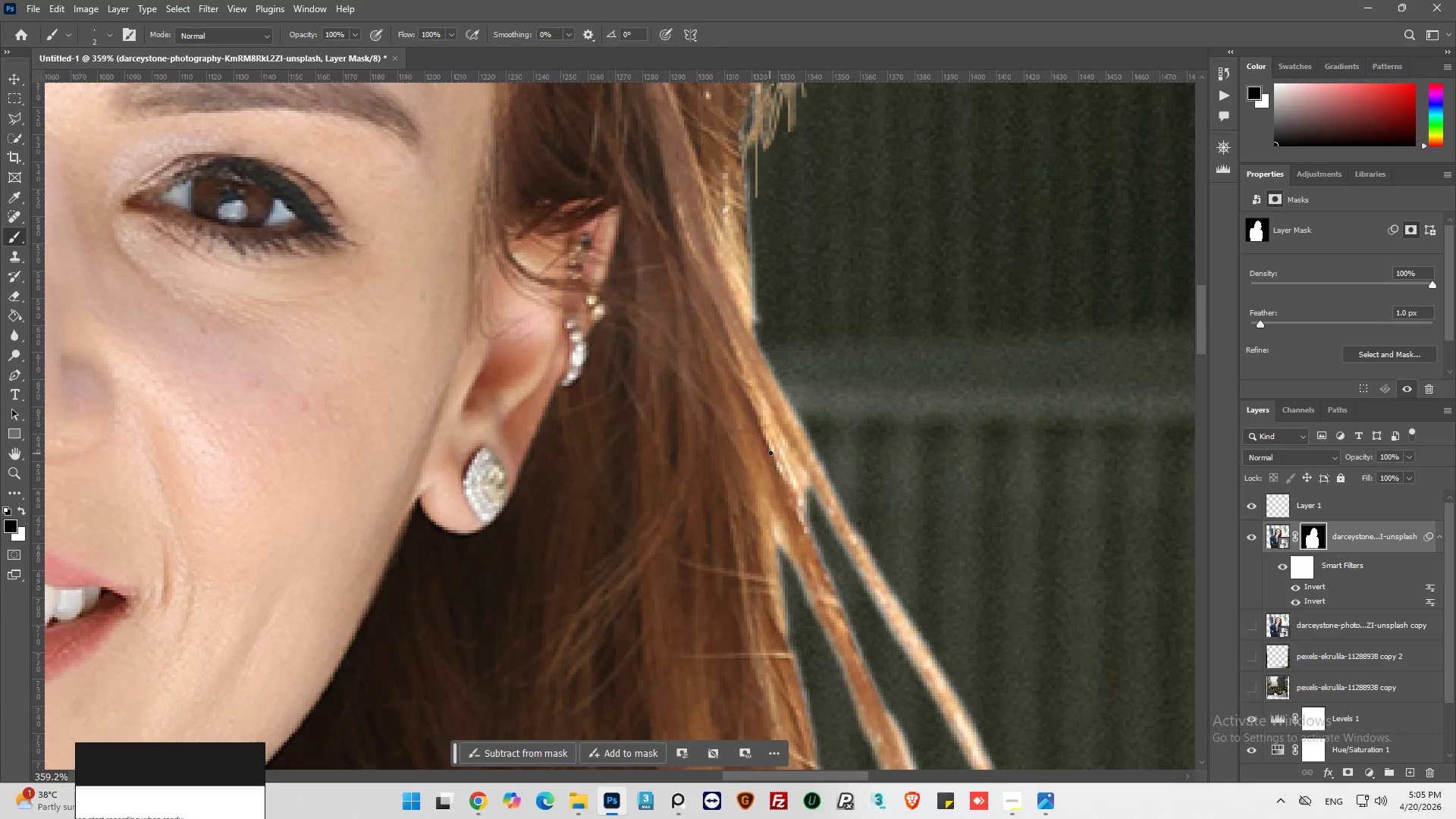 
scroll: coordinate [794, 500], scroll_direction: down, amount: 24.0
 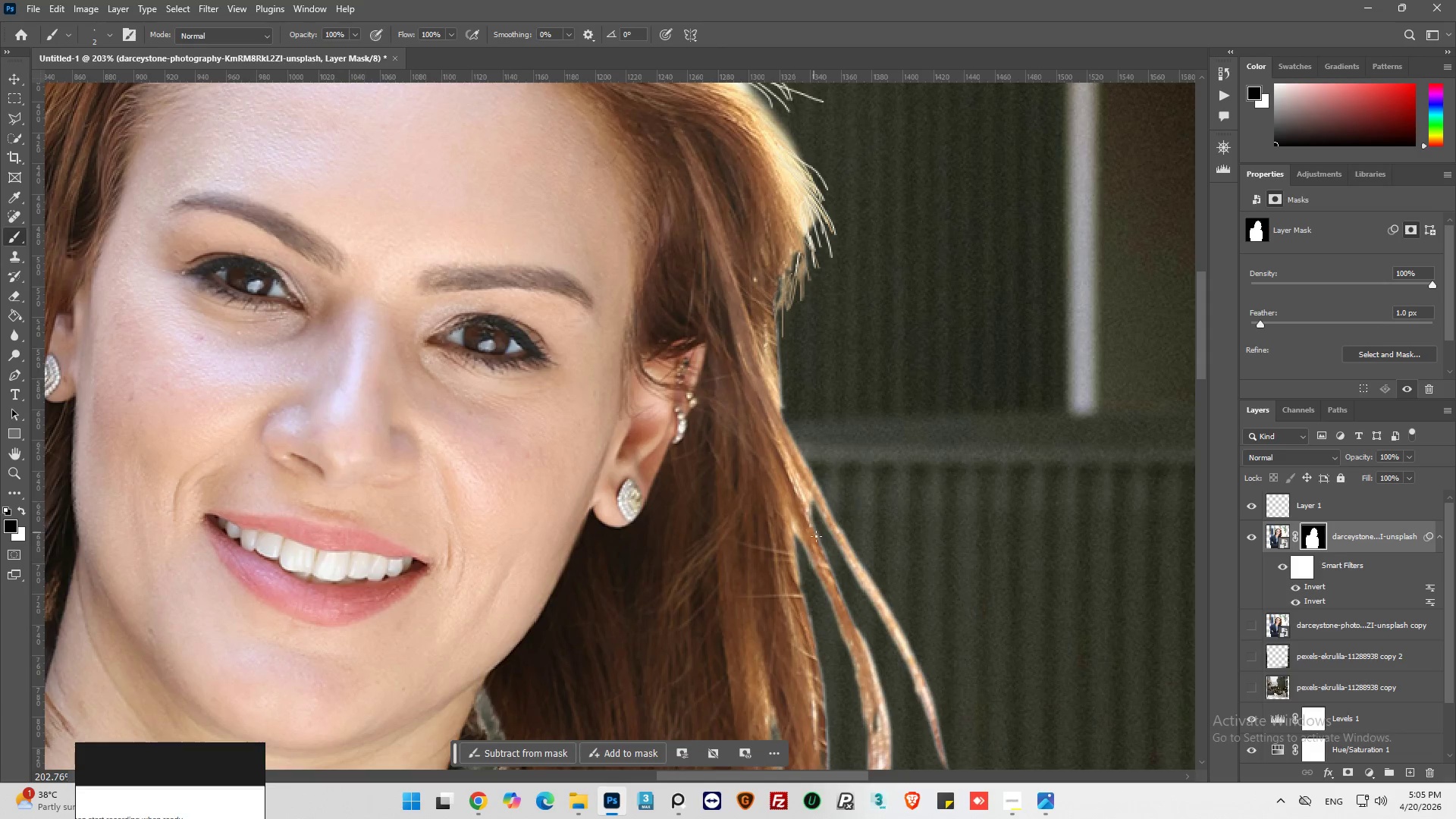 
scroll: coordinate [817, 518], scroll_direction: up, amount: 6.0
 